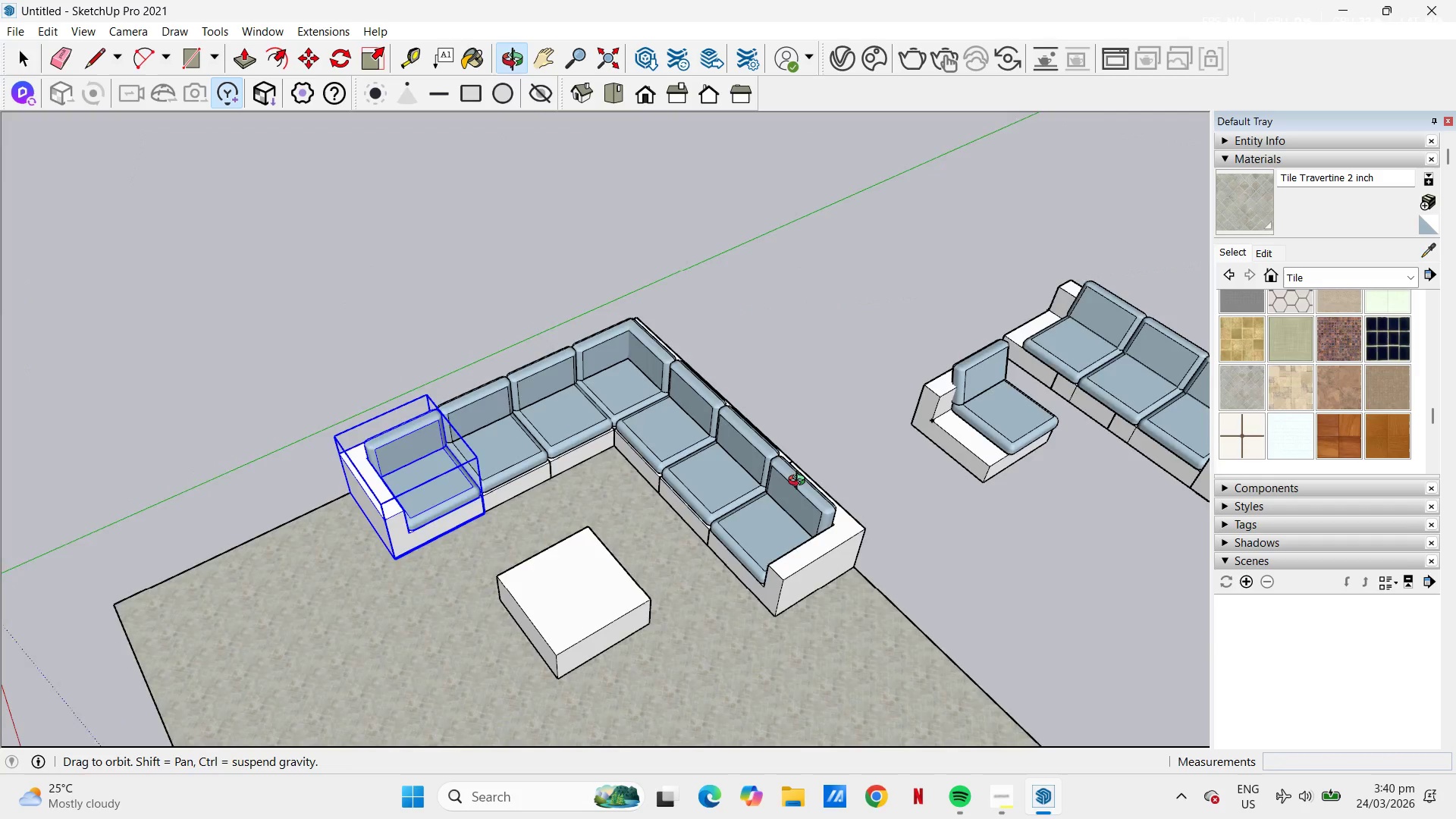 
hold_key(key=ControlLeft, duration=0.41)
left_click([788, 546])
 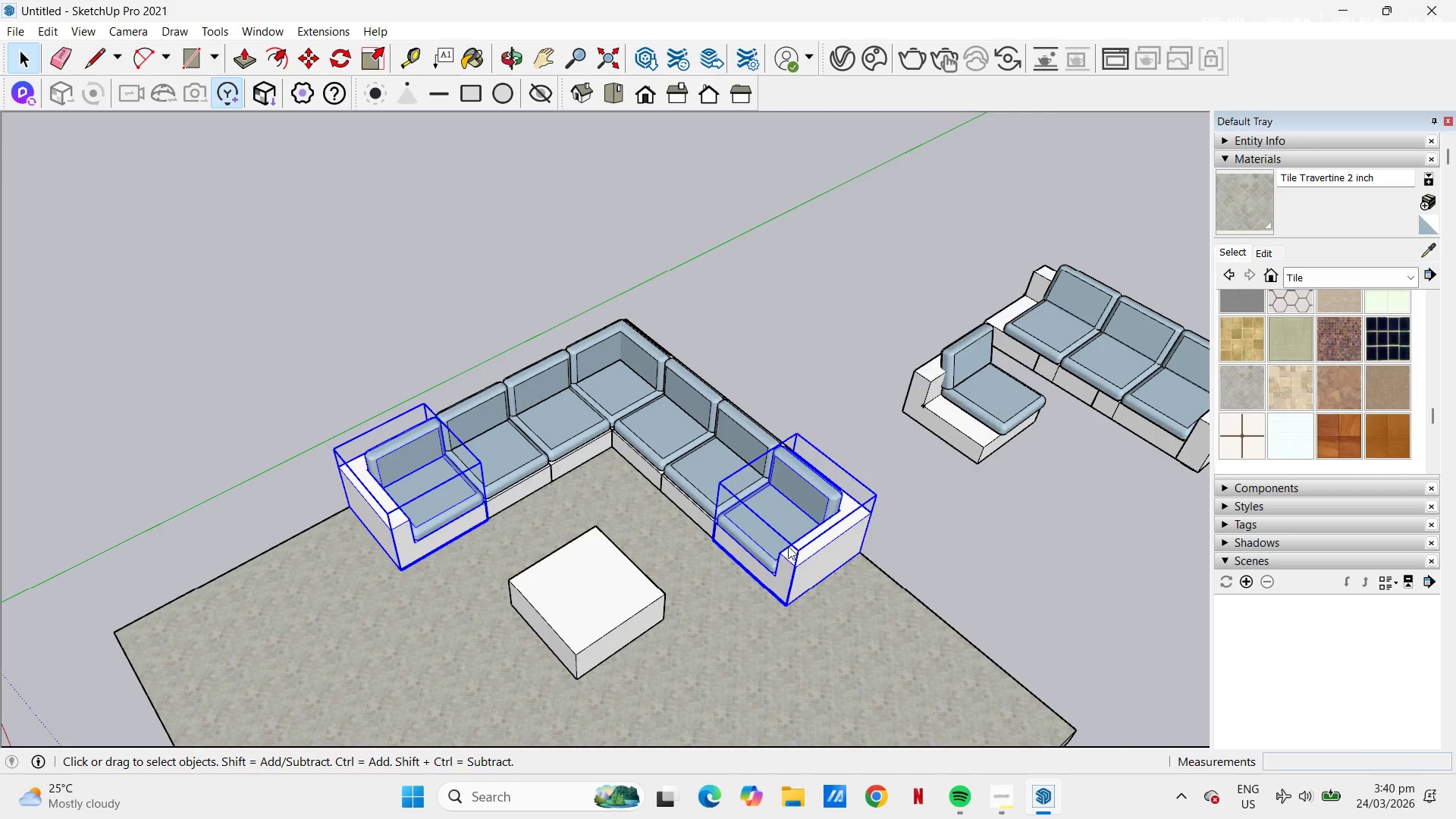 
right_click([788, 546])
 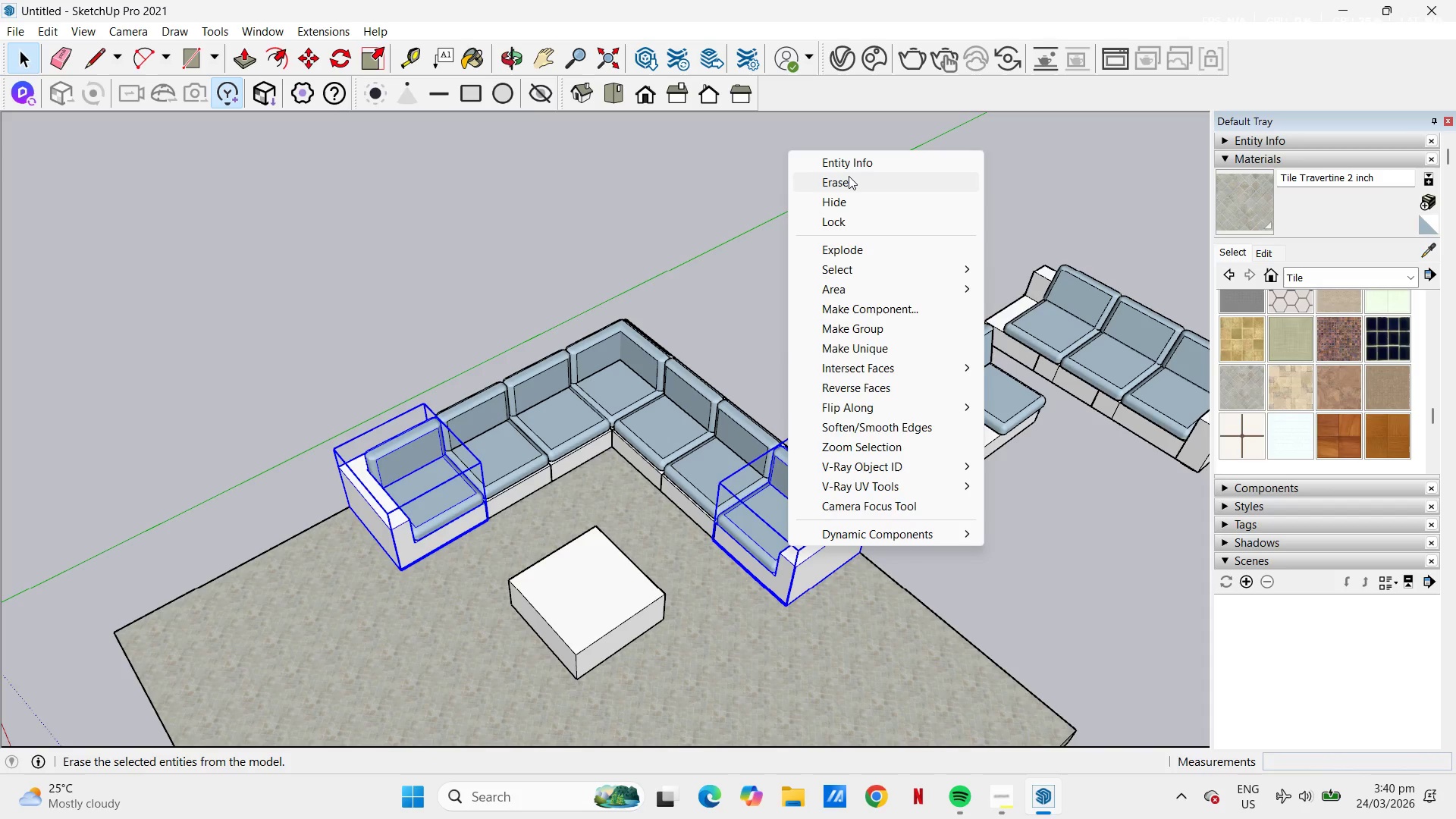 
left_click([849, 176])
 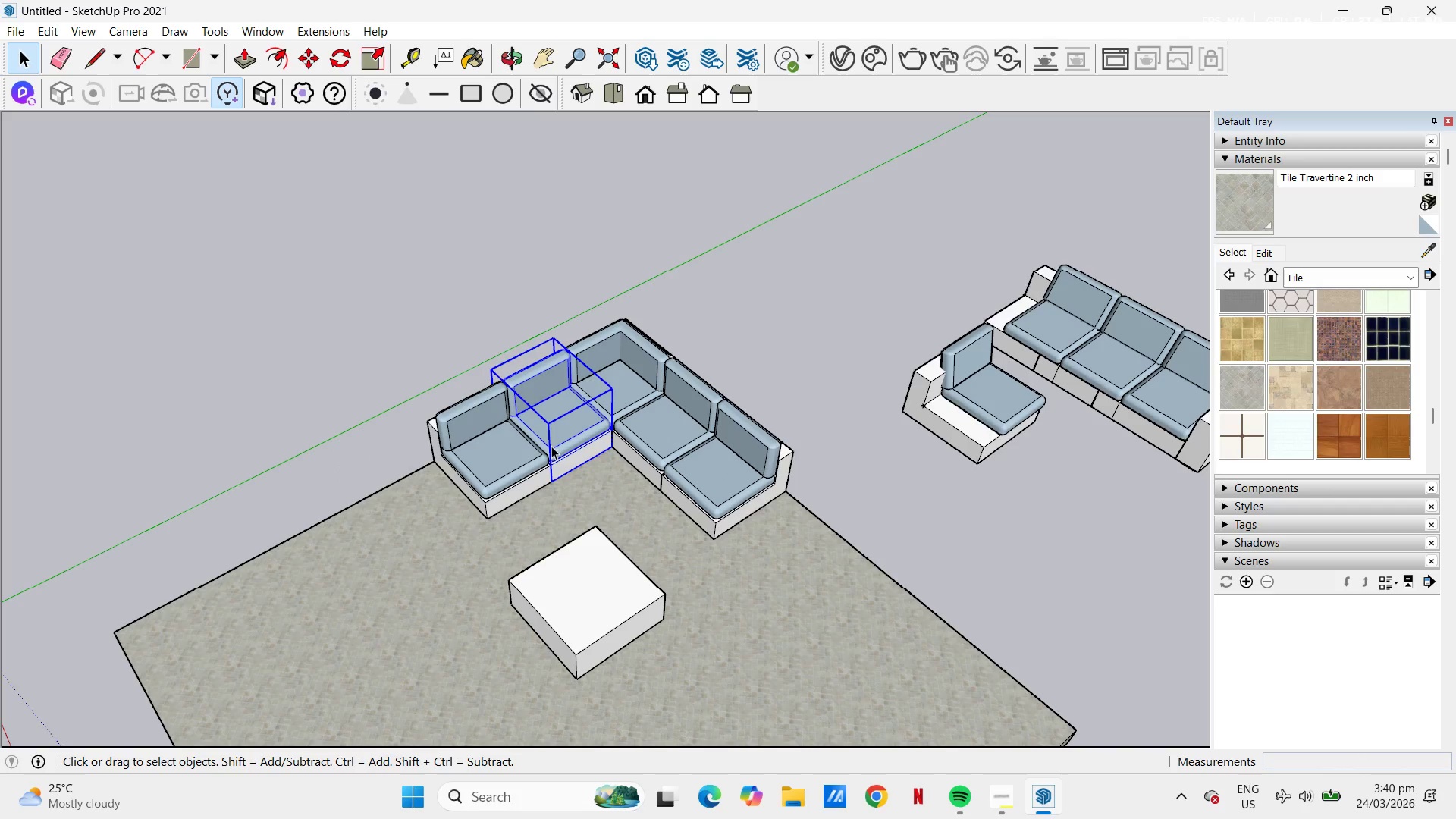 
double_click([510, 475])
 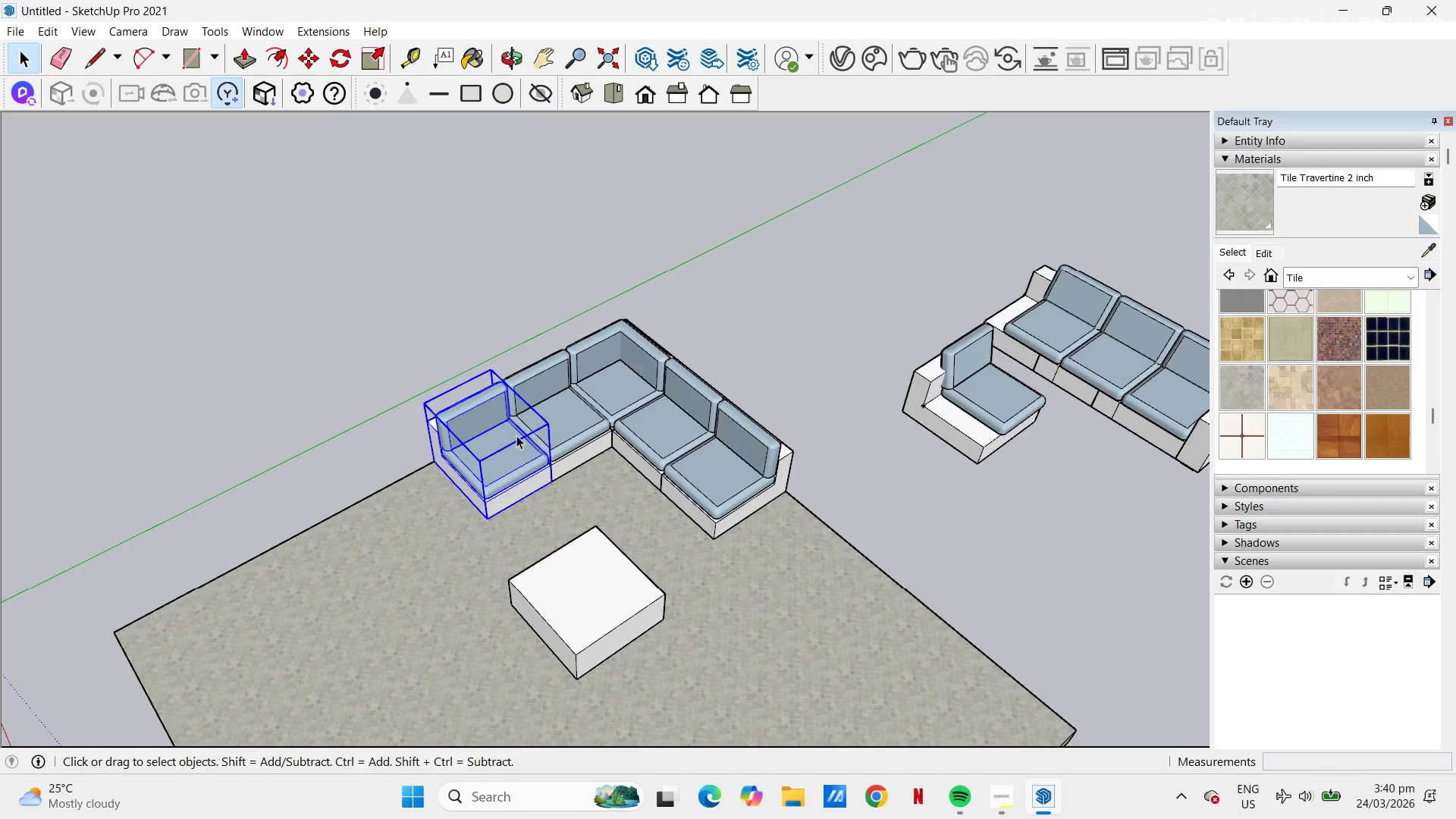 
key(M)
 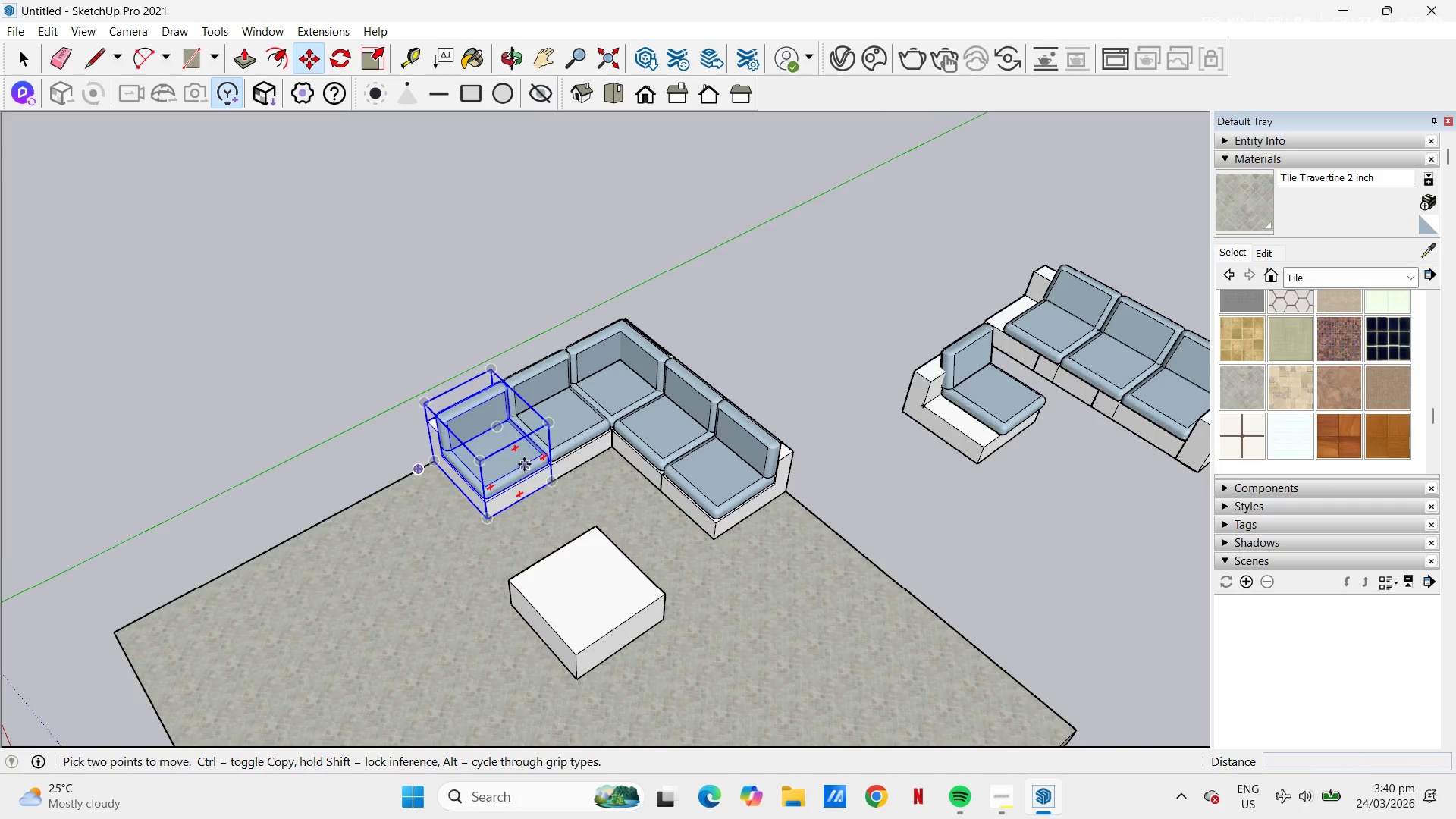 
scroll: coordinate [535, 482], scroll_direction: up, amount: 6.0
 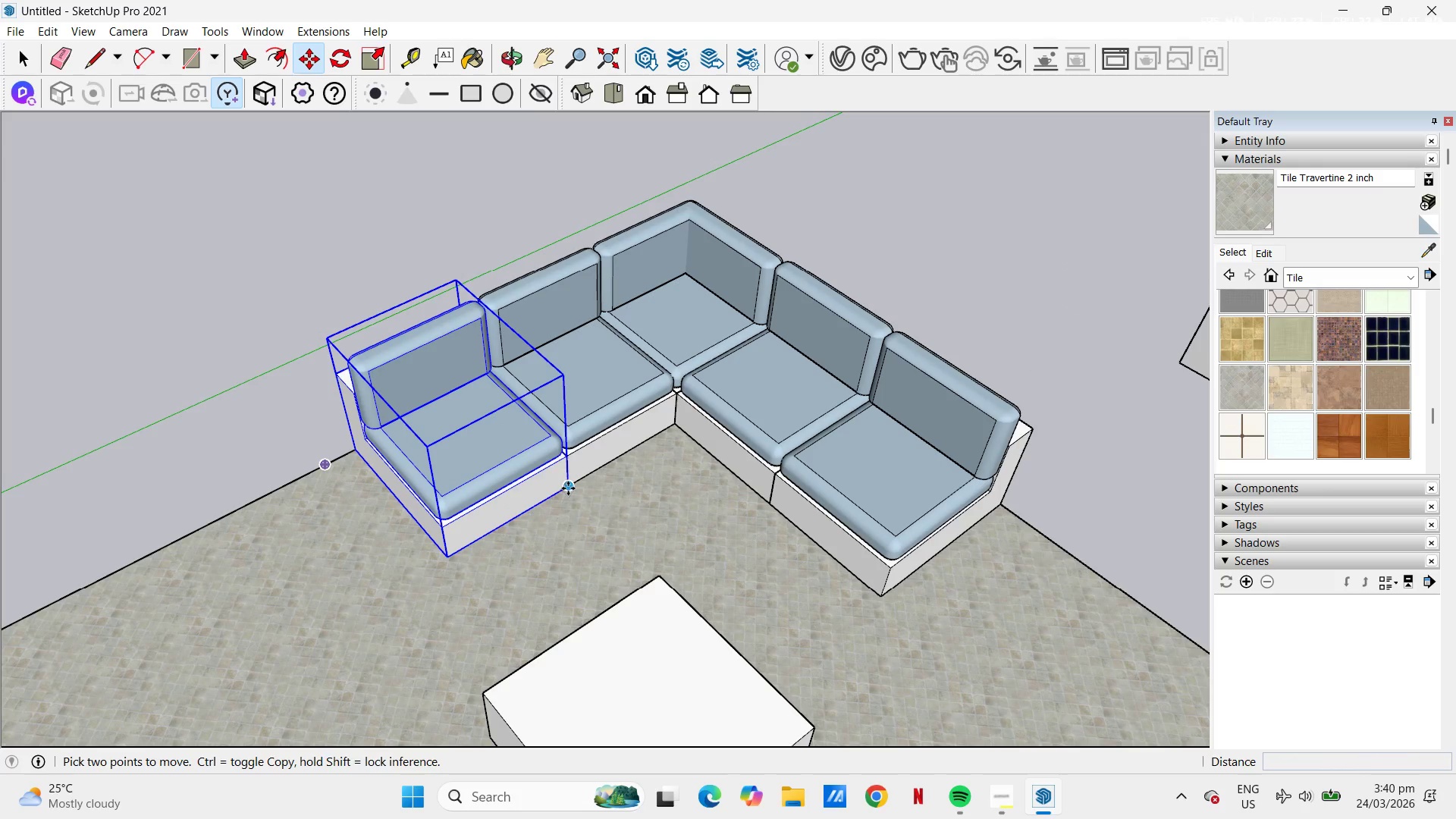 
left_click([568, 488])
 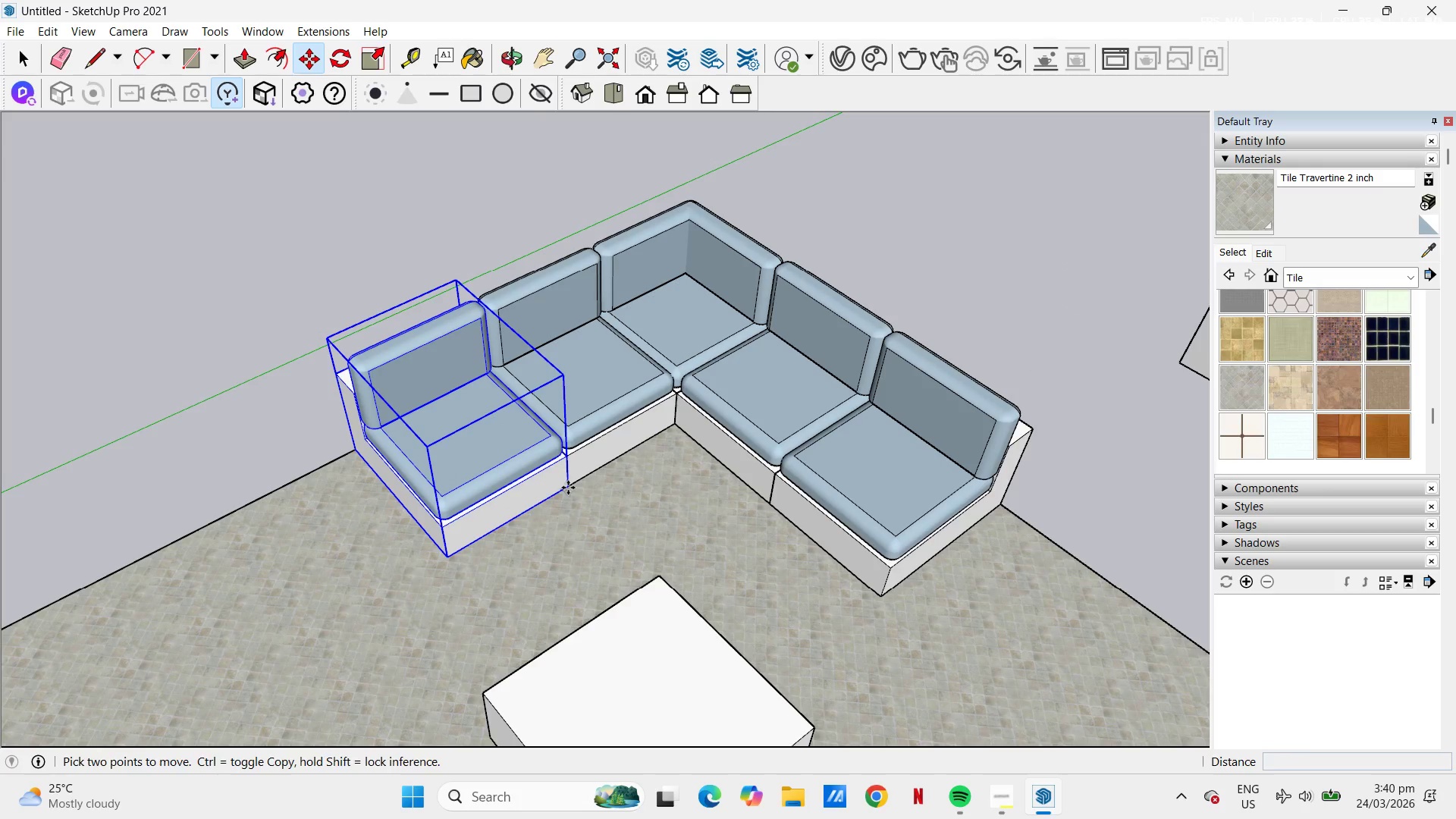 
key(Control+ControlLeft)
 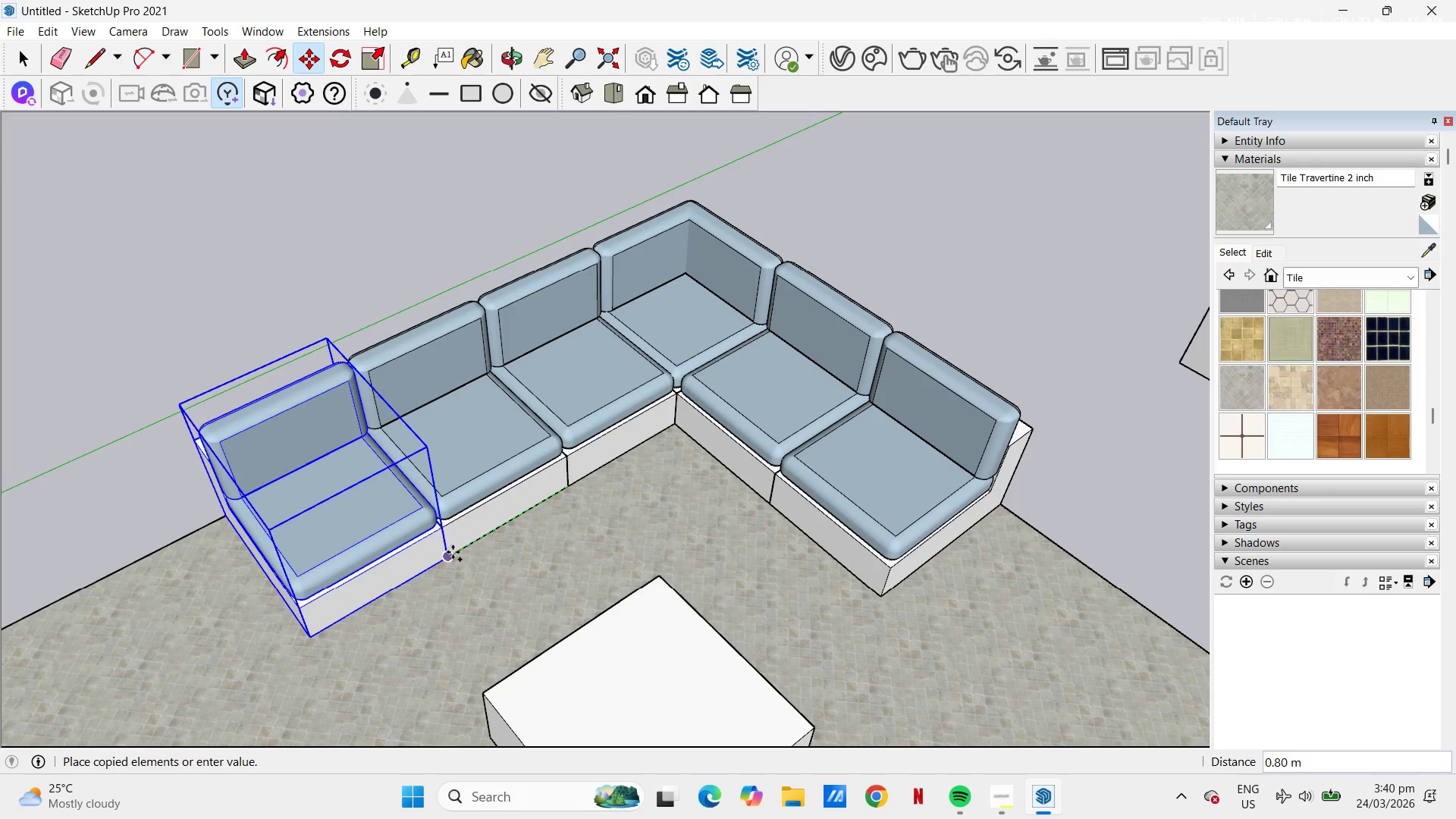 
left_click([450, 554])
 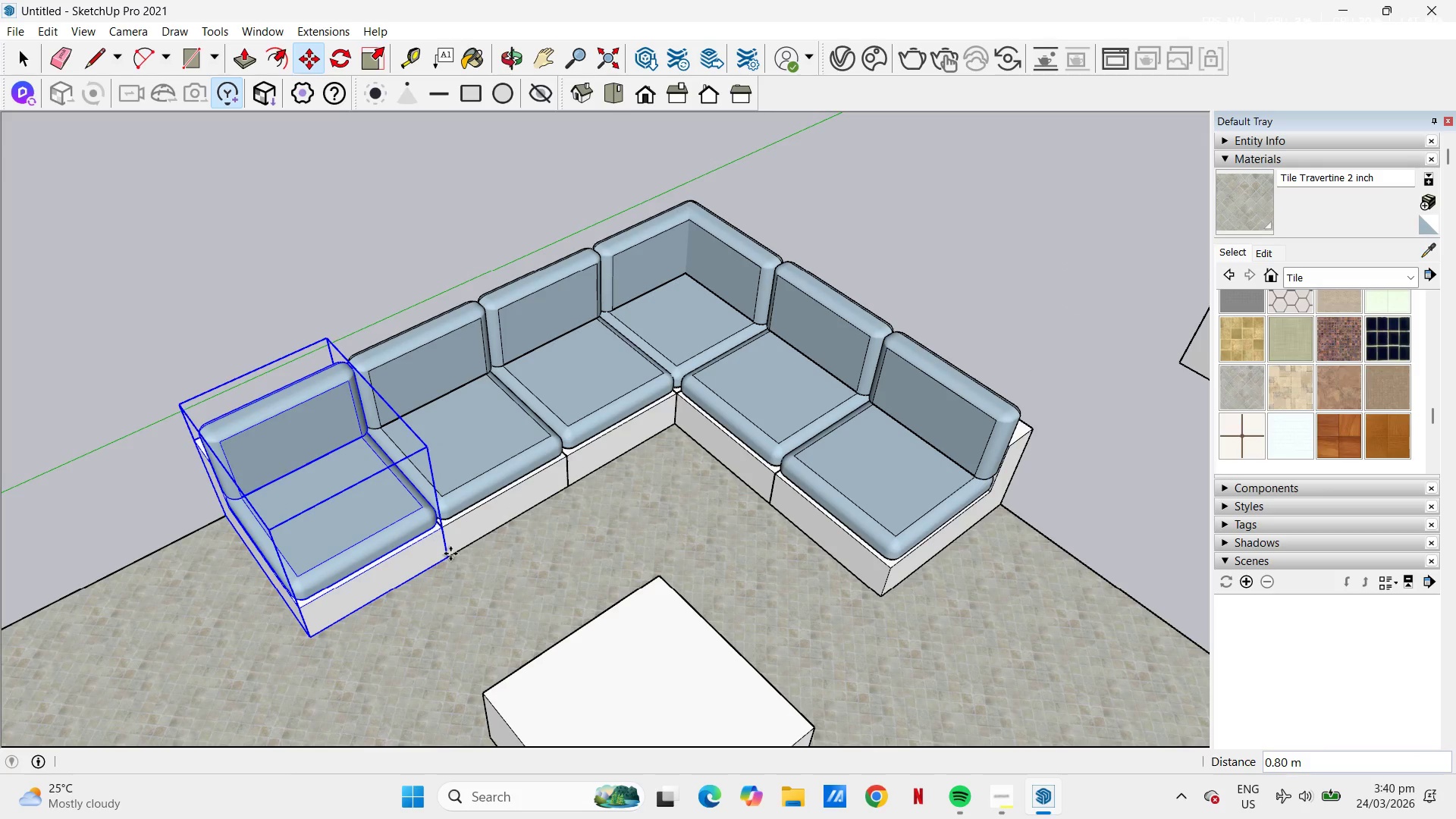 
key(Space)
 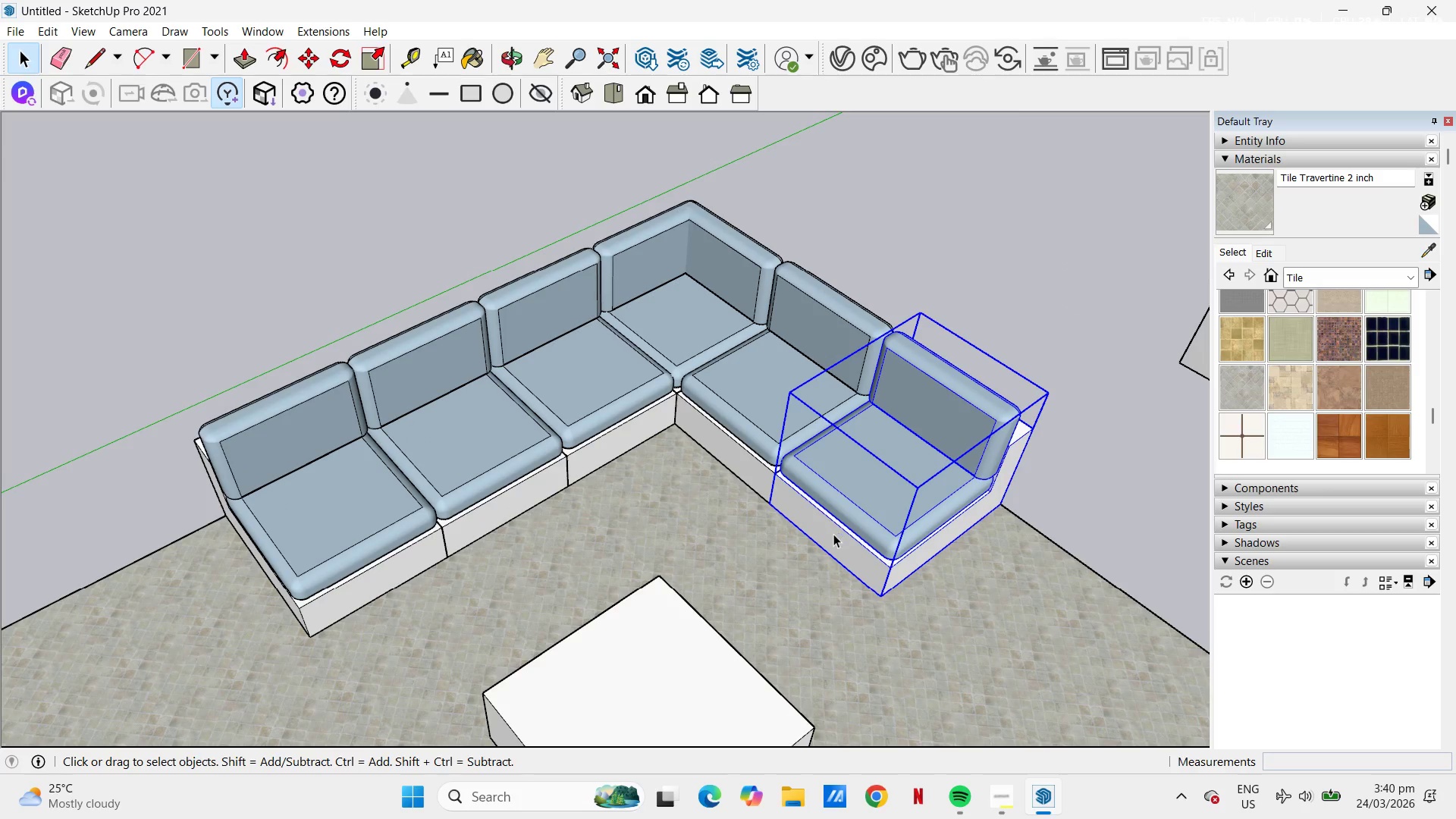 
key(M)
 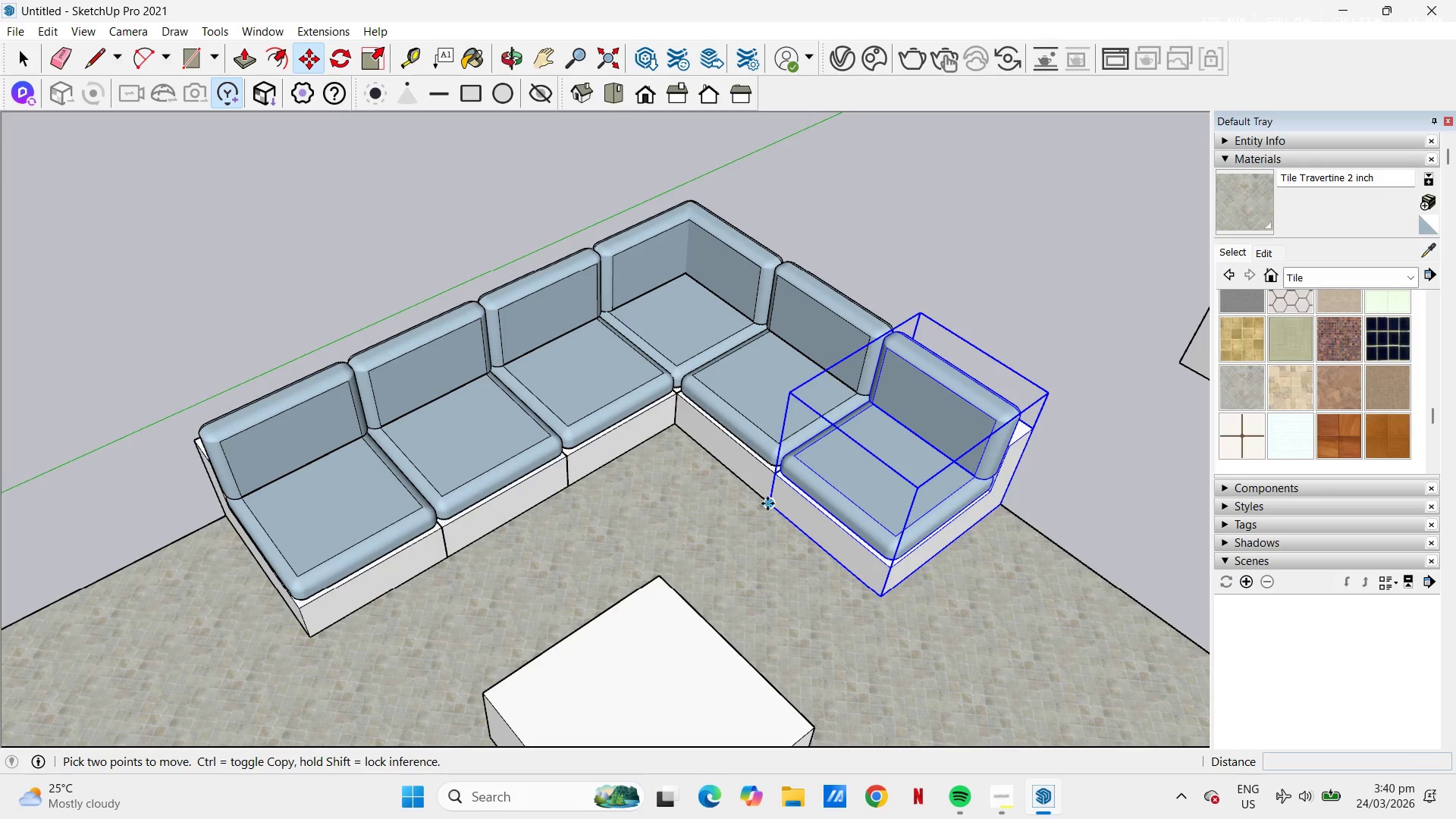 
left_click([767, 504])
 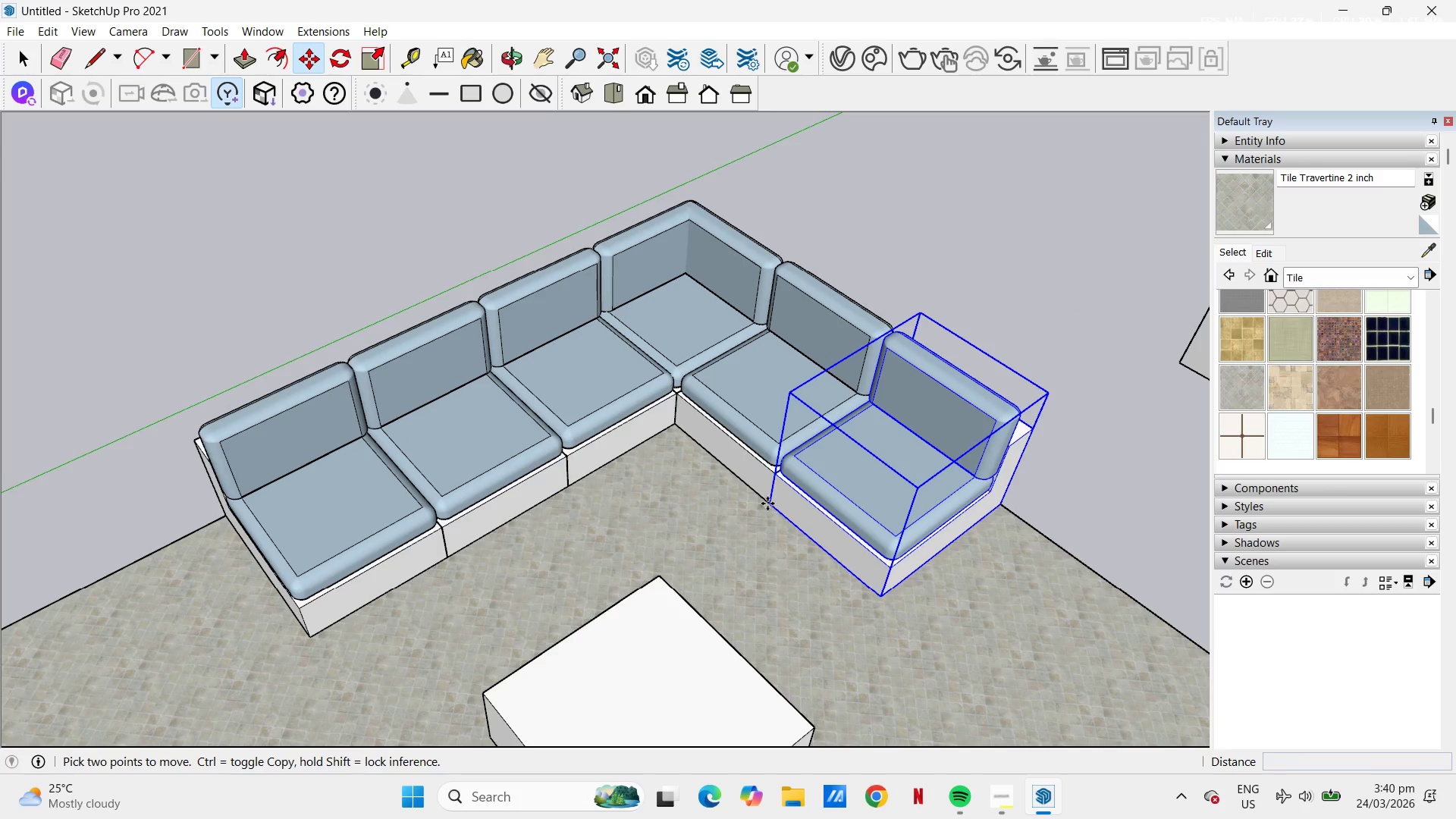 
key(Control+ControlLeft)
 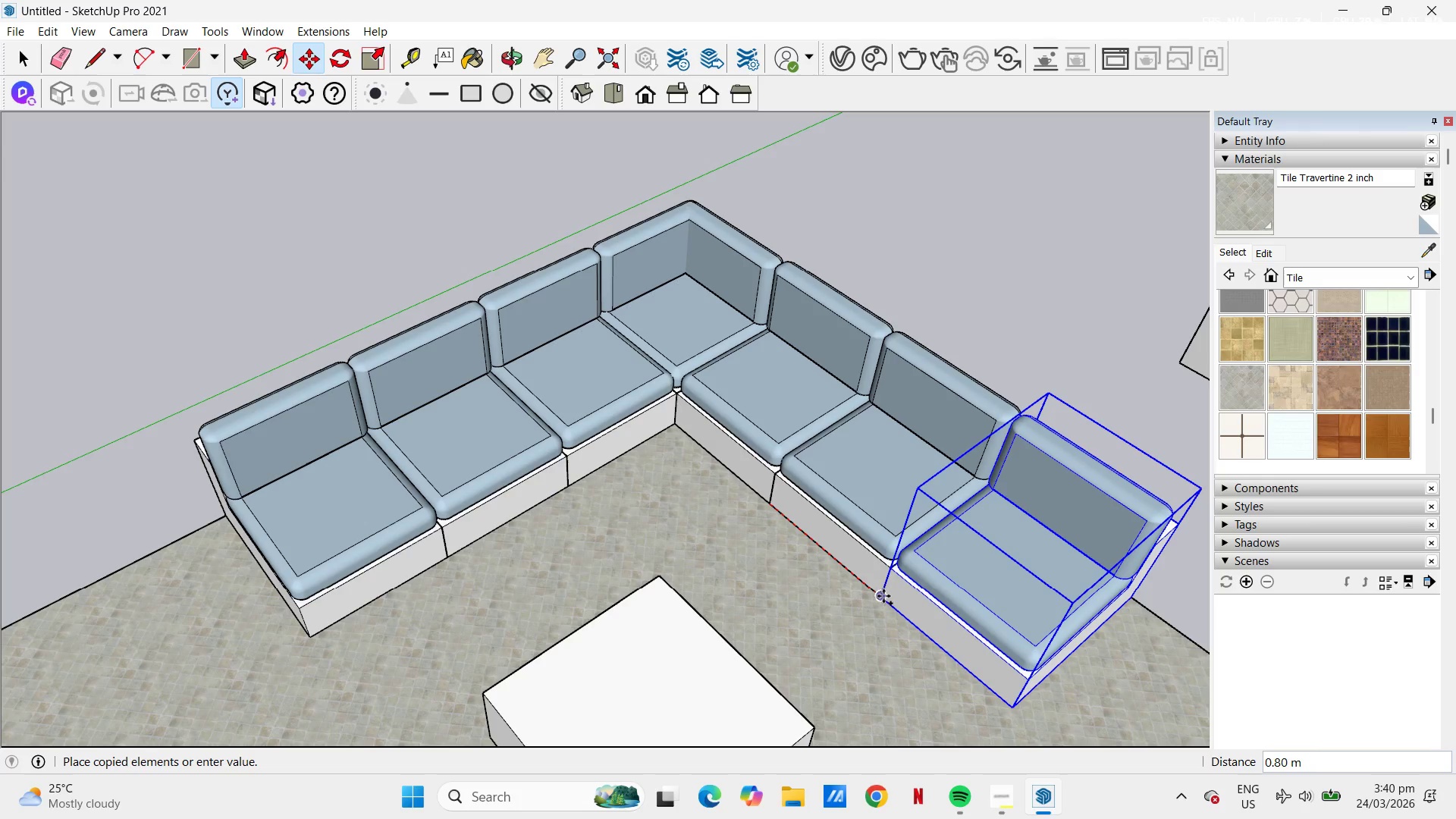 
left_click([879, 597])
 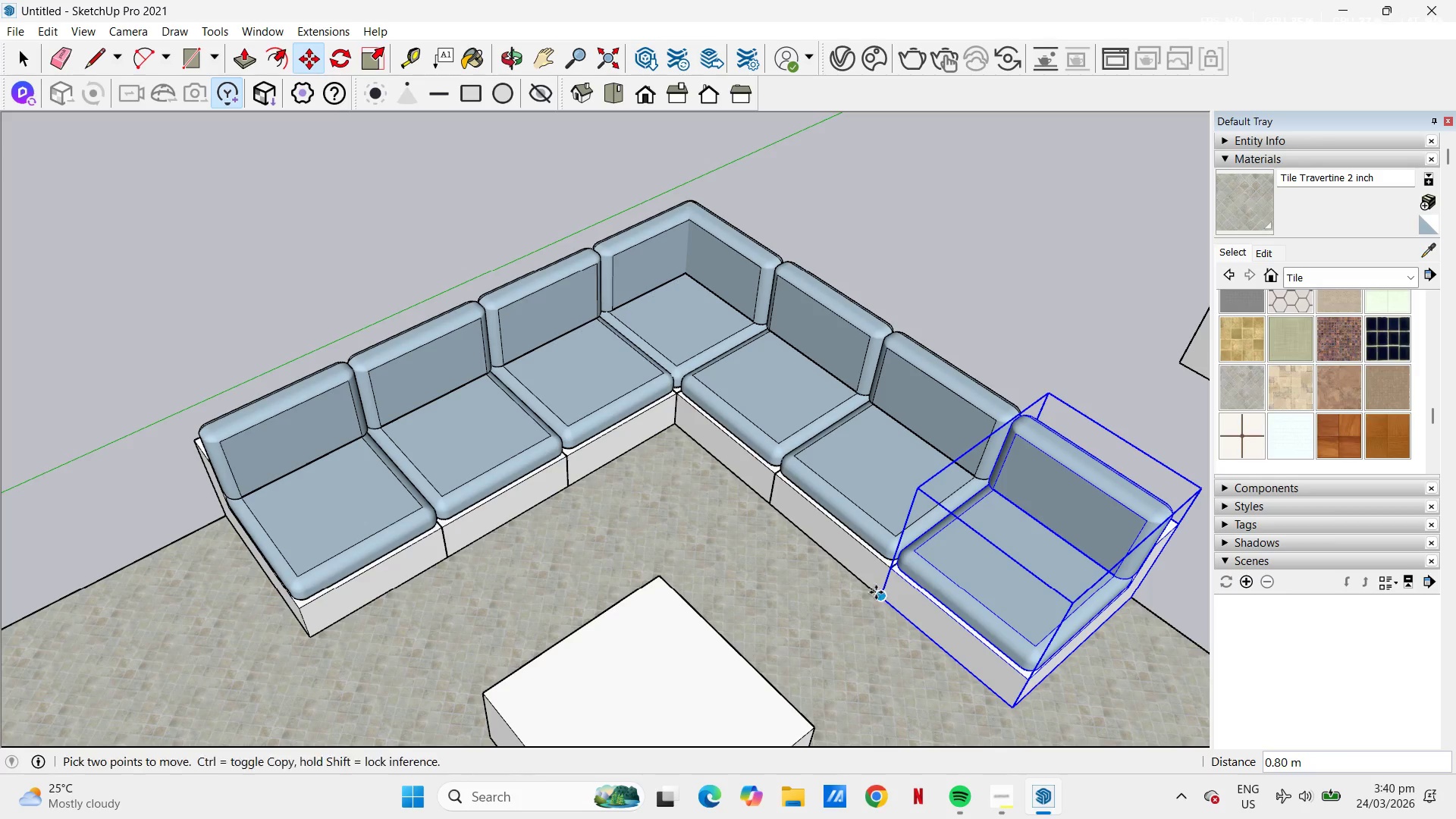 
key(Space)
 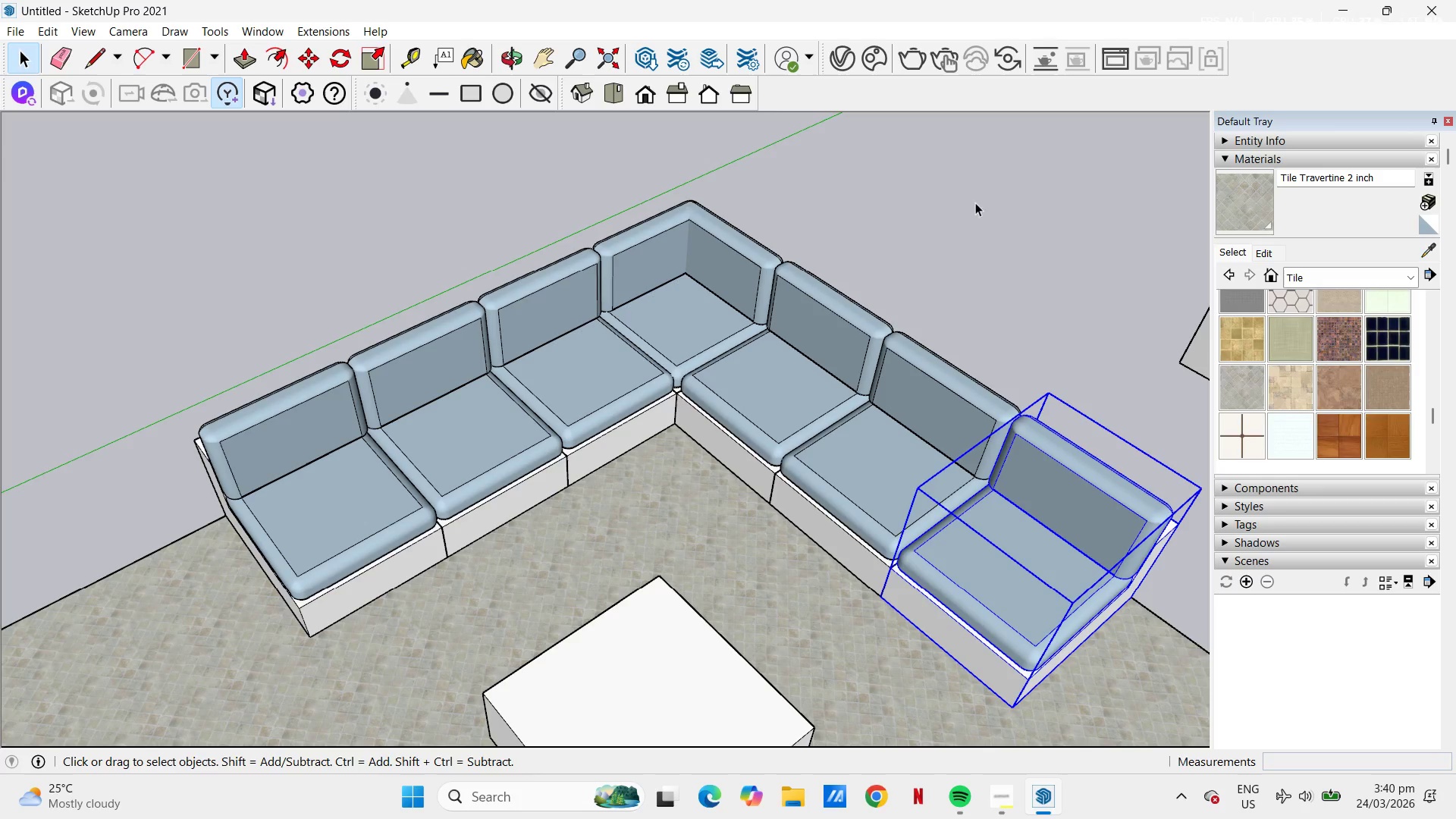 
left_click([985, 184])
 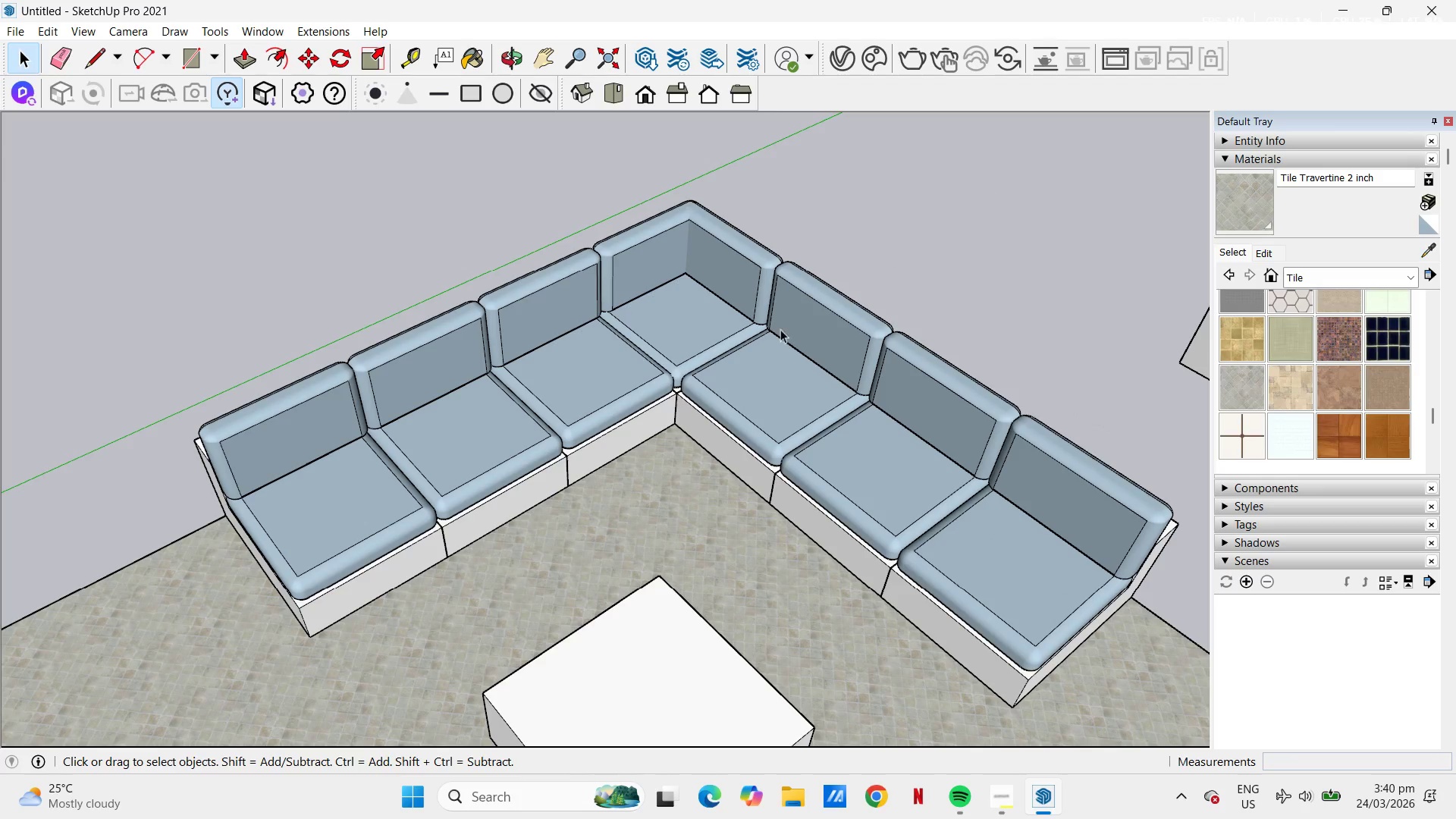 
key(J)
 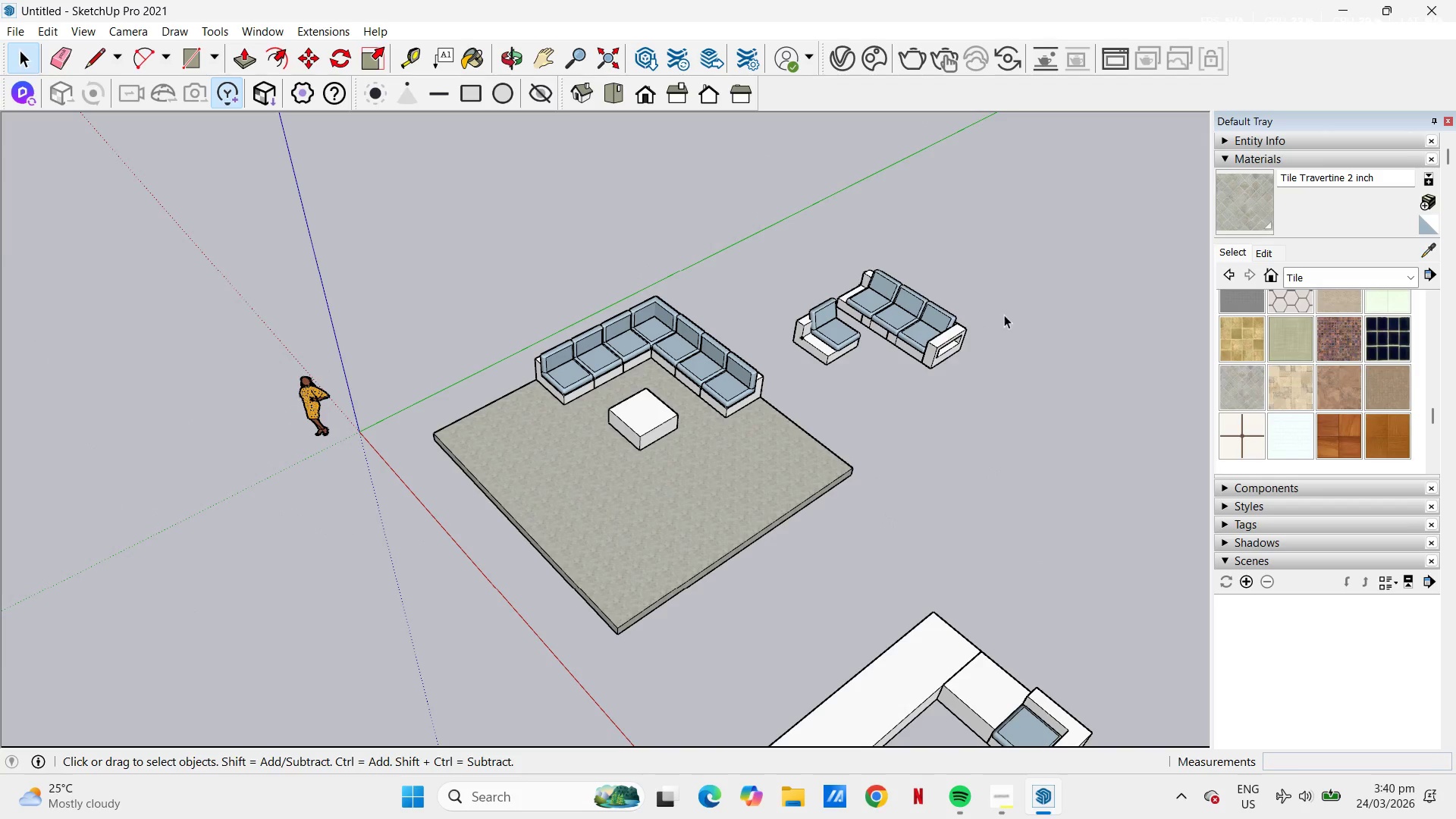 
scroll: coordinate [622, 333], scroll_direction: down, amount: 16.0
 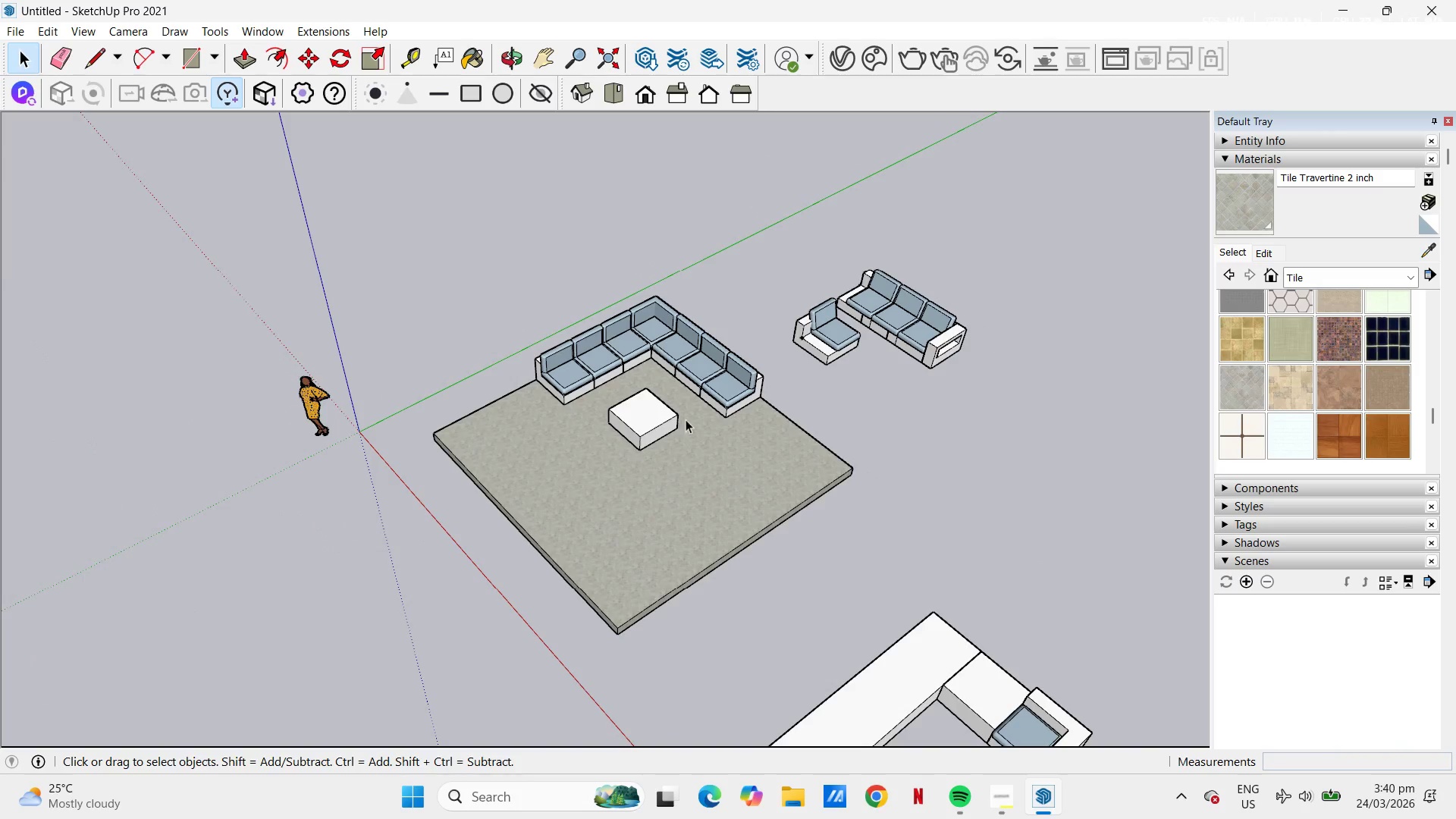 
left_click([962, 369])
 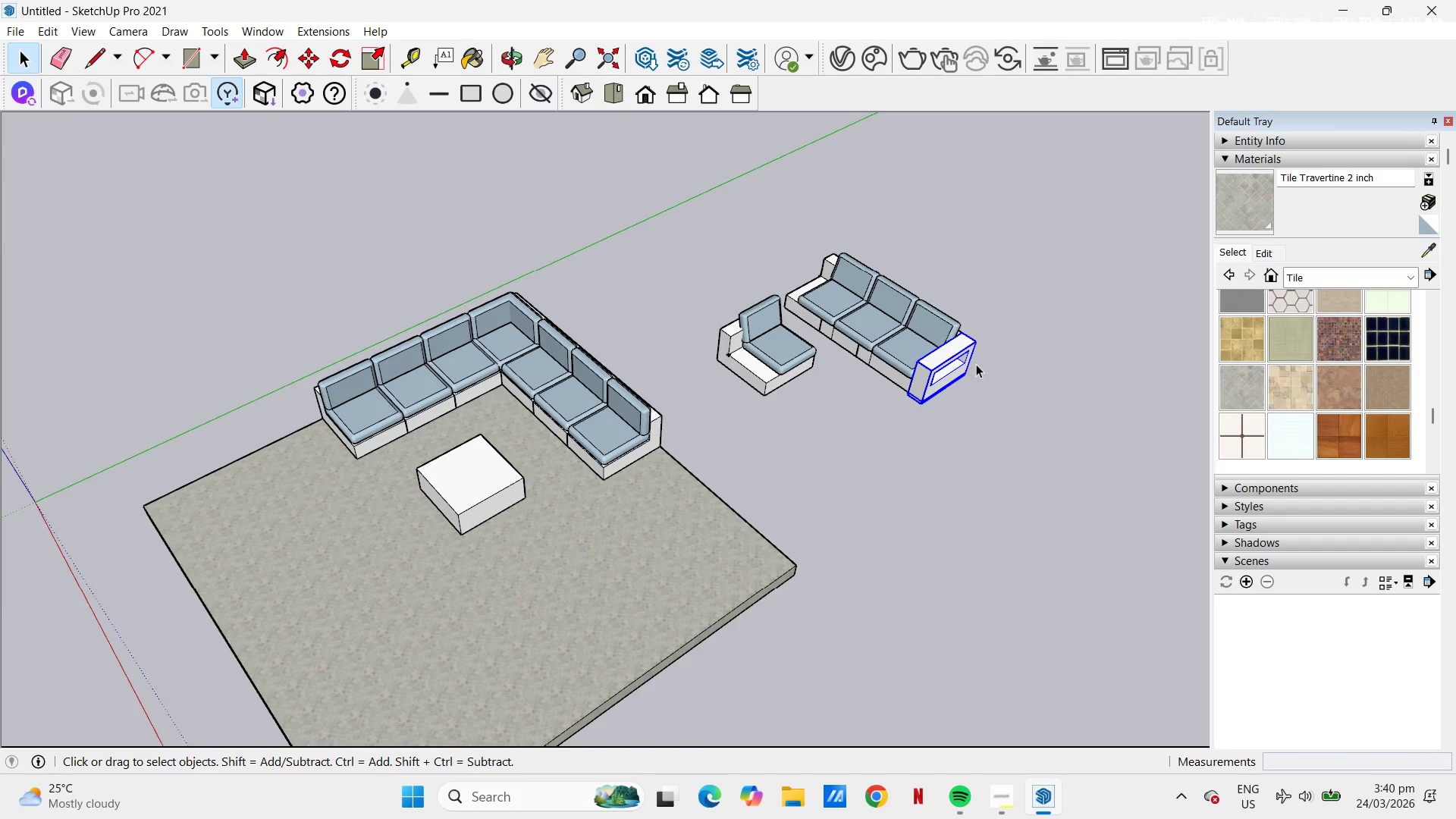 
scroll: coordinate [946, 309], scroll_direction: up, amount: 6.0
 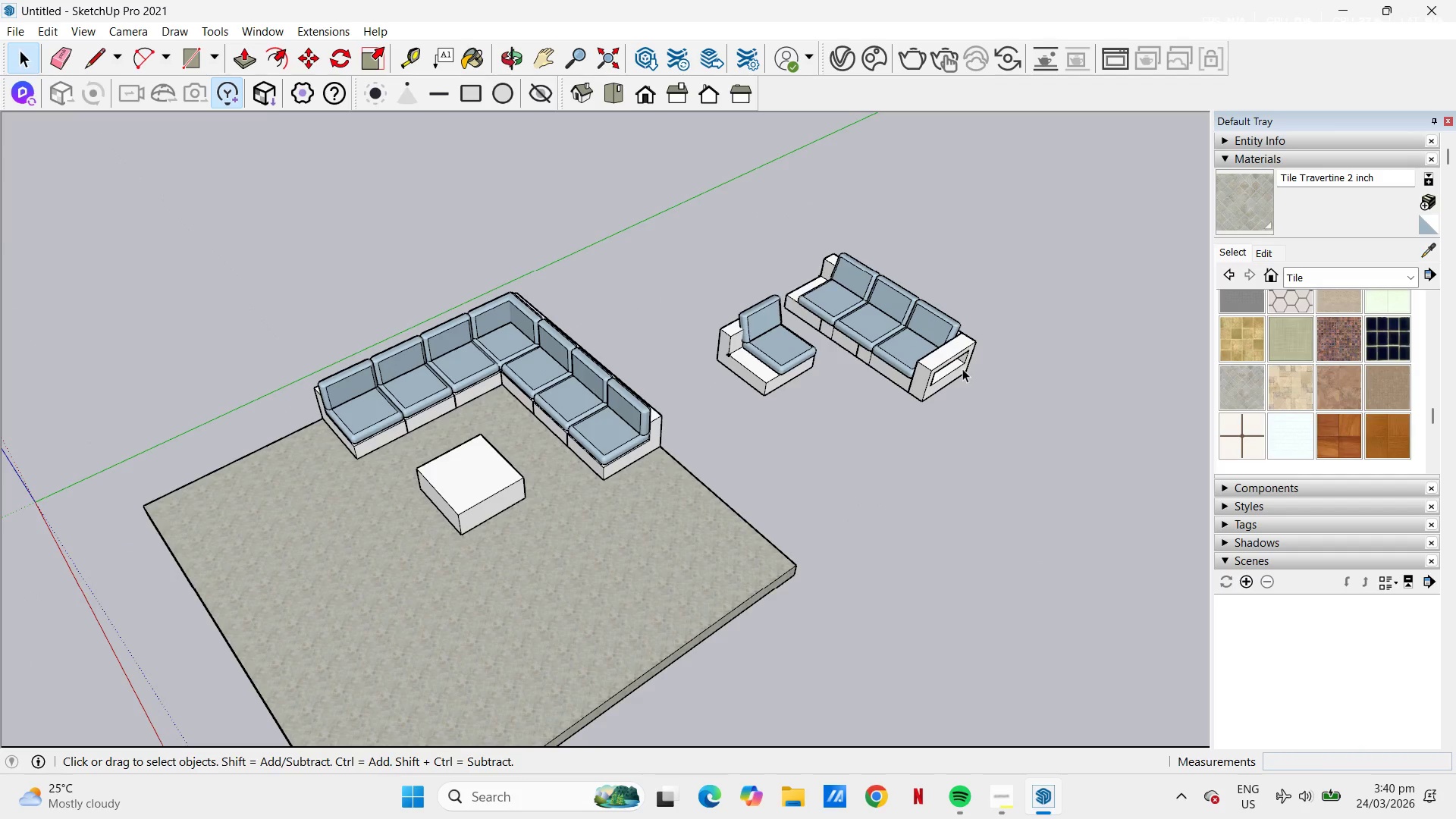 
key(M)
 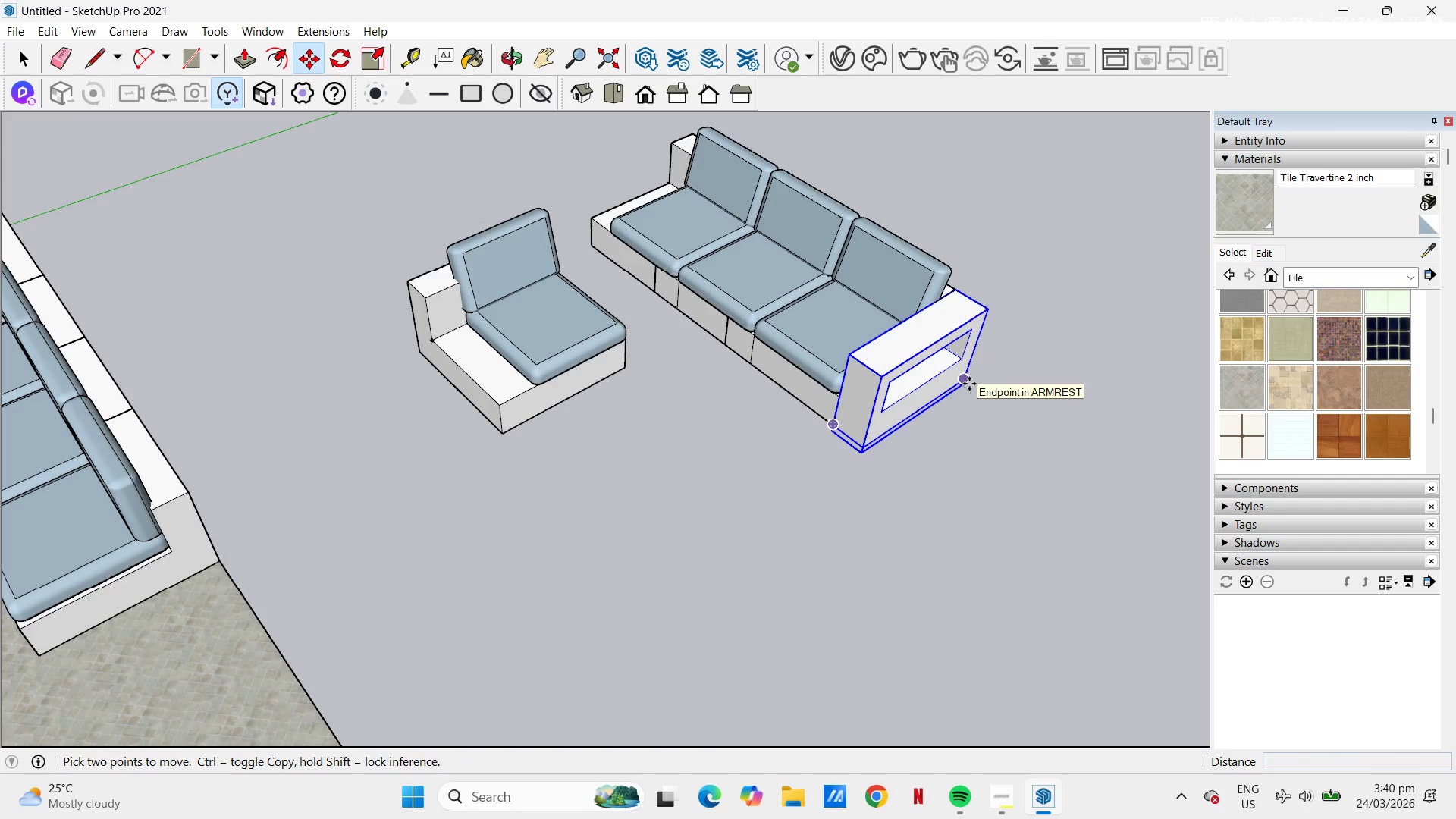 
scroll: coordinate [956, 372], scroll_direction: up, amount: 10.0
 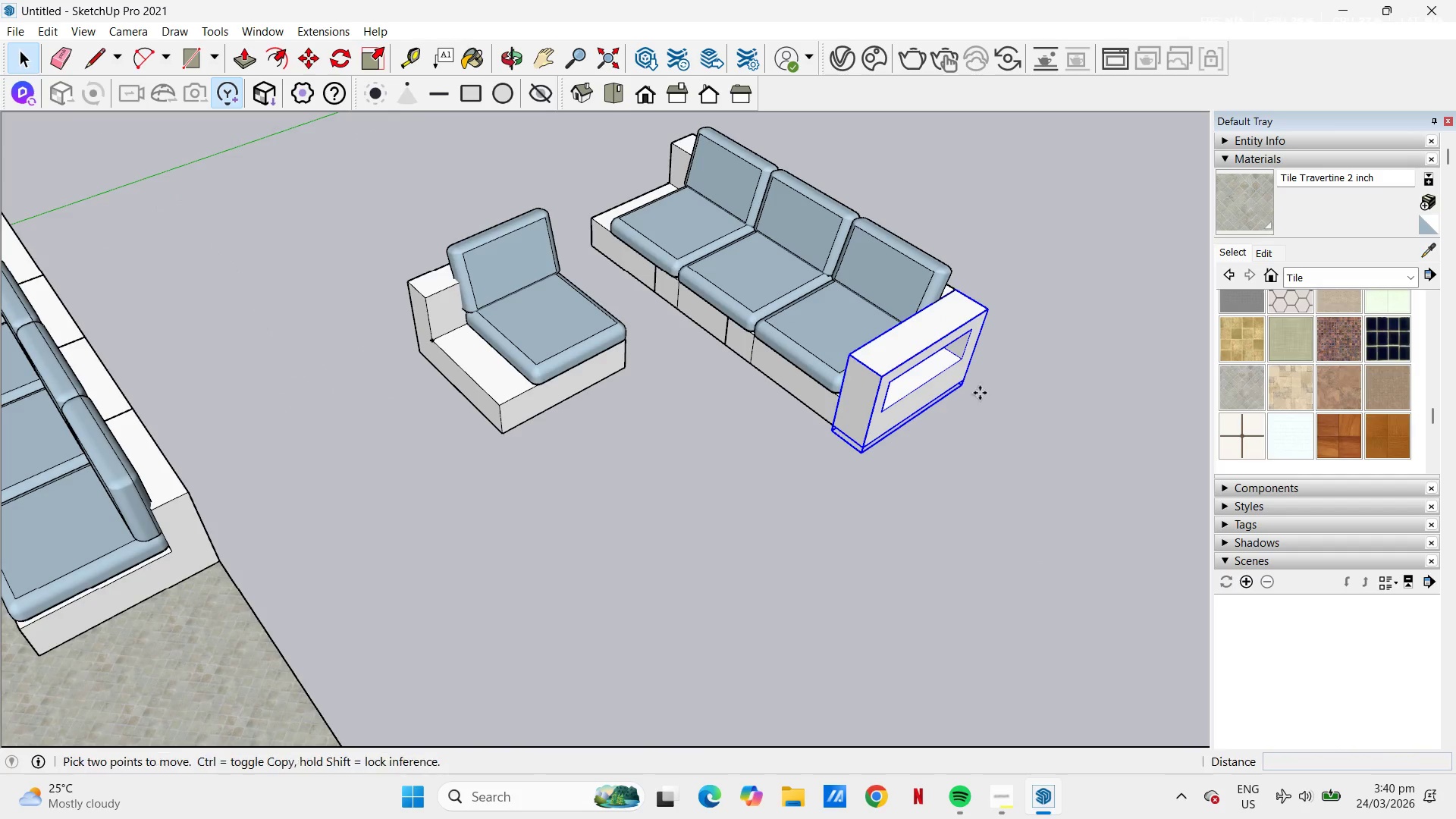 
key(Control+C)
 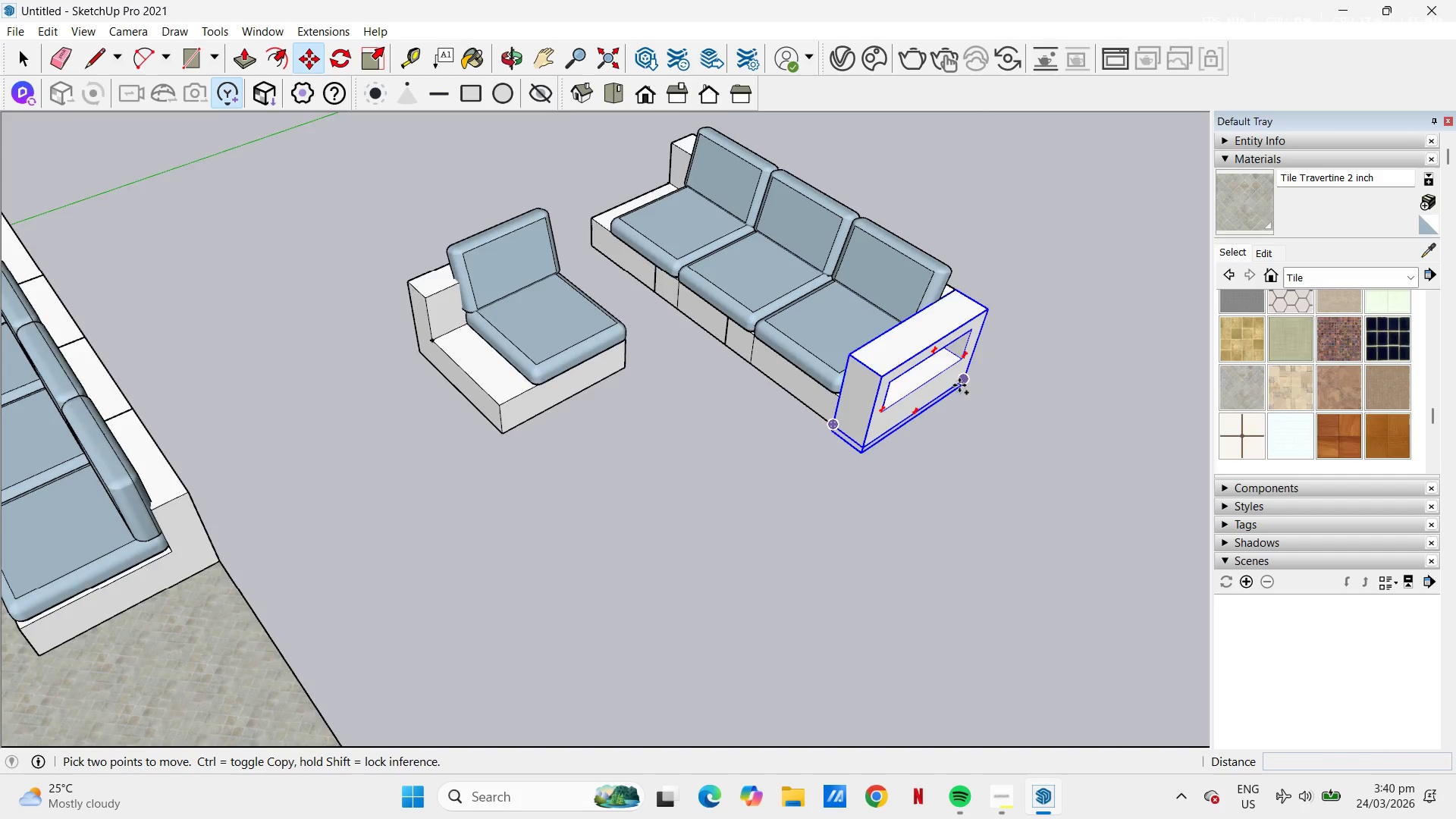 
scroll: coordinate [959, 386], scroll_direction: up, amount: 4.0
 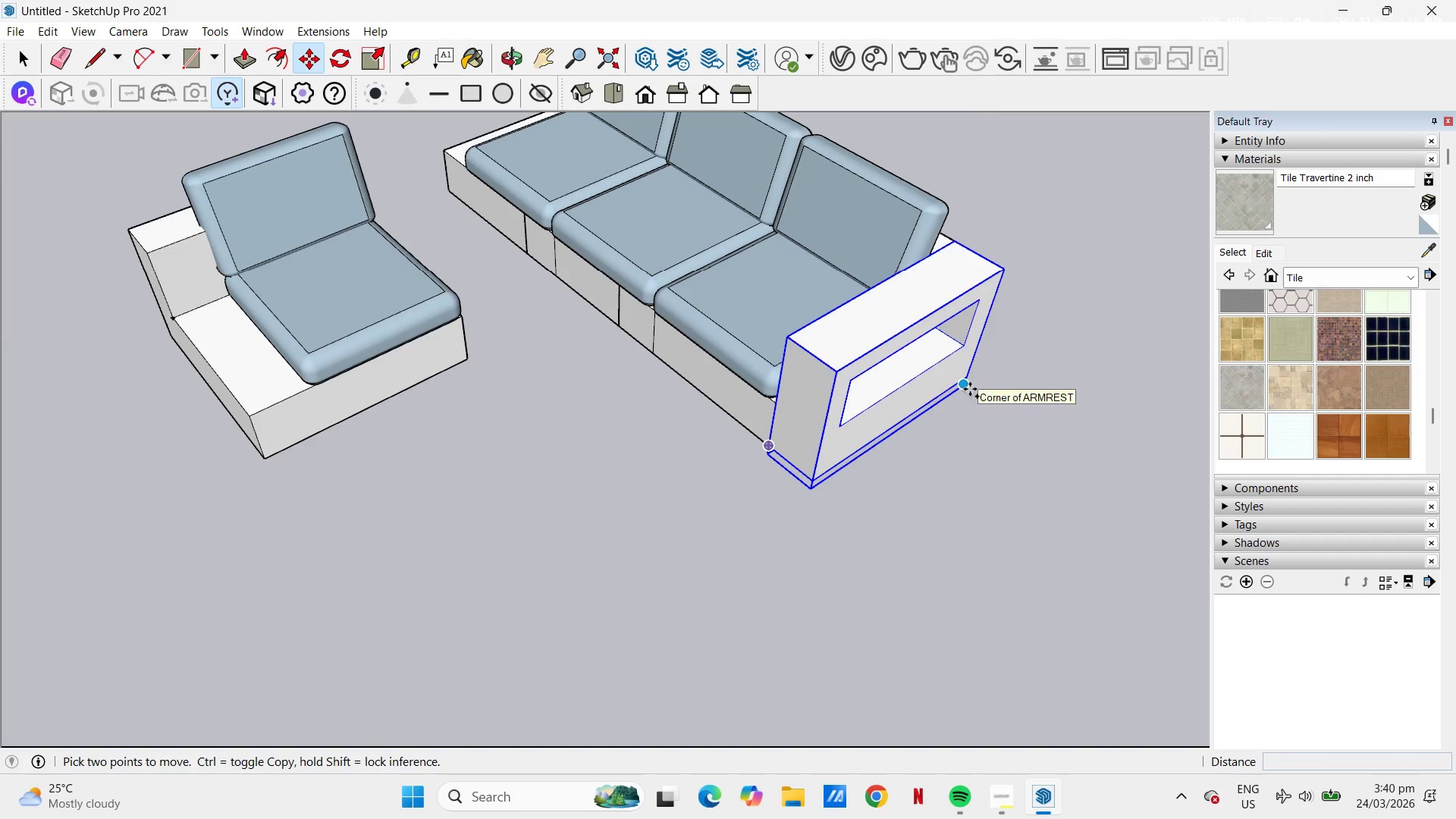 
key(Space)
 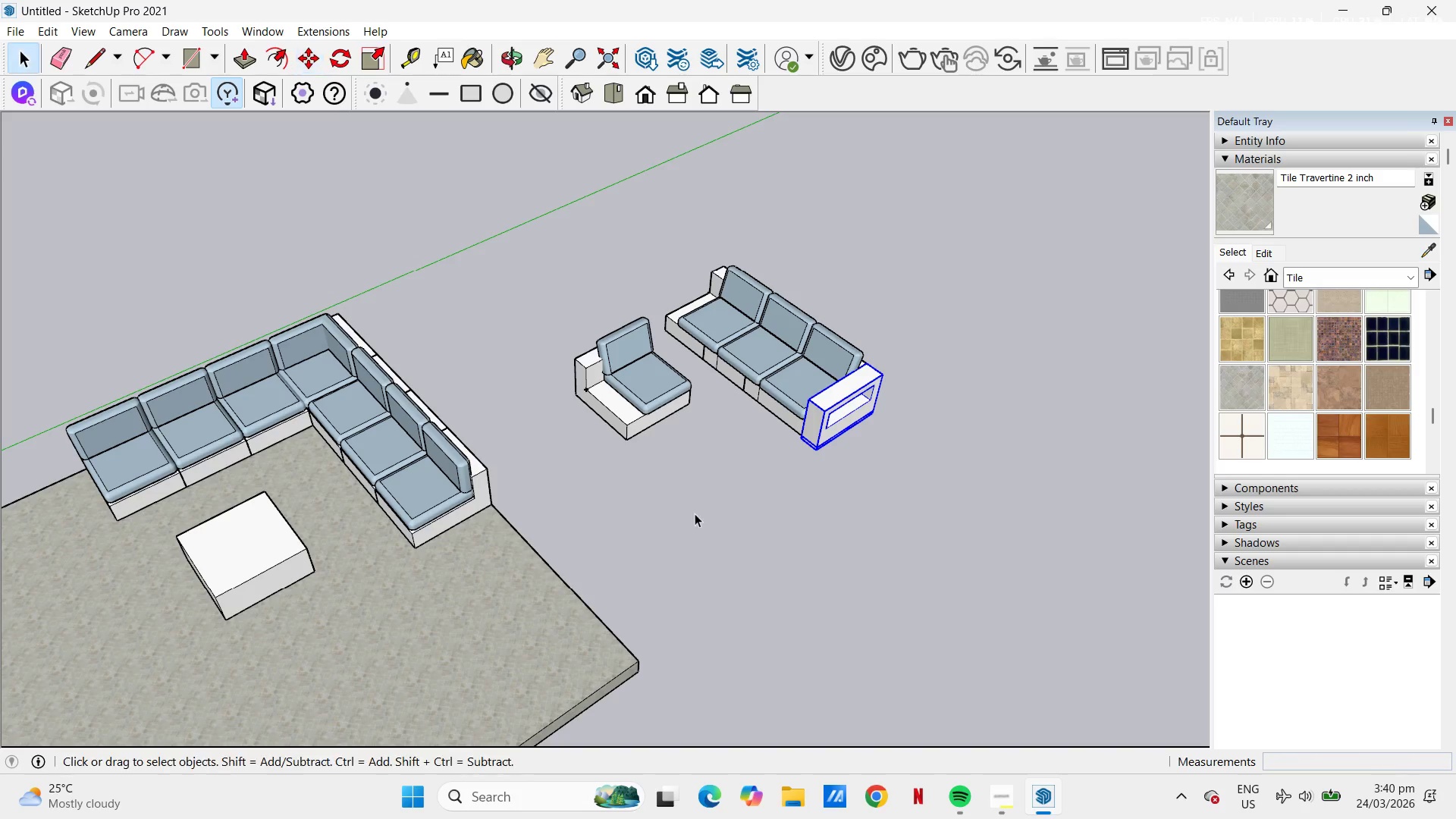 
scroll: coordinate [680, 461], scroll_direction: down, amount: 14.0
 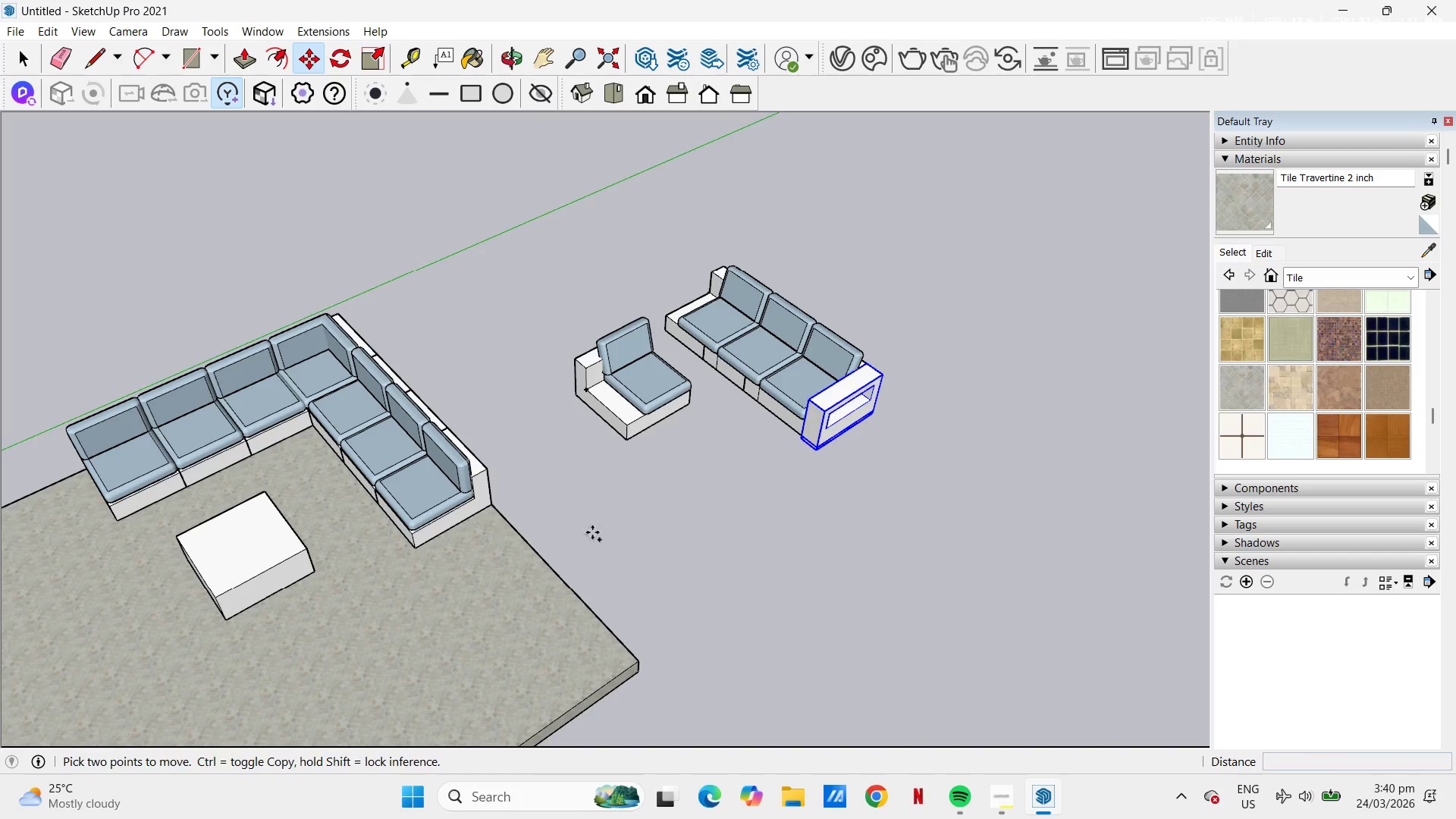 
left_click([695, 513])
 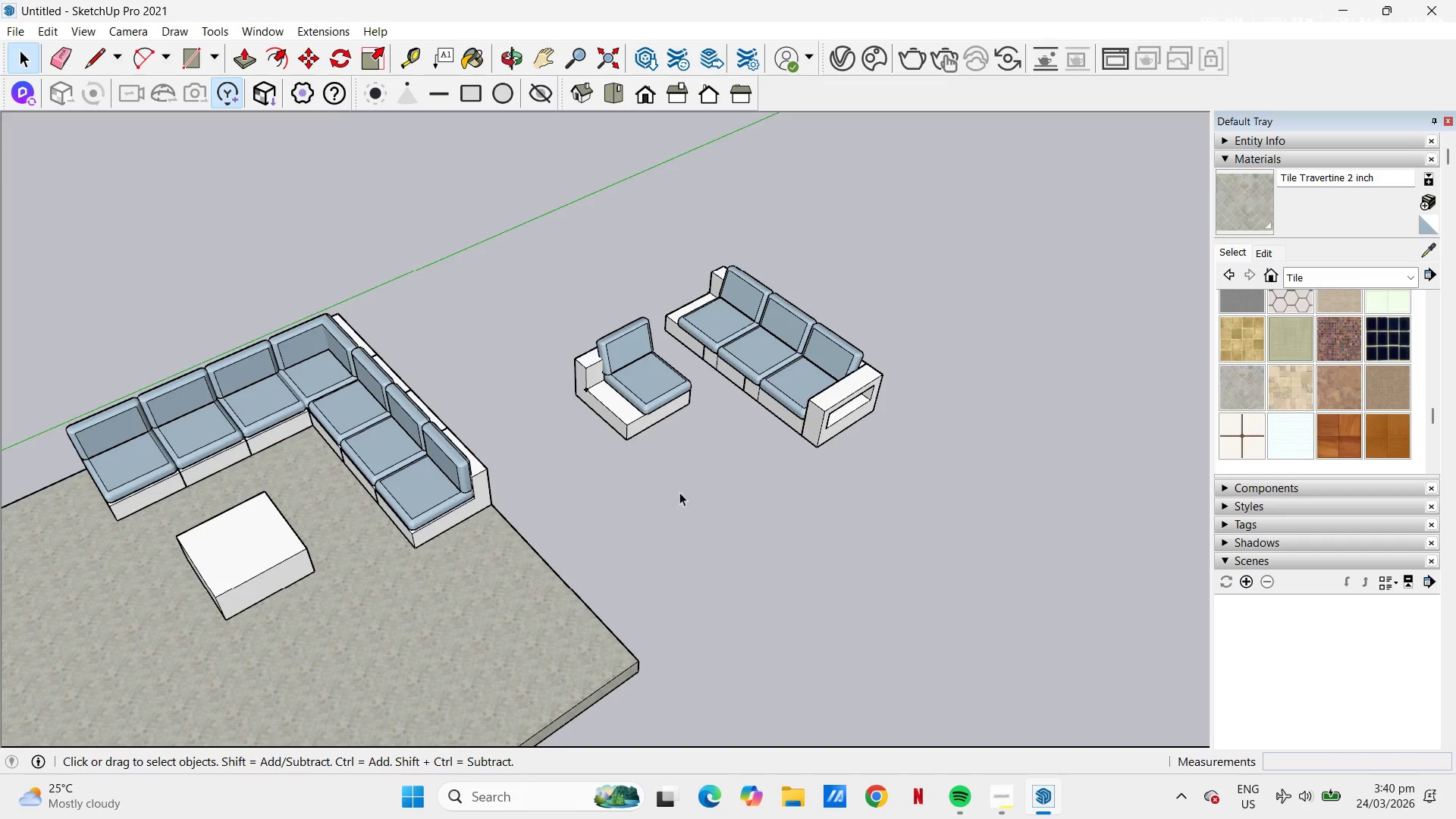 
scroll: coordinate [351, 619], scroll_direction: up, amount: 2.0
 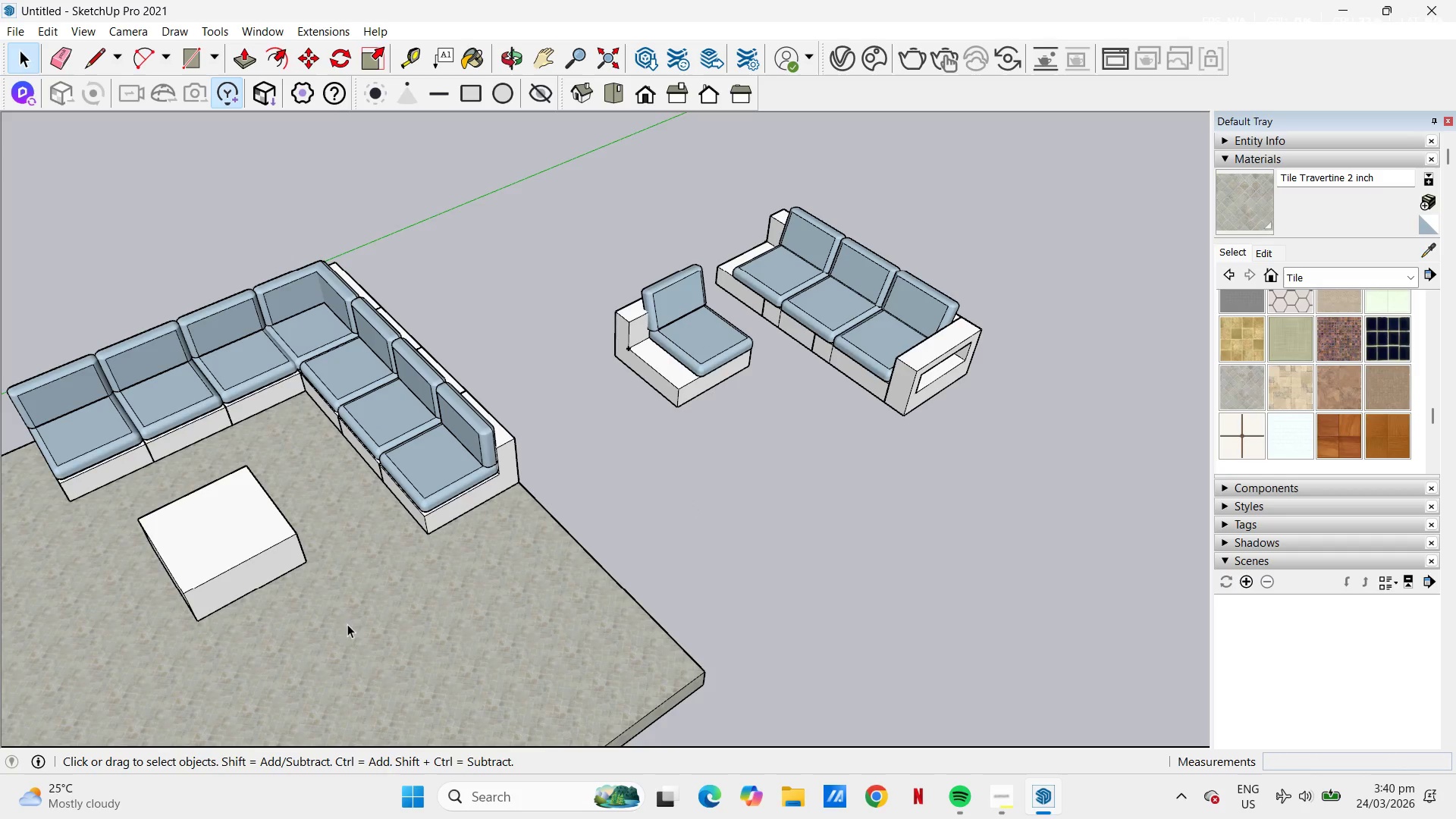 
key(Control+V)
 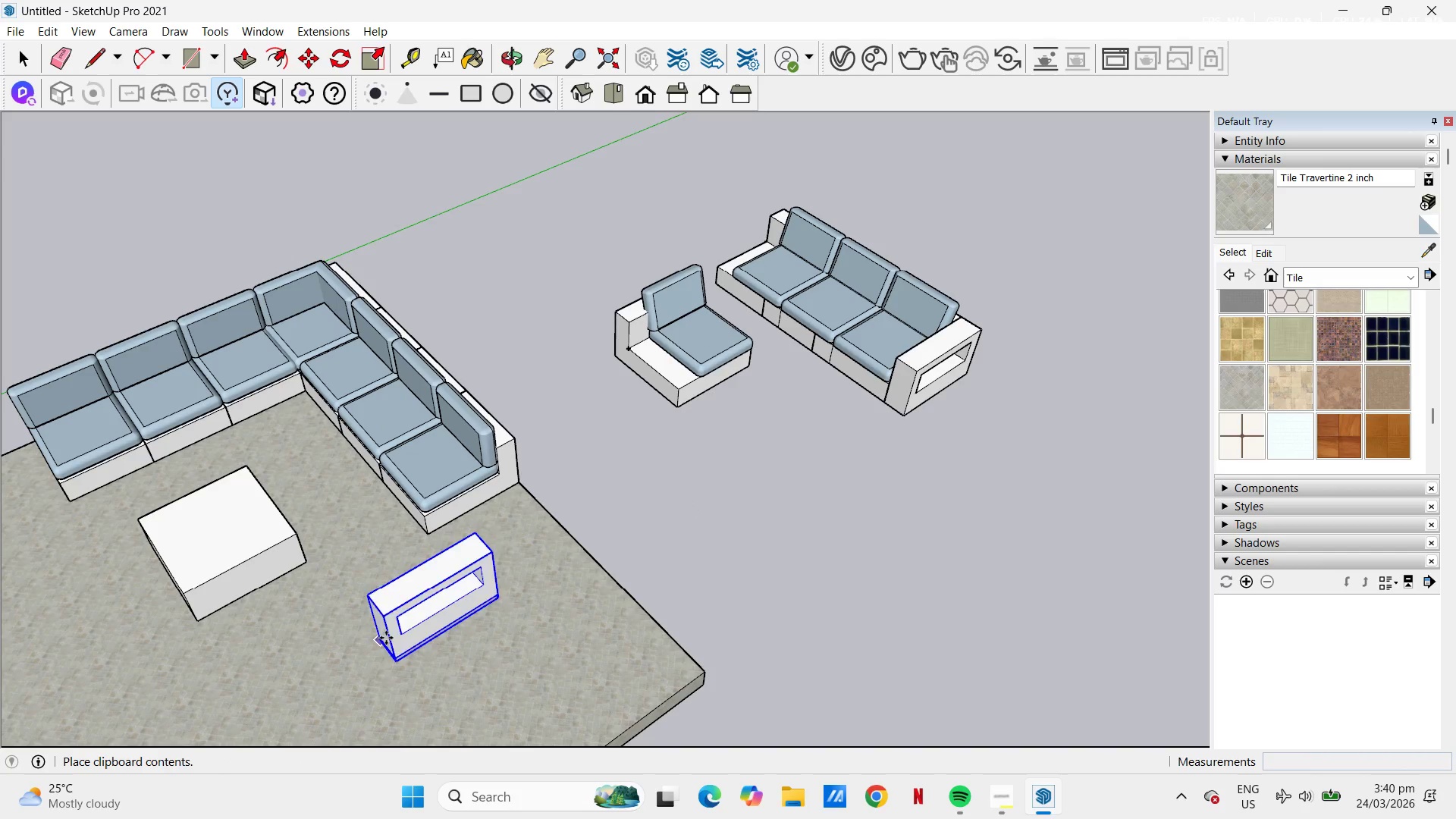 
left_click([393, 624])
 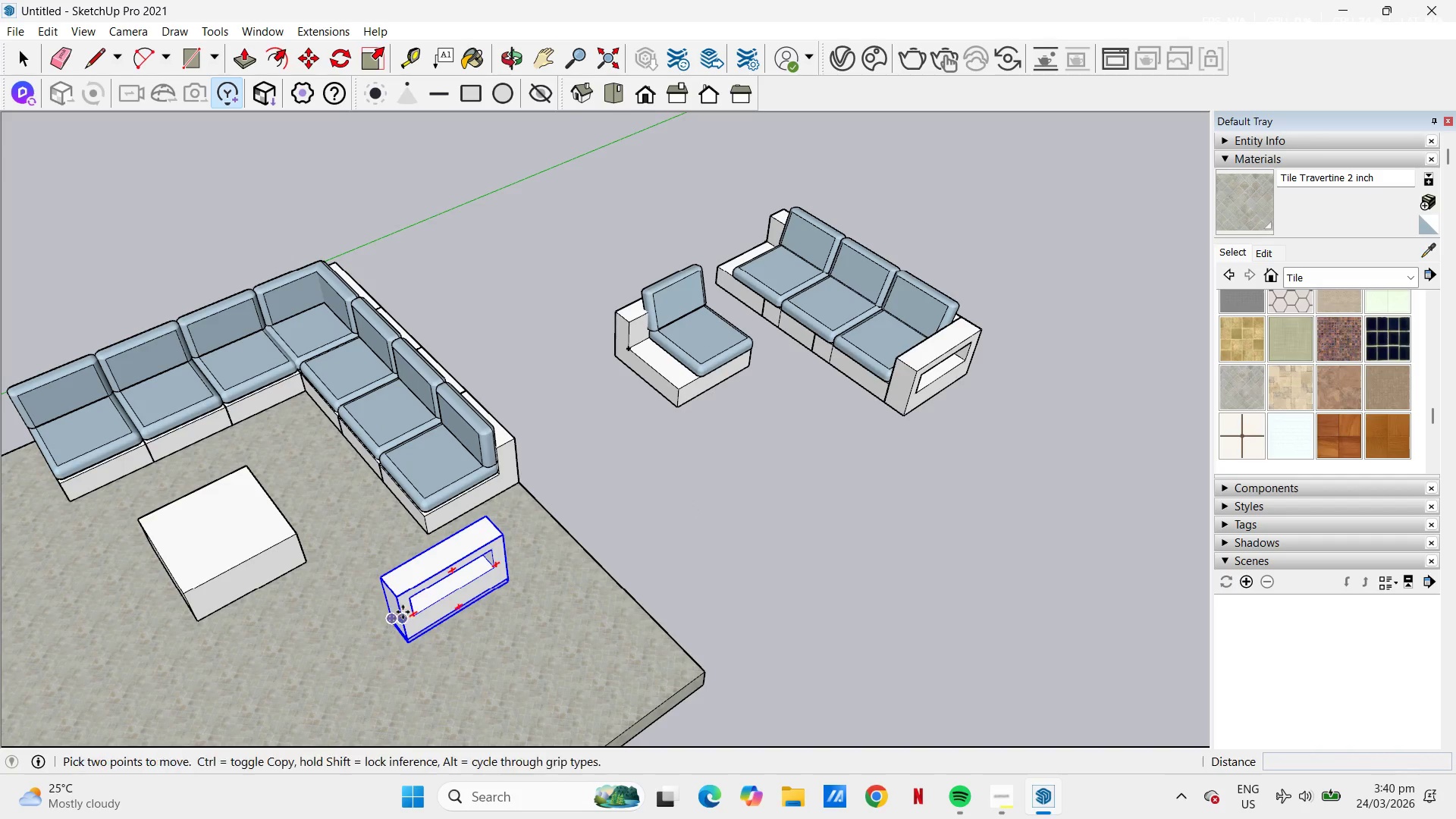 
scroll: coordinate [347, 432], scroll_direction: up, amount: 20.0
 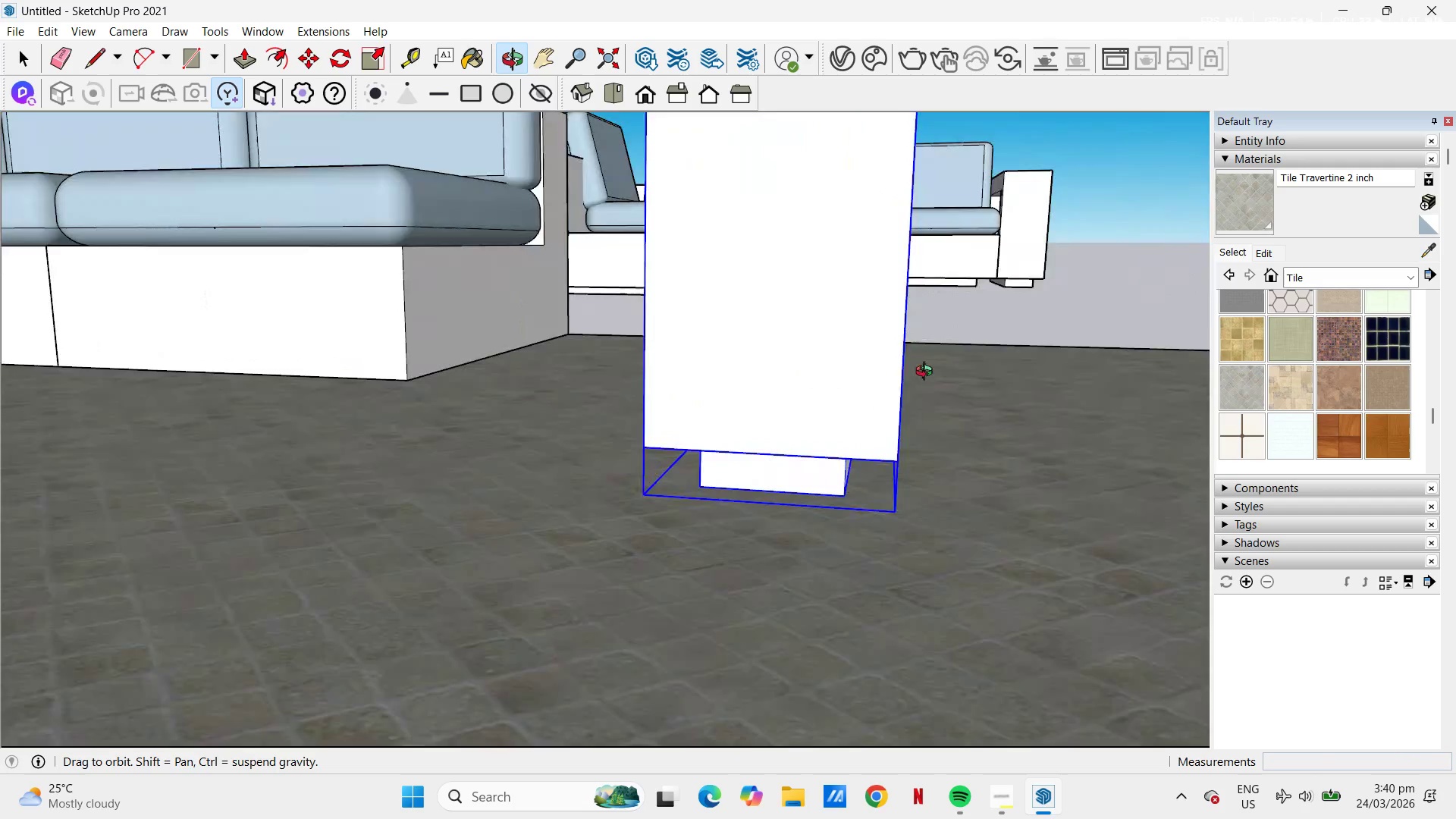 
key(Space)
 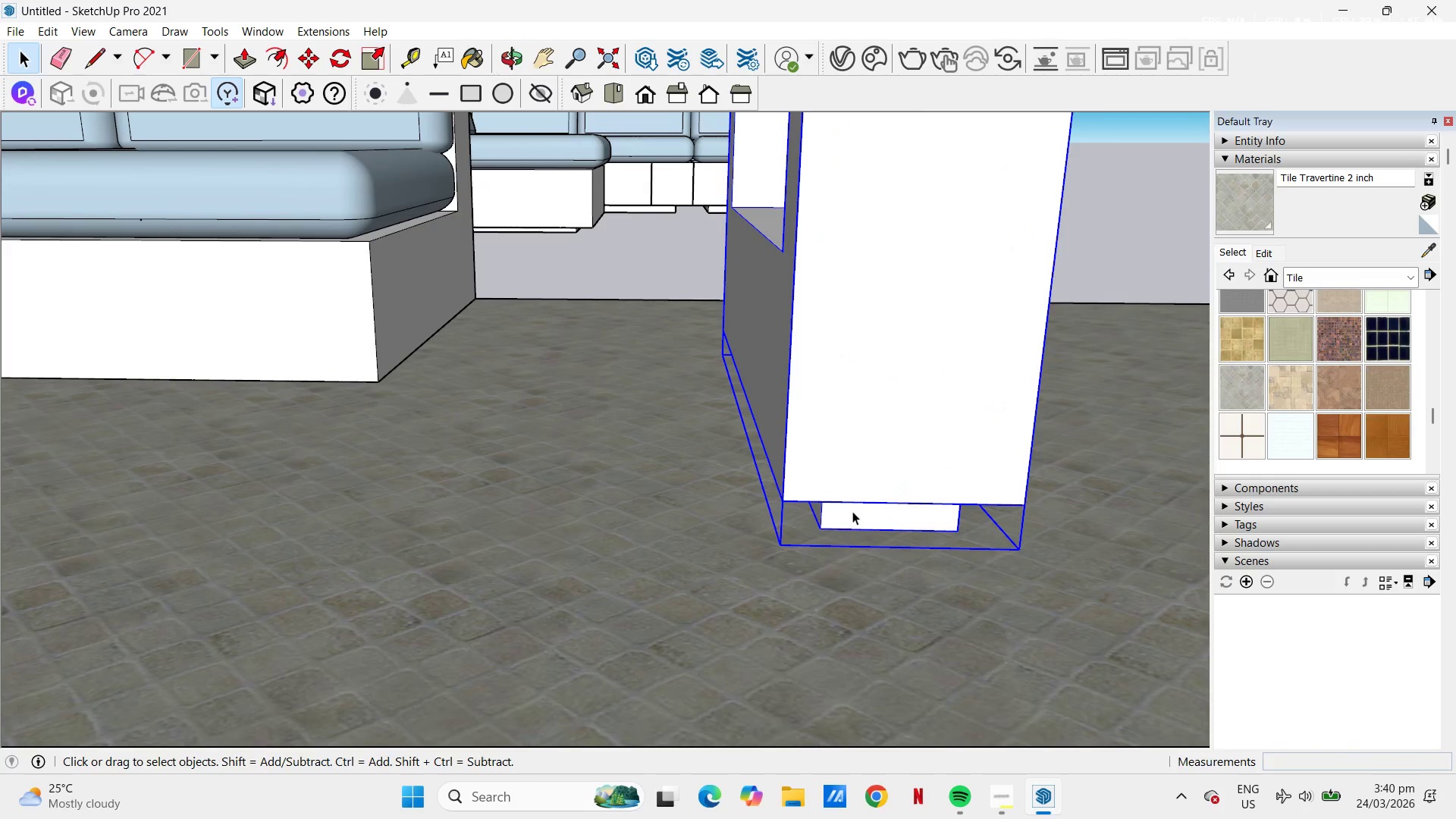 
double_click([852, 511])
 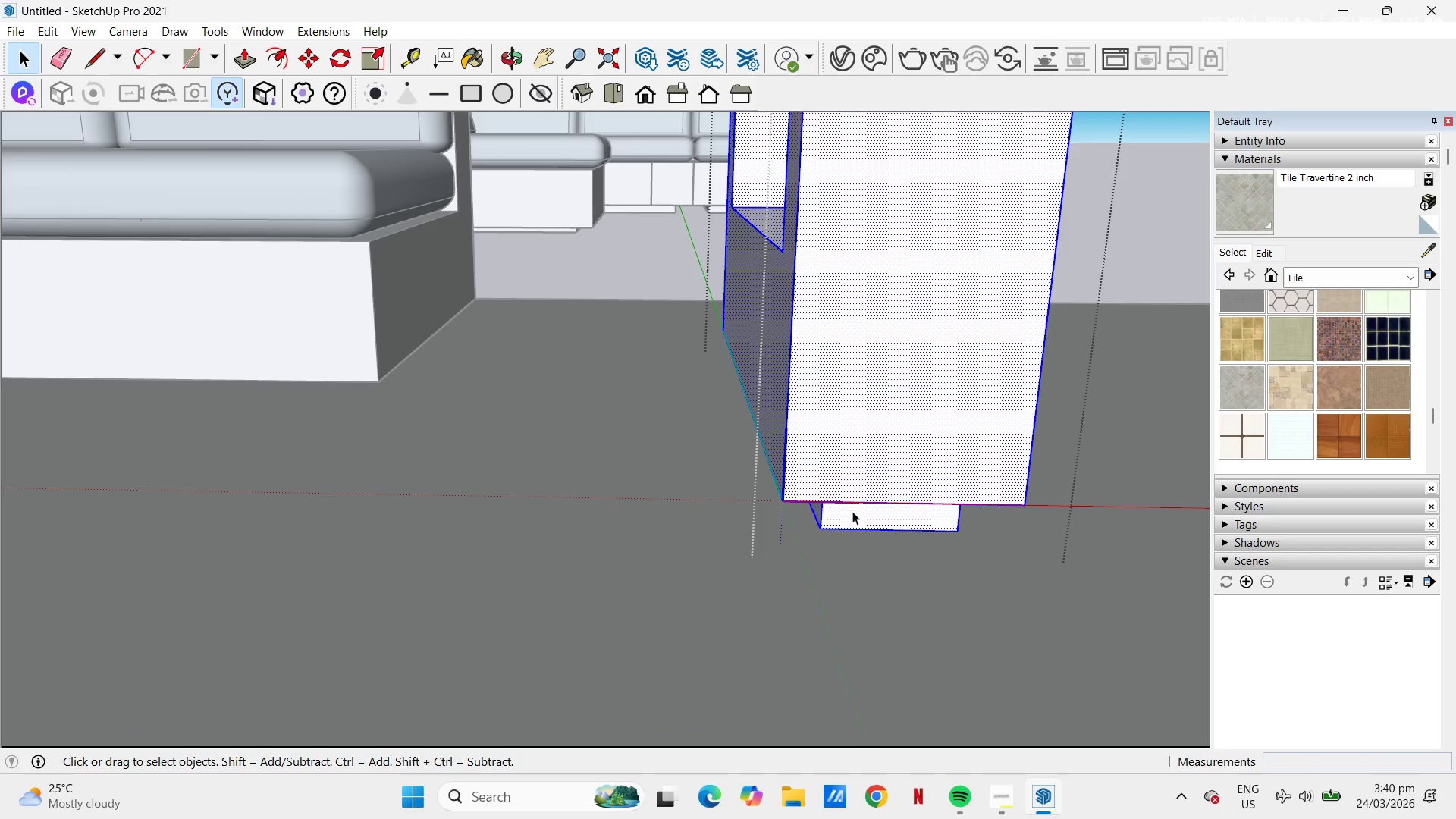 
triple_click([852, 511])
 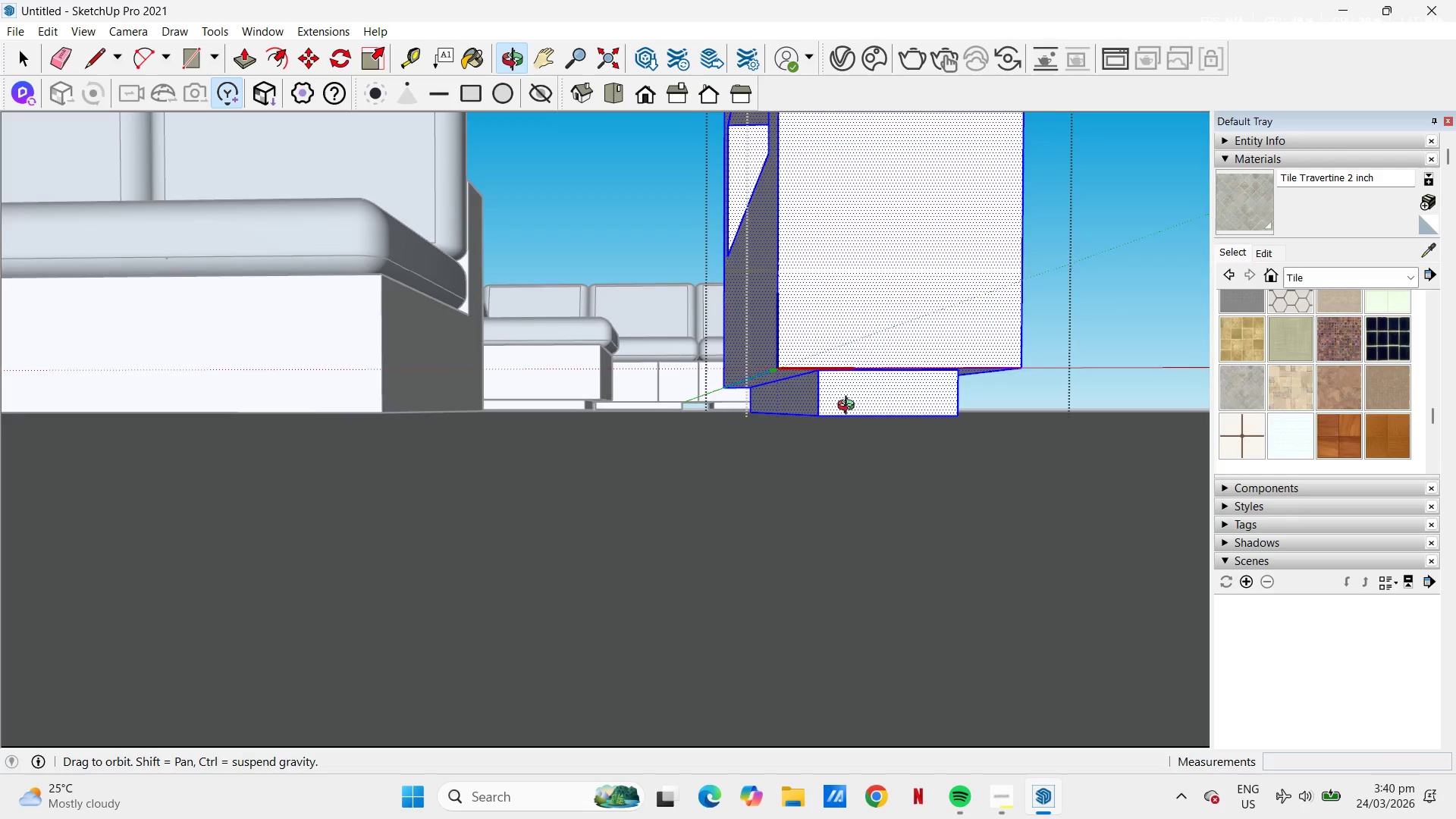 
scroll: coordinate [824, 386], scroll_direction: up, amount: 5.0
 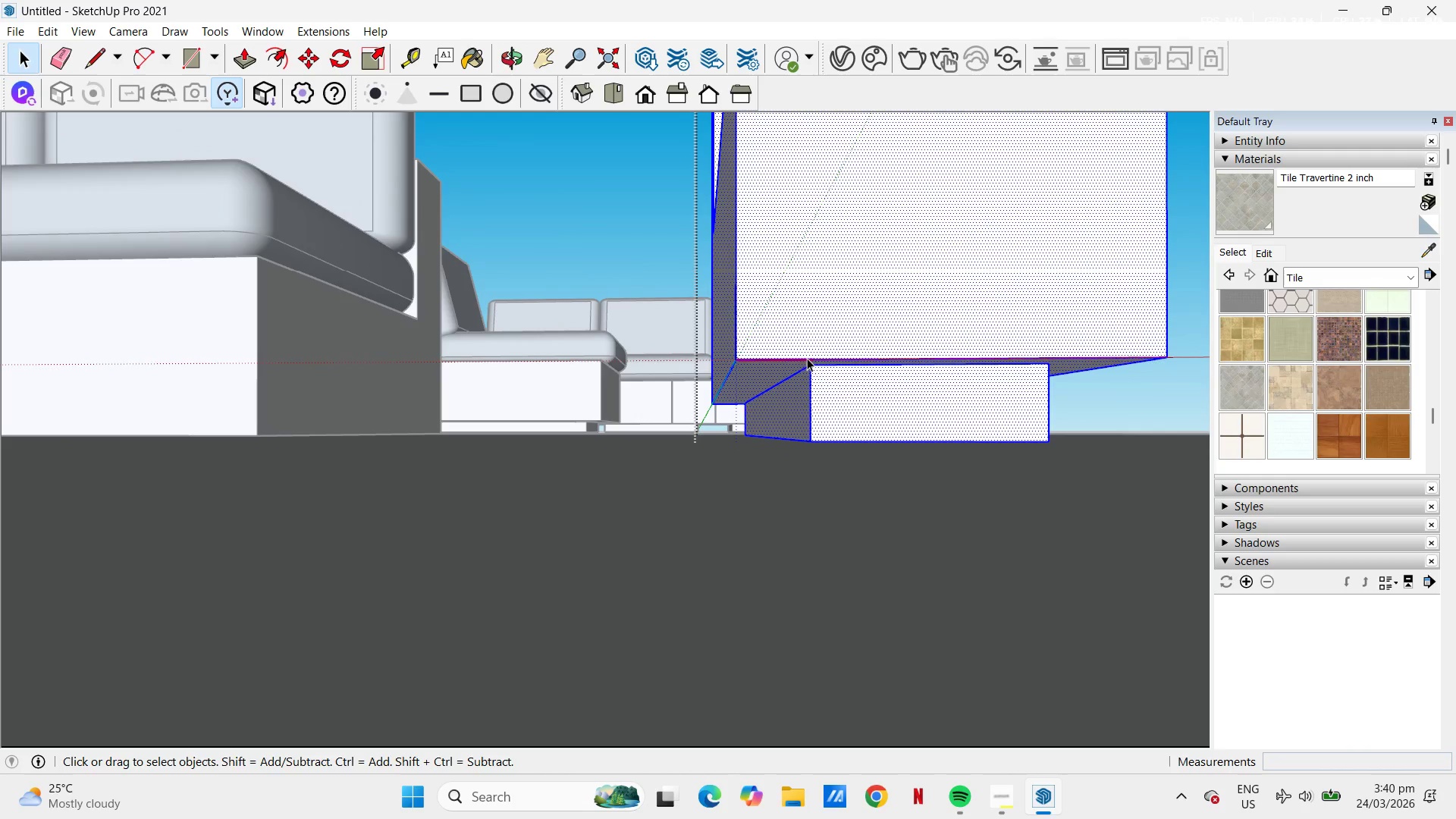 
key(P)
 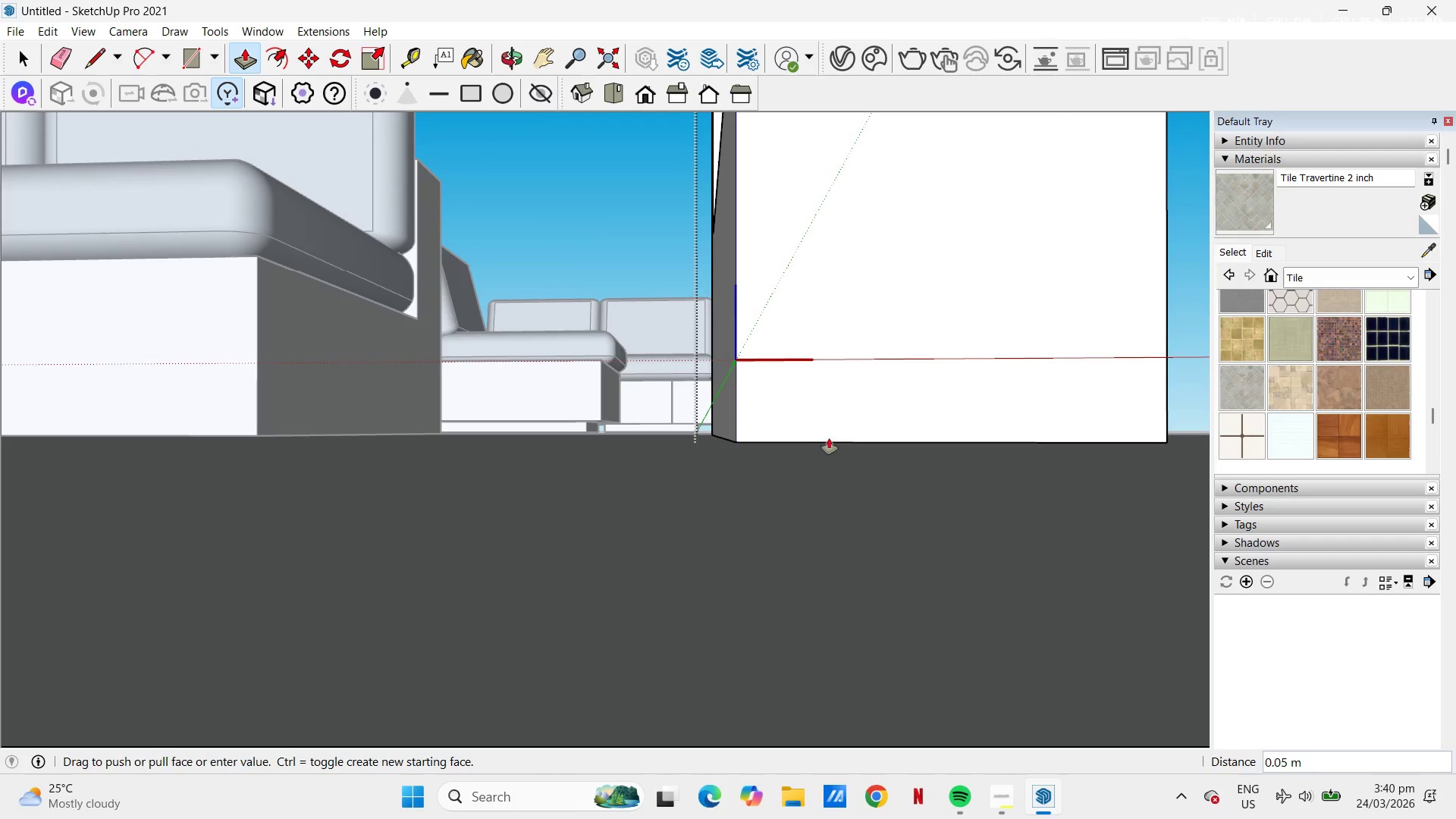 
left_click([821, 442])
 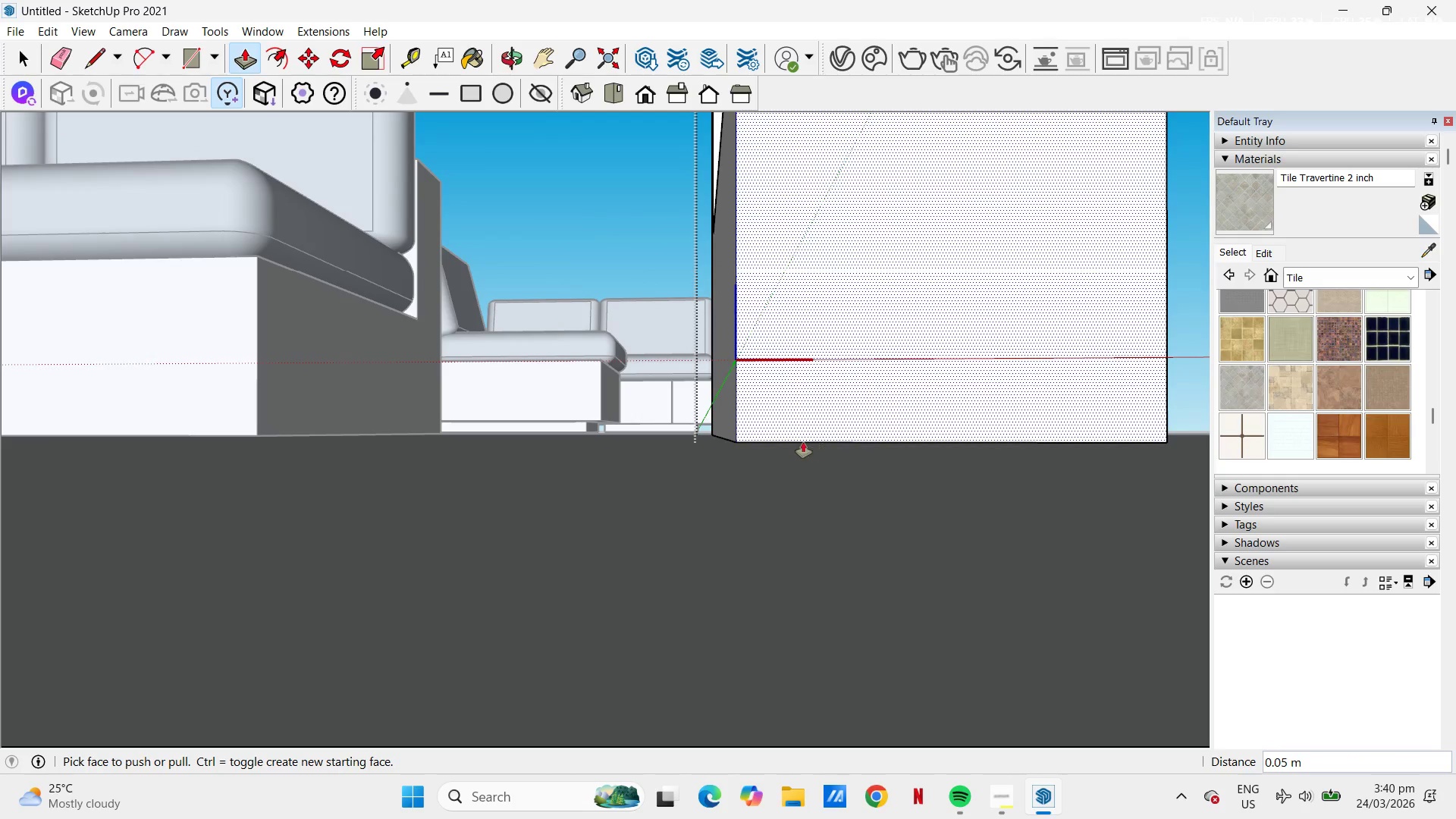 
key(Space)
 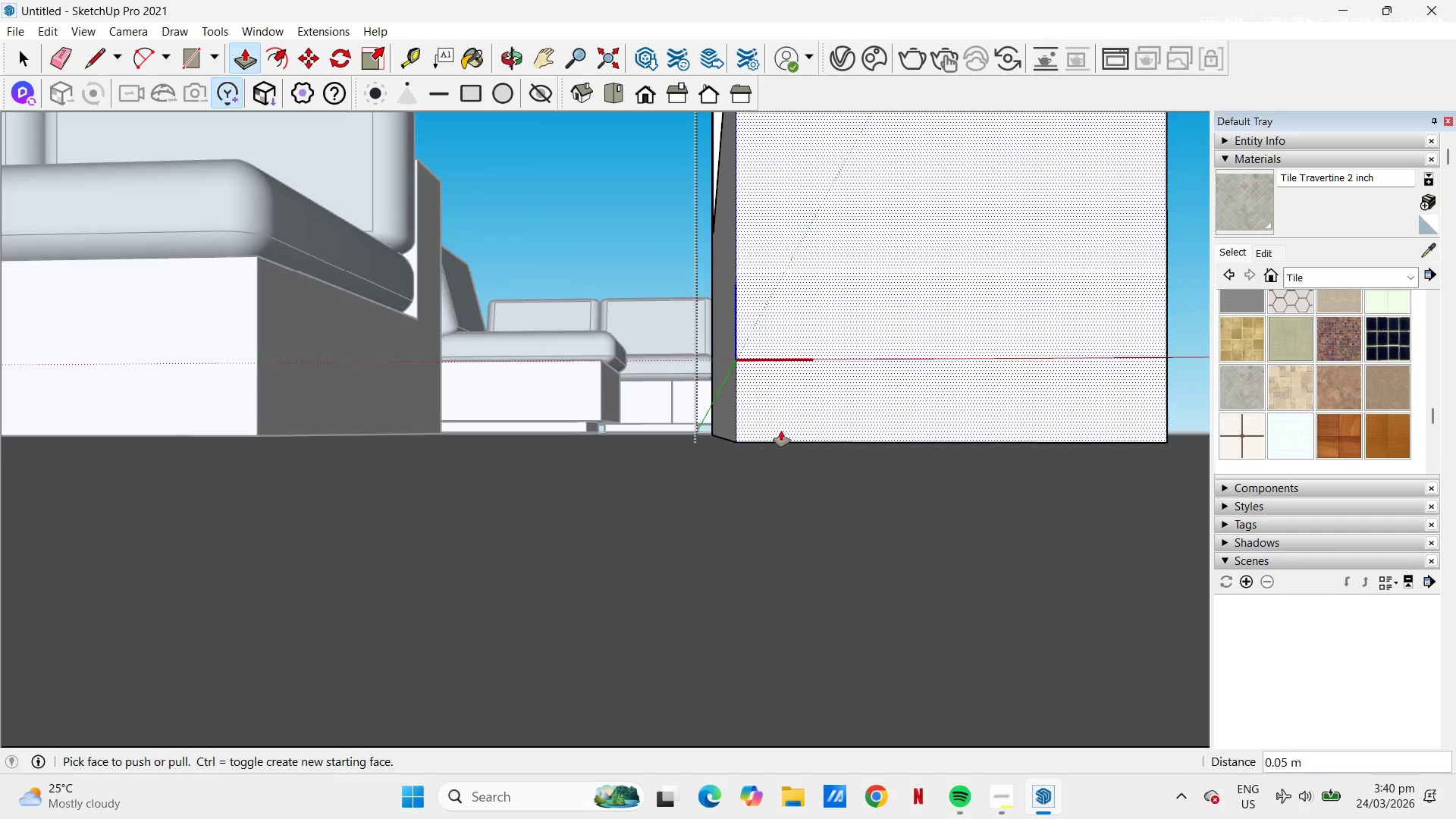 
scroll: coordinate [780, 416], scroll_direction: down, amount: 13.0
 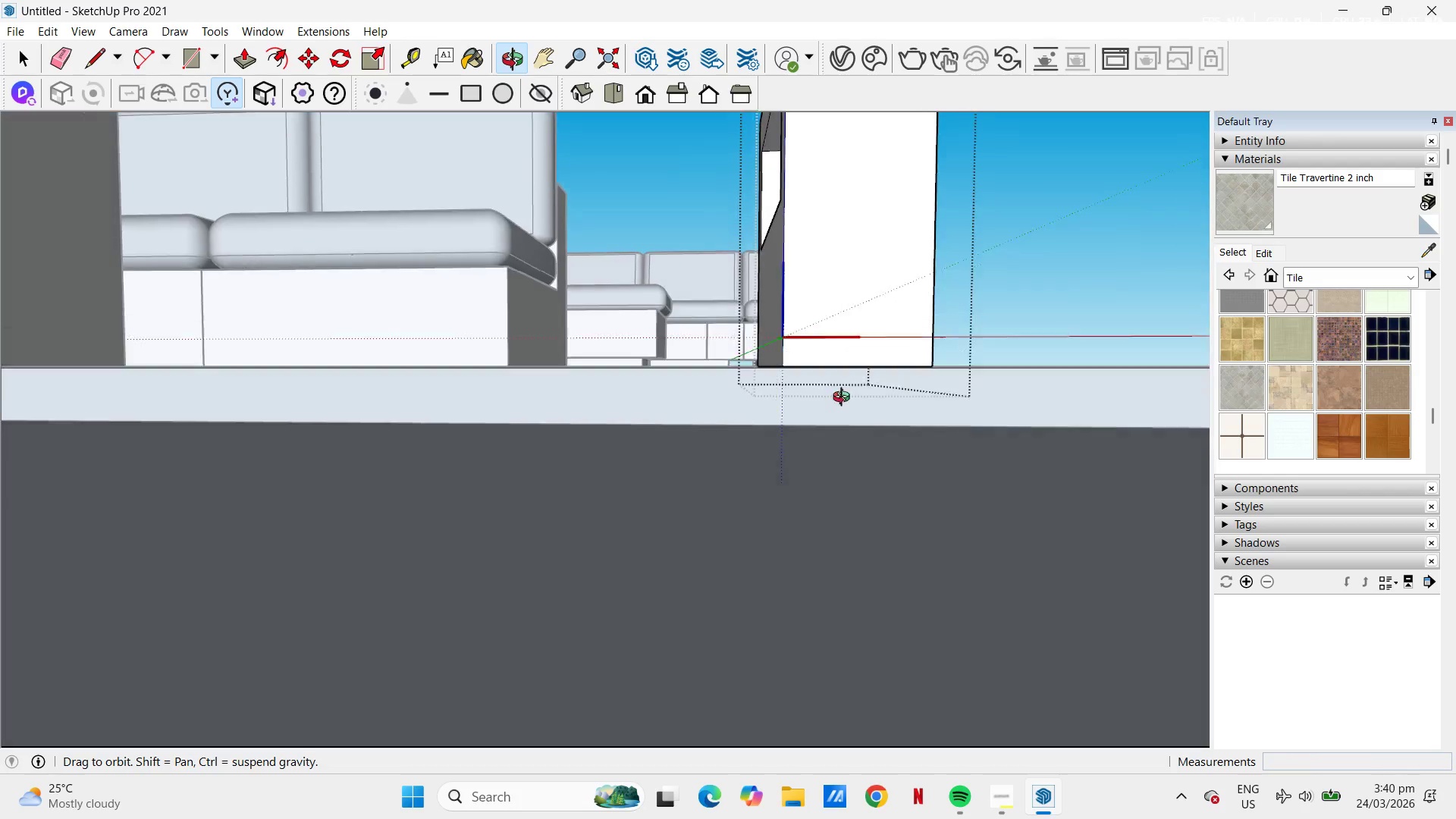 
key(Escape)
 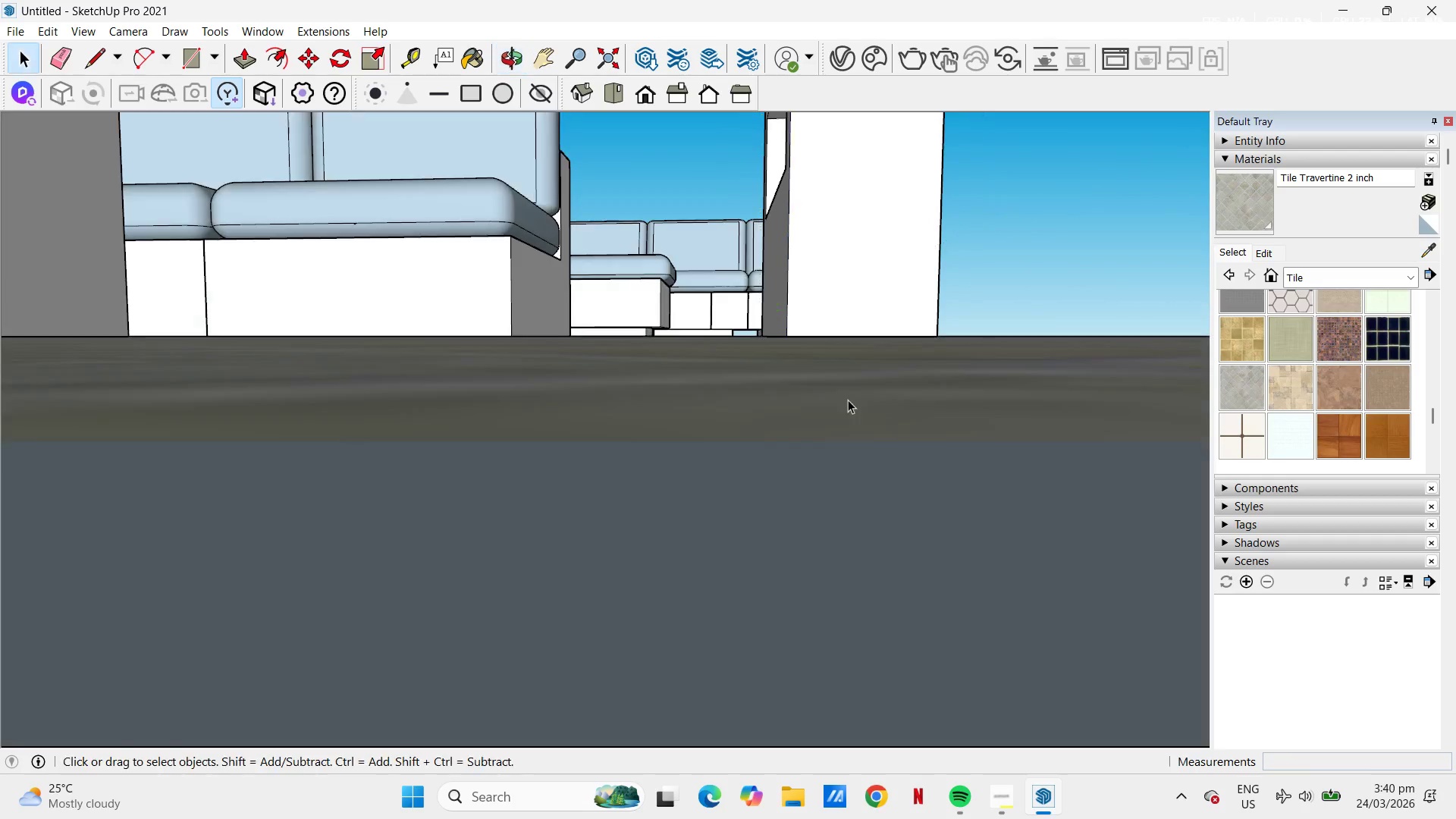 
key(Space)
 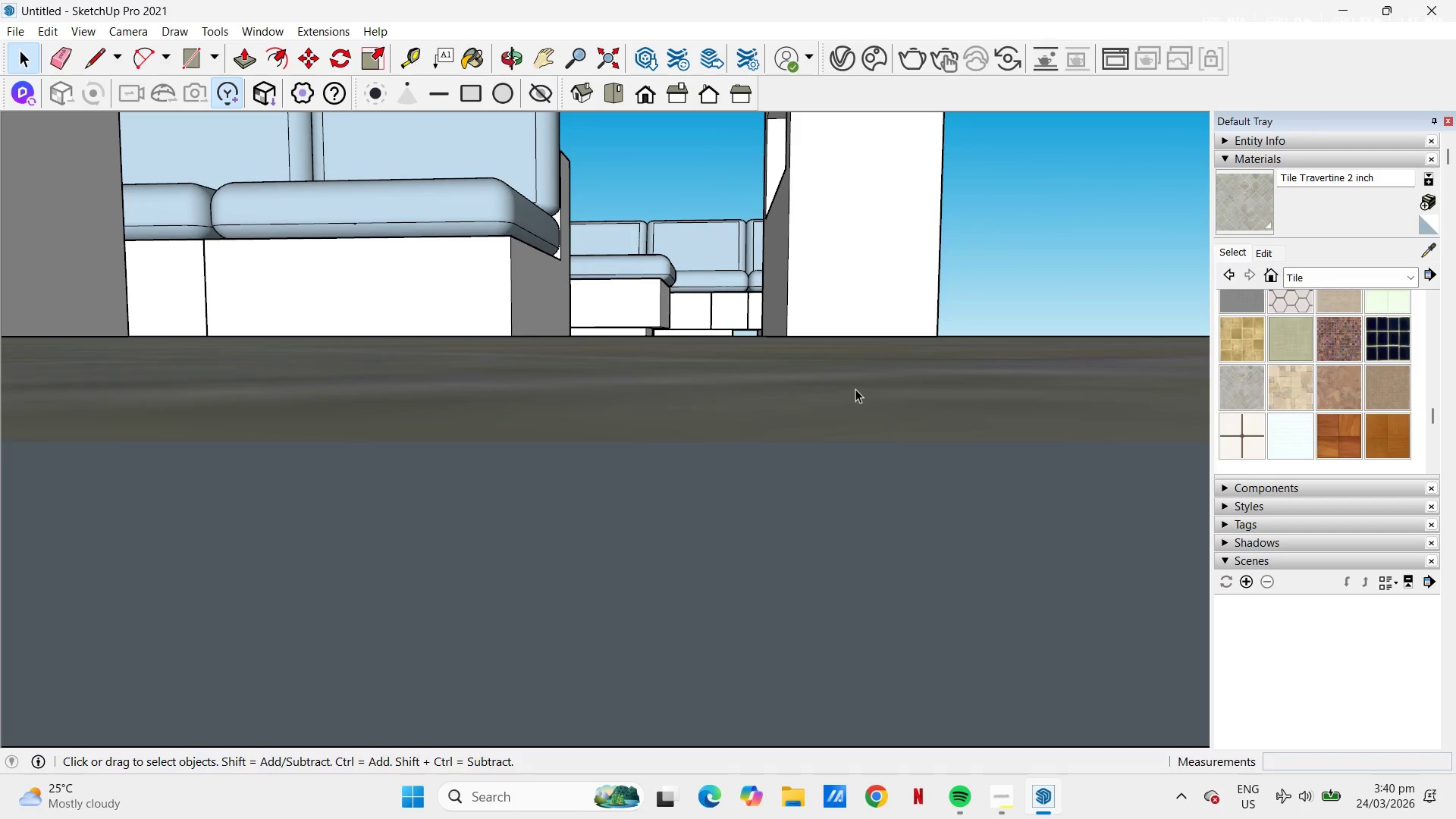 
key(Escape)
 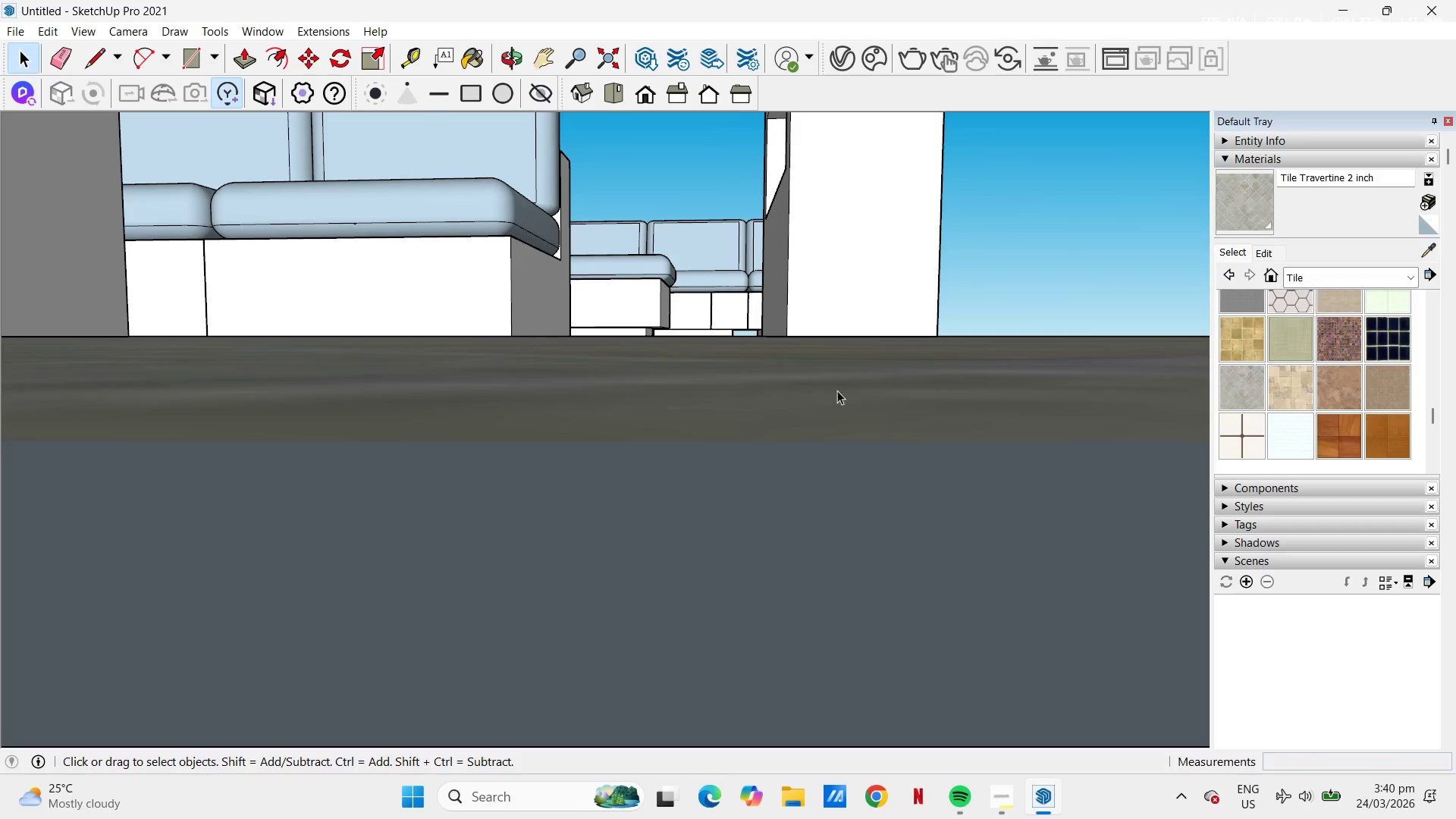 
key(H)
 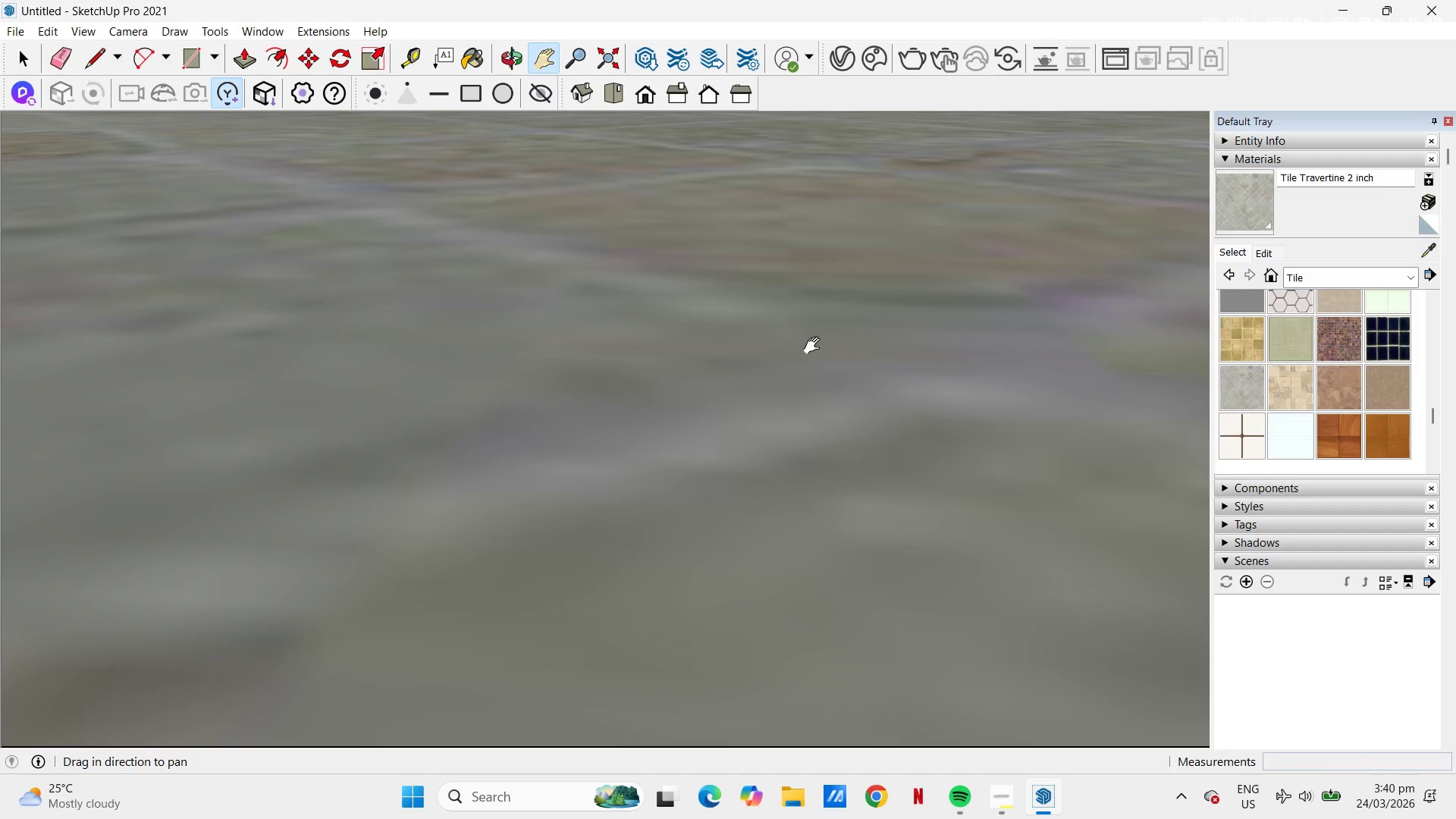 
scroll: coordinate [838, 369], scroll_direction: down, amount: 3.0
 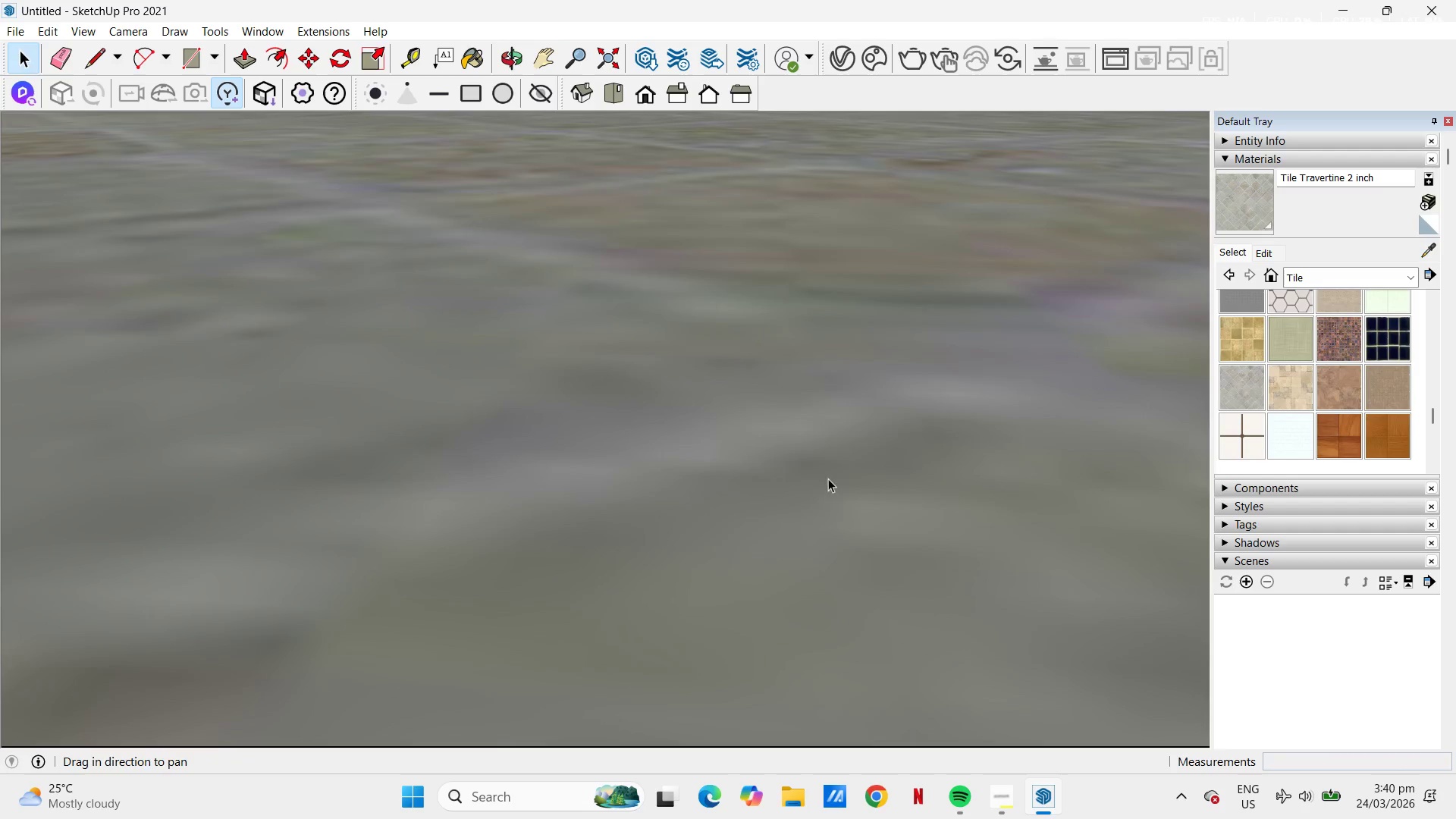 
left_click_drag(start_coordinate=[843, 259], to_coordinate=[714, 708])
 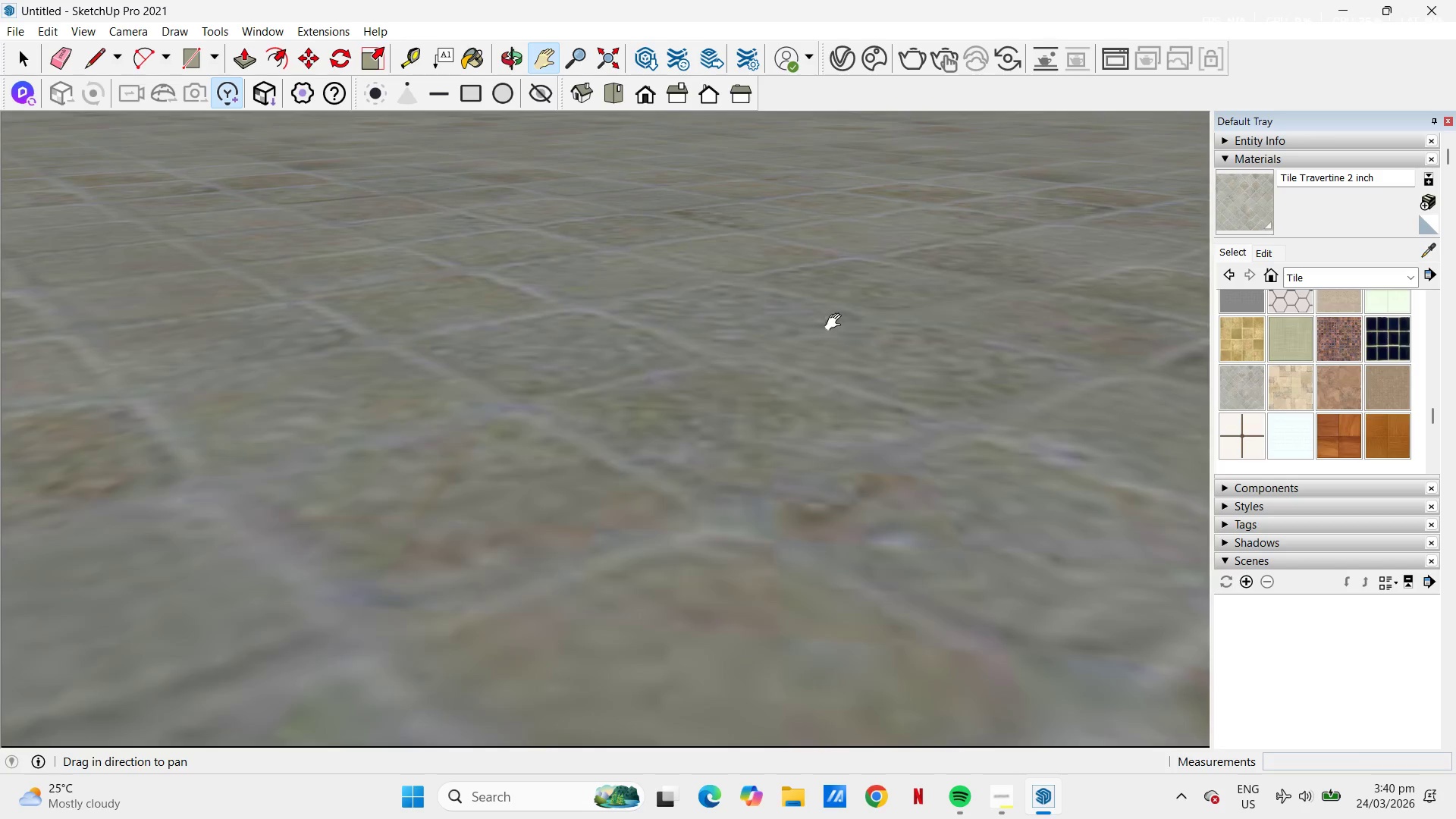 
scroll: coordinate [802, 344], scroll_direction: down, amount: 5.0
 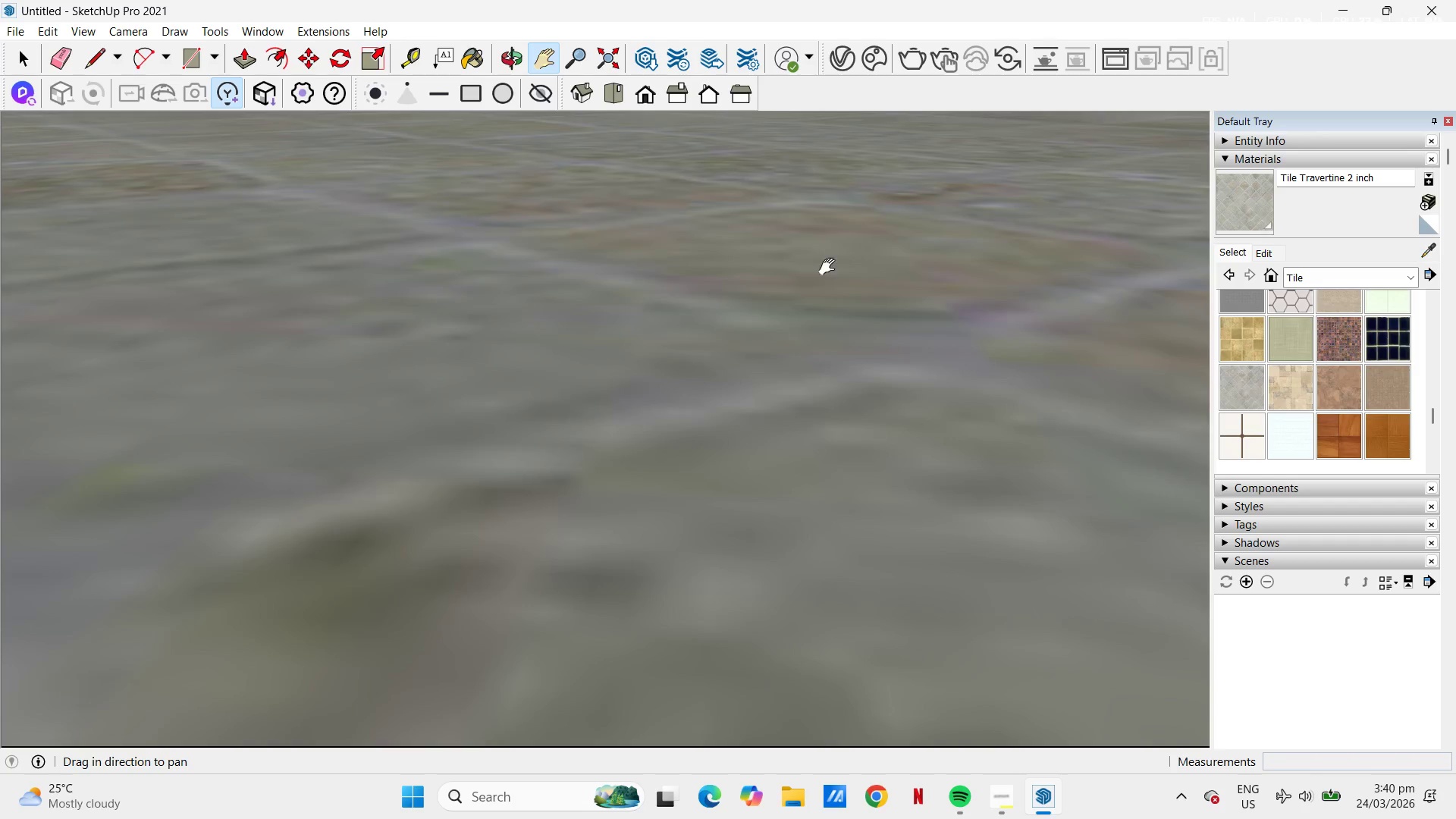 
left_click_drag(start_coordinate=[943, 281], to_coordinate=[824, 580])
 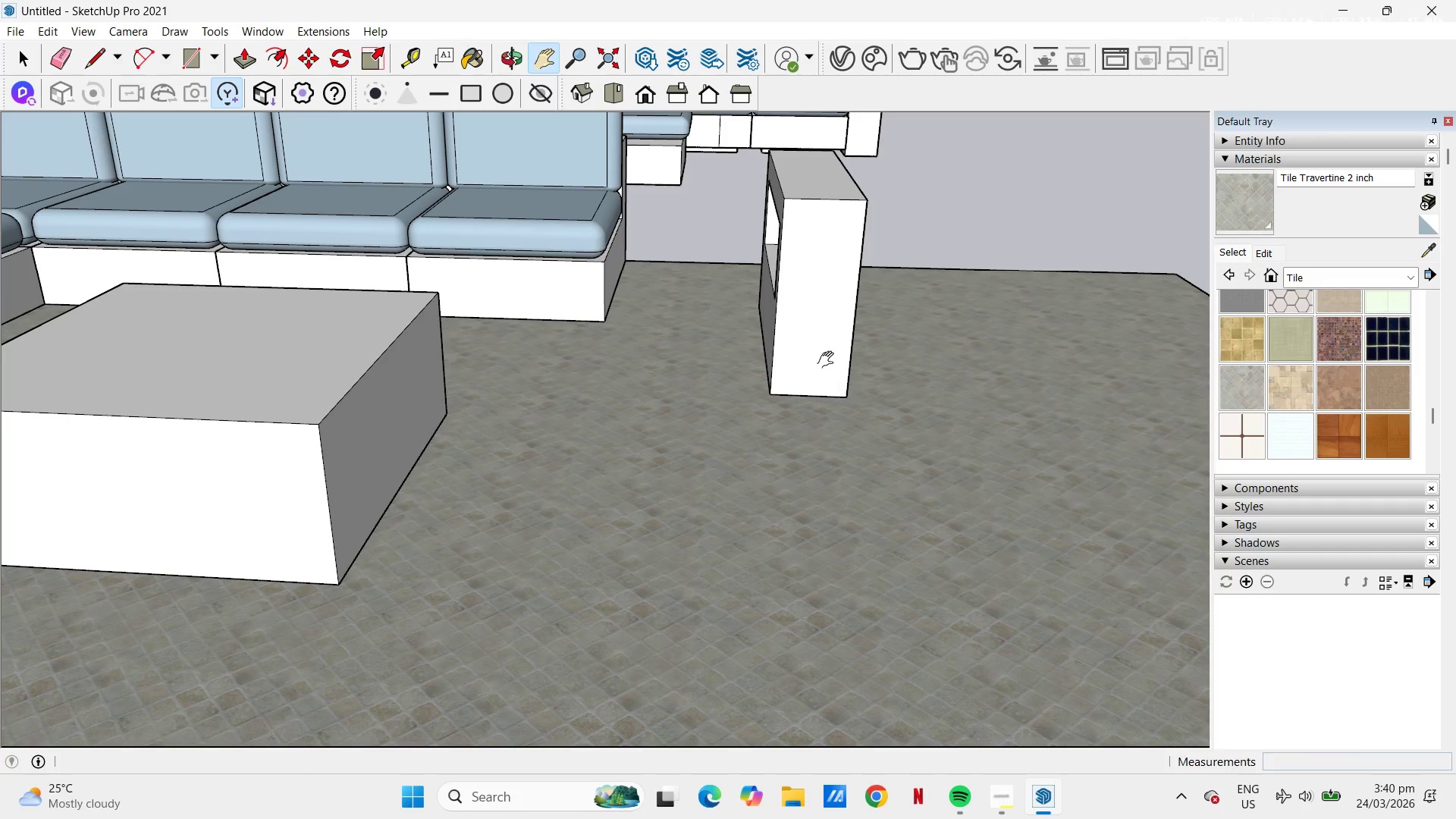 
scroll: coordinate [859, 293], scroll_direction: down, amount: 22.0
 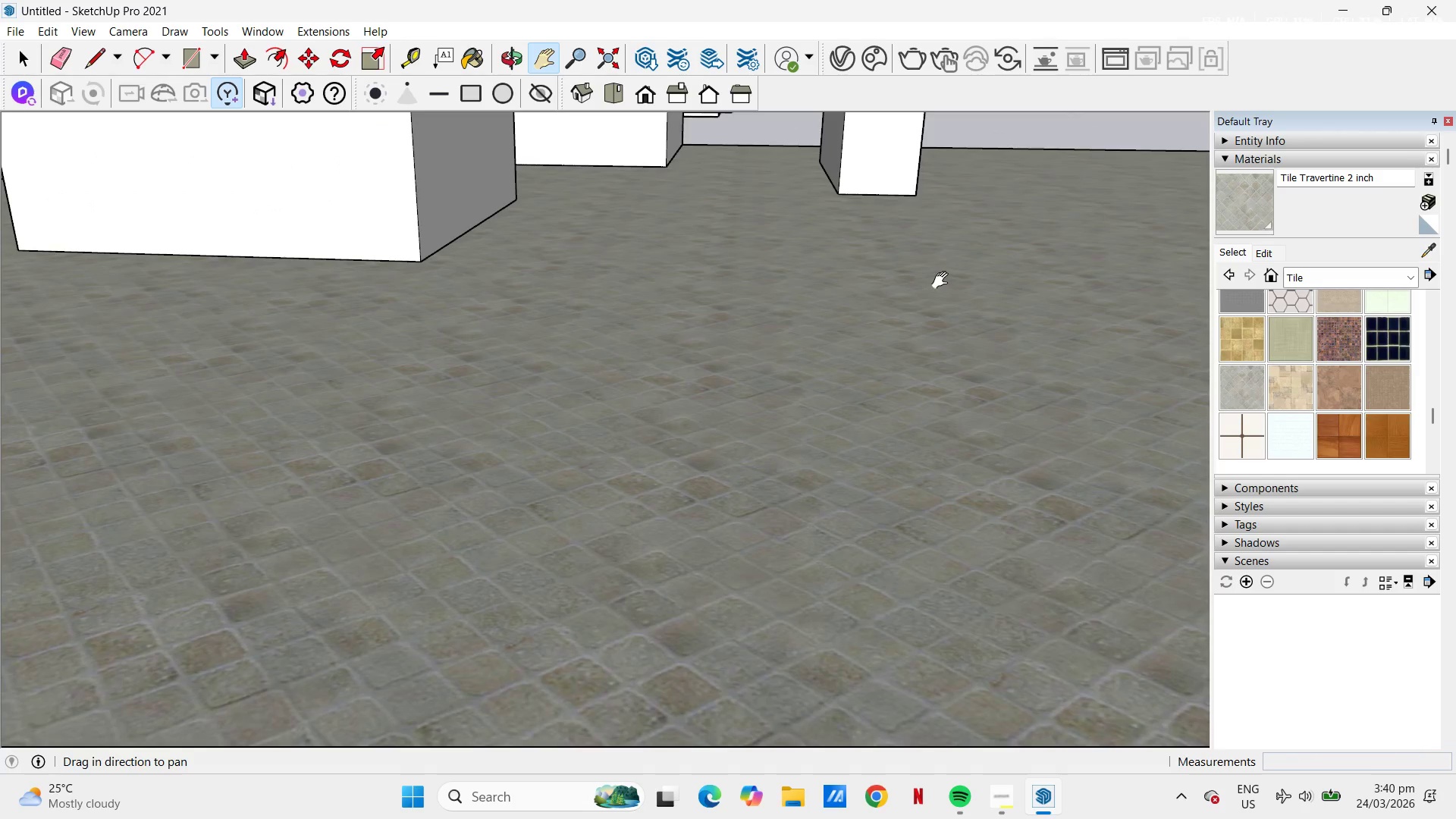 
key(Space)
 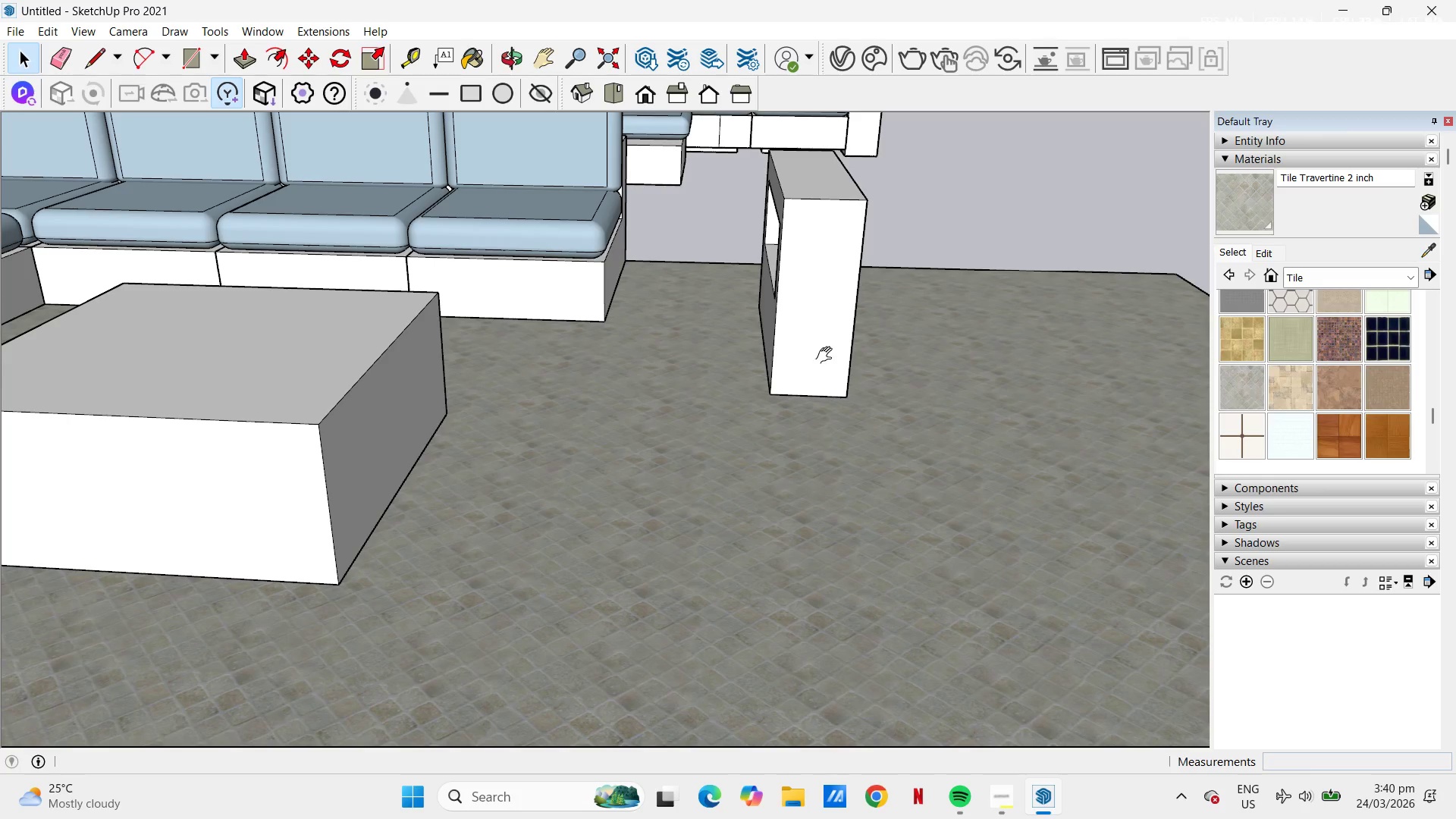 
left_click([827, 356])
 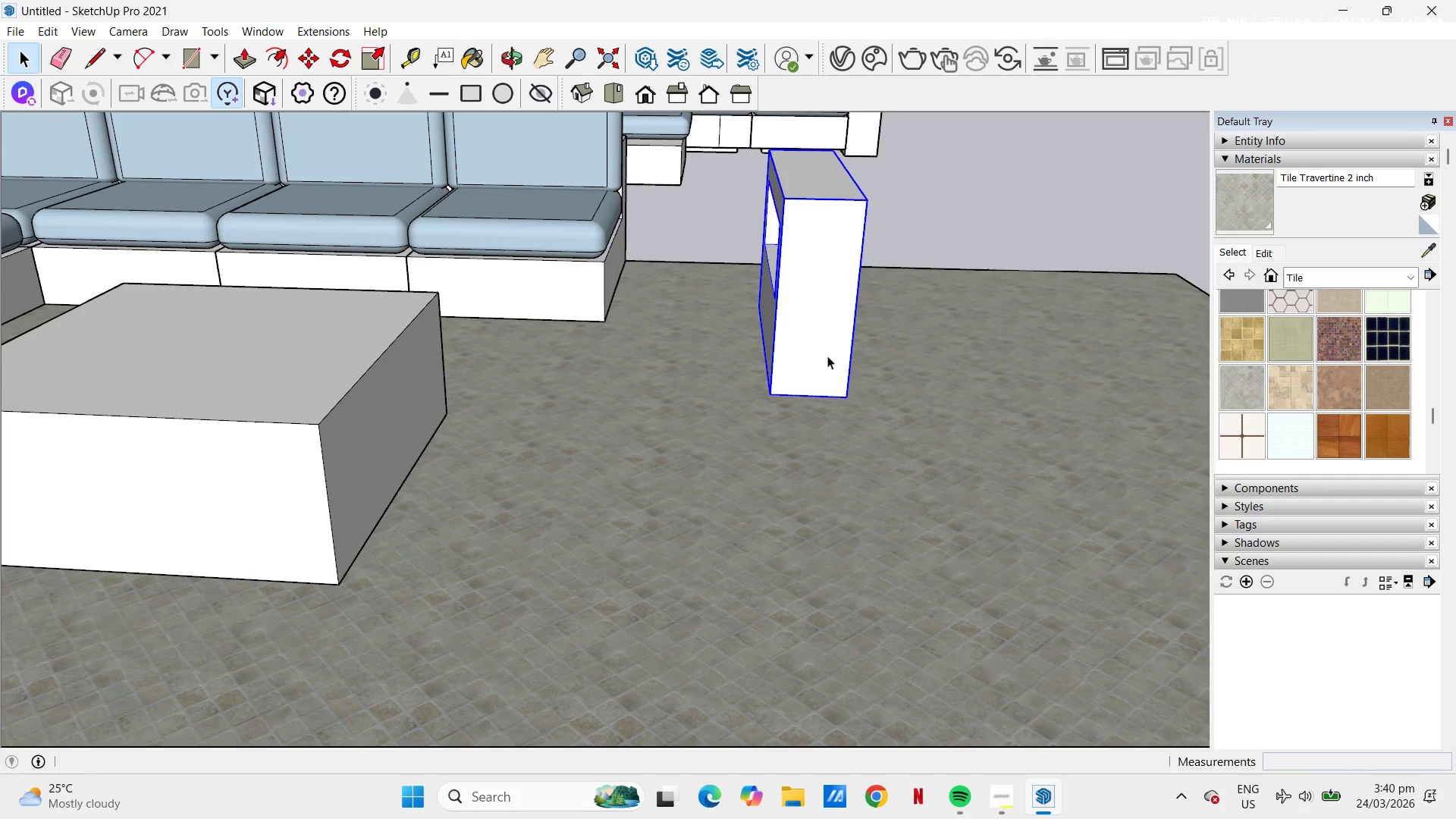 
key(M)
 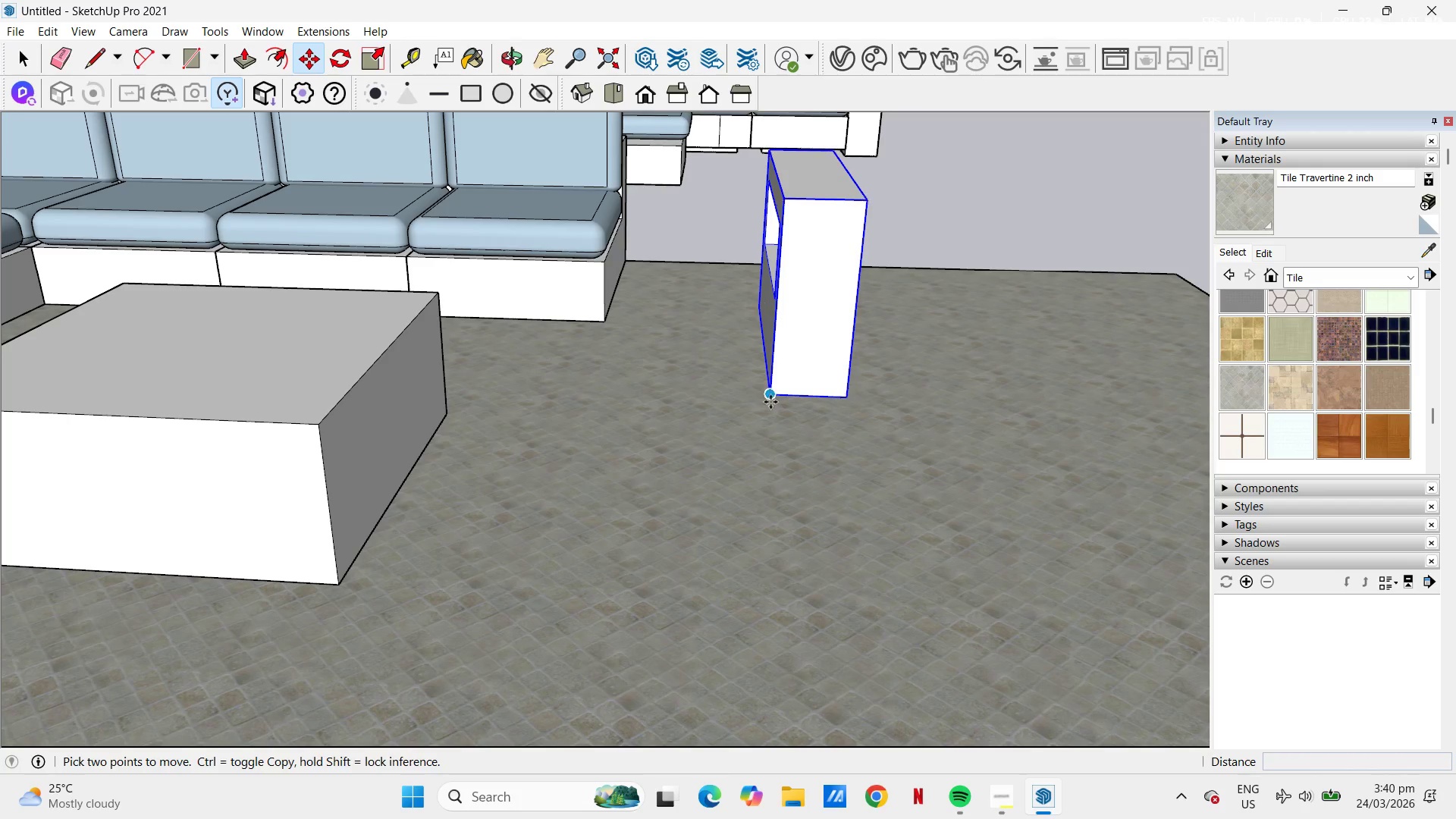 
left_click([770, 396])
 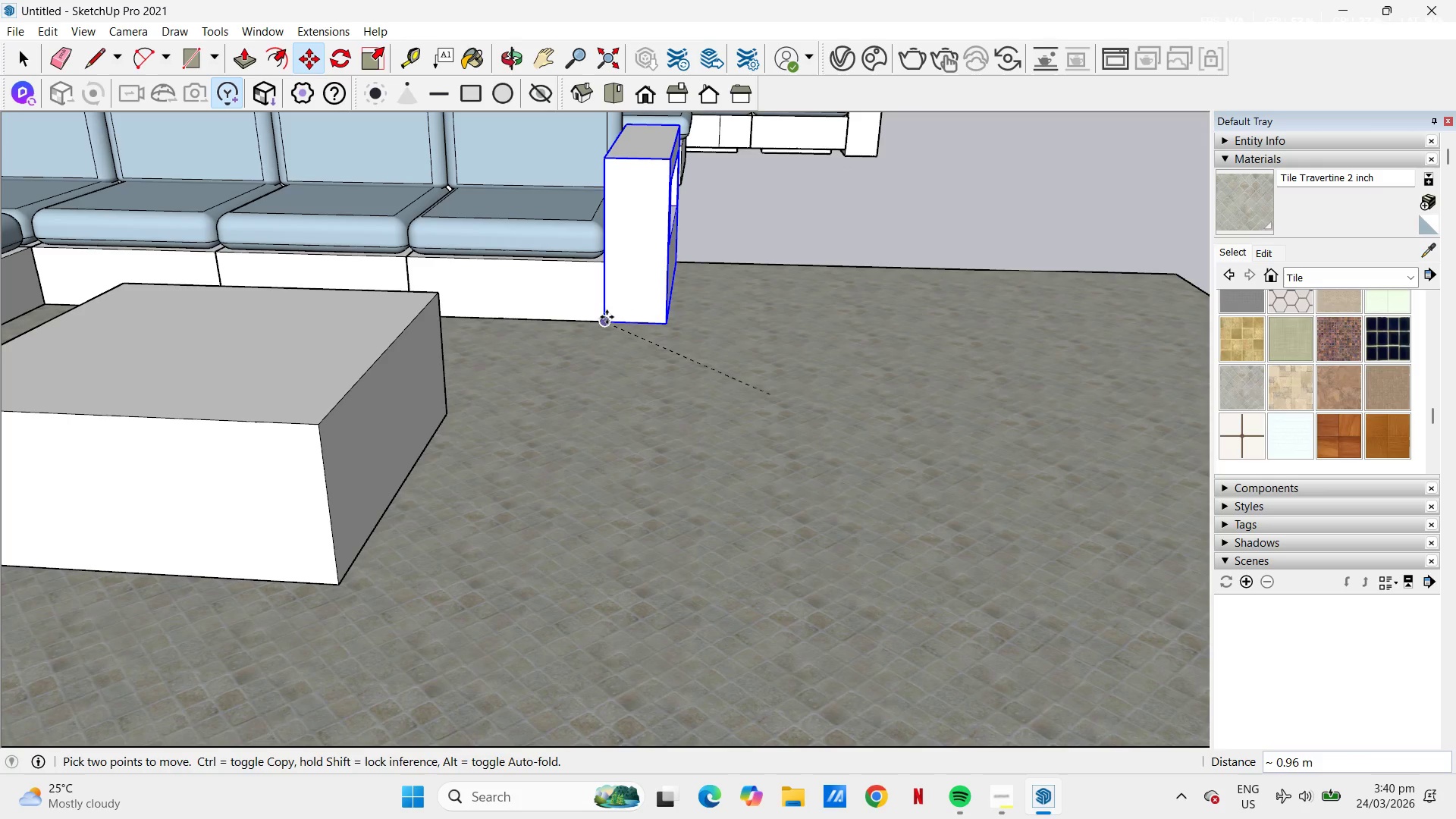 
left_click([601, 321])
 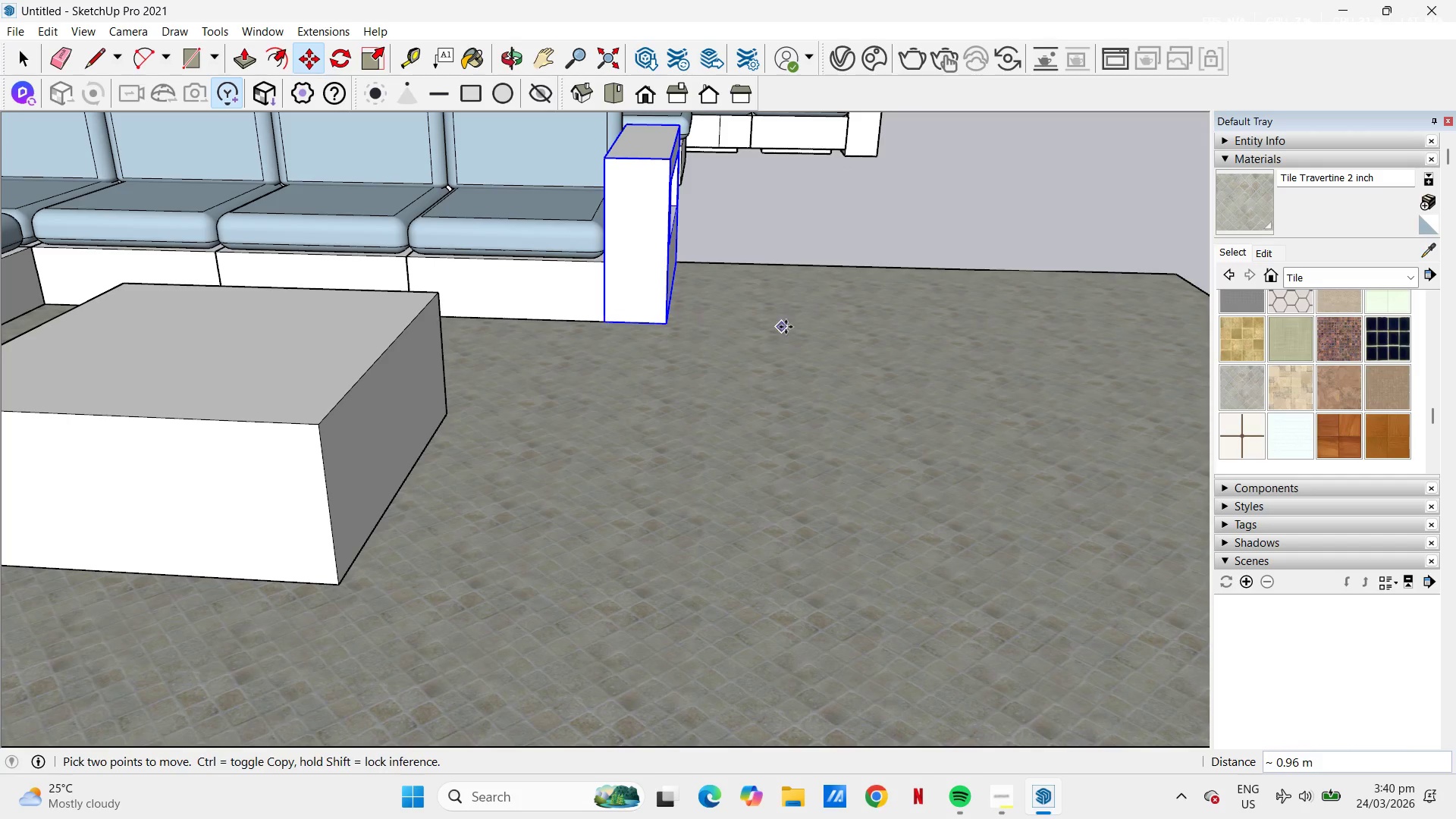 
key(H)
 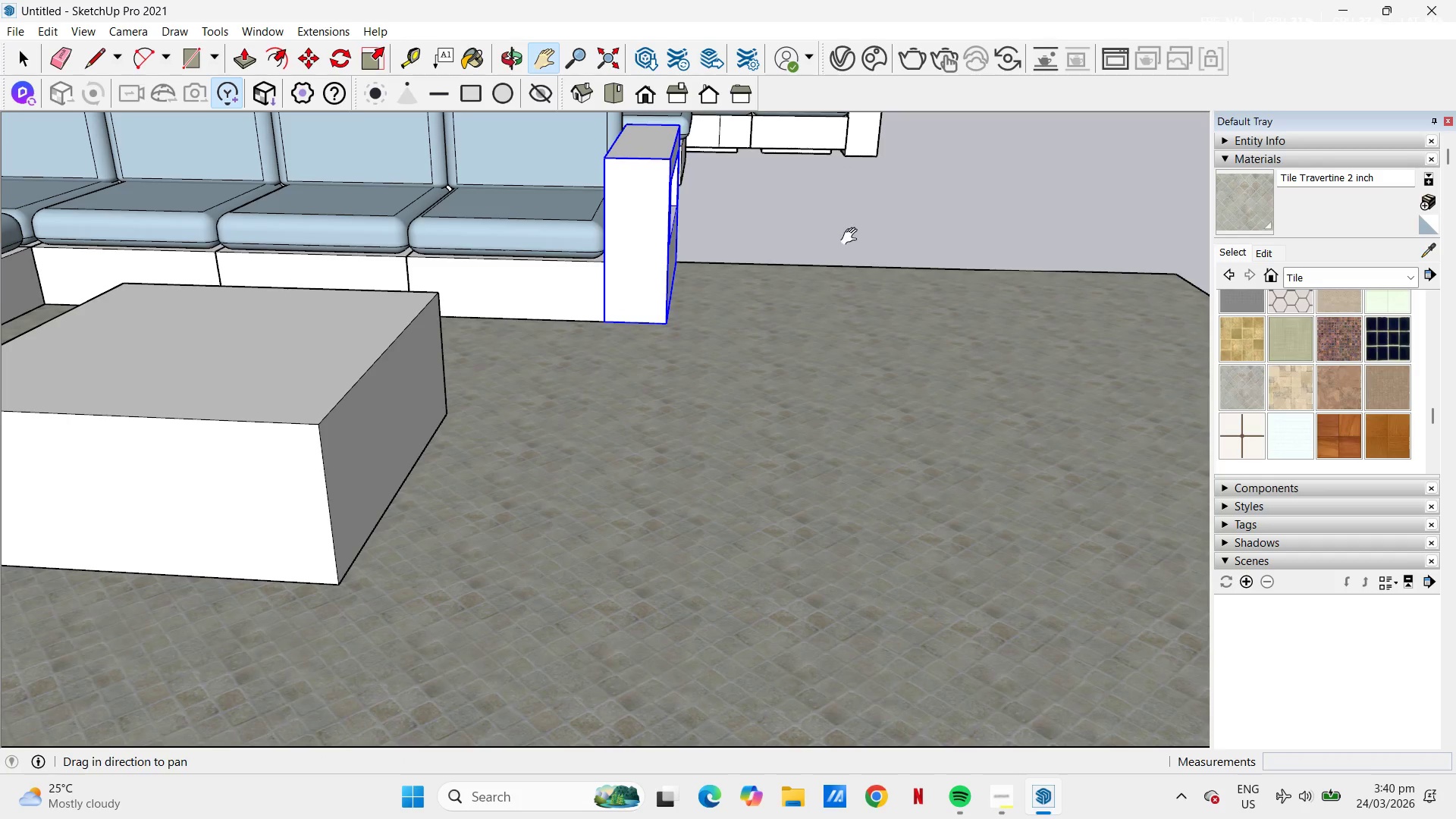 
left_click_drag(start_coordinate=[852, 231], to_coordinate=[916, 574])
 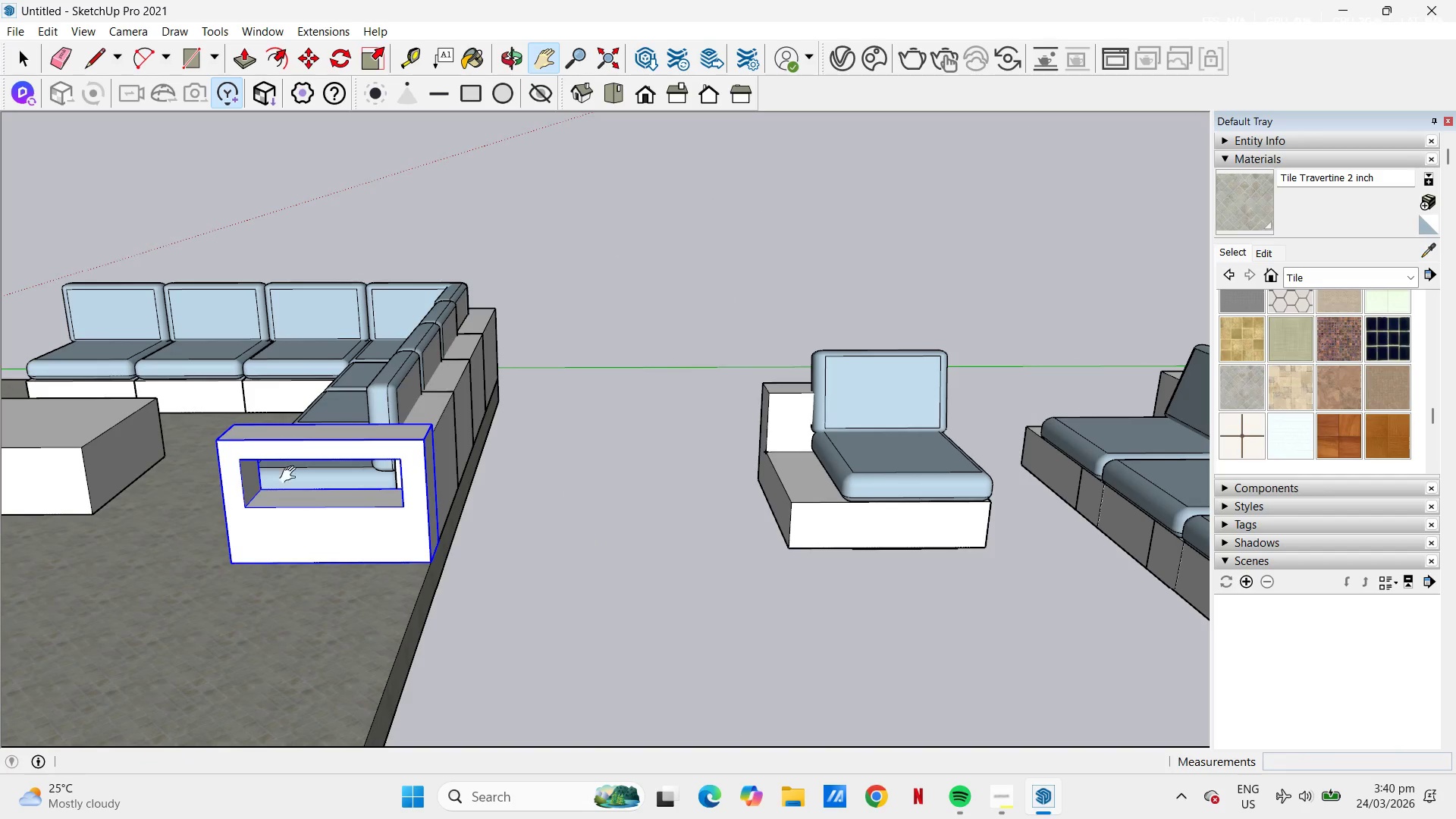 
scroll: coordinate [465, 460], scroll_direction: up, amount: 5.0
 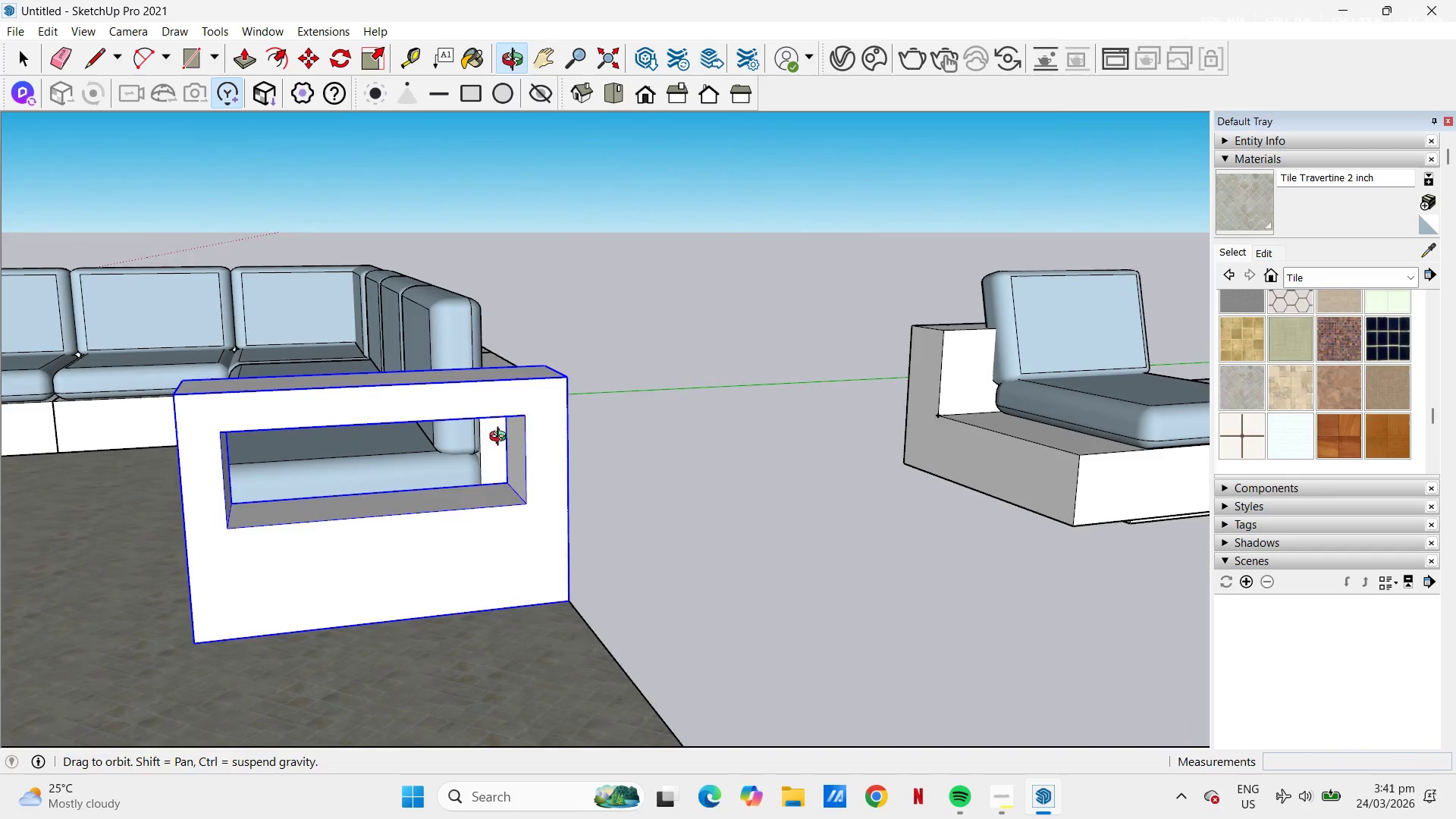 
key(Space)
 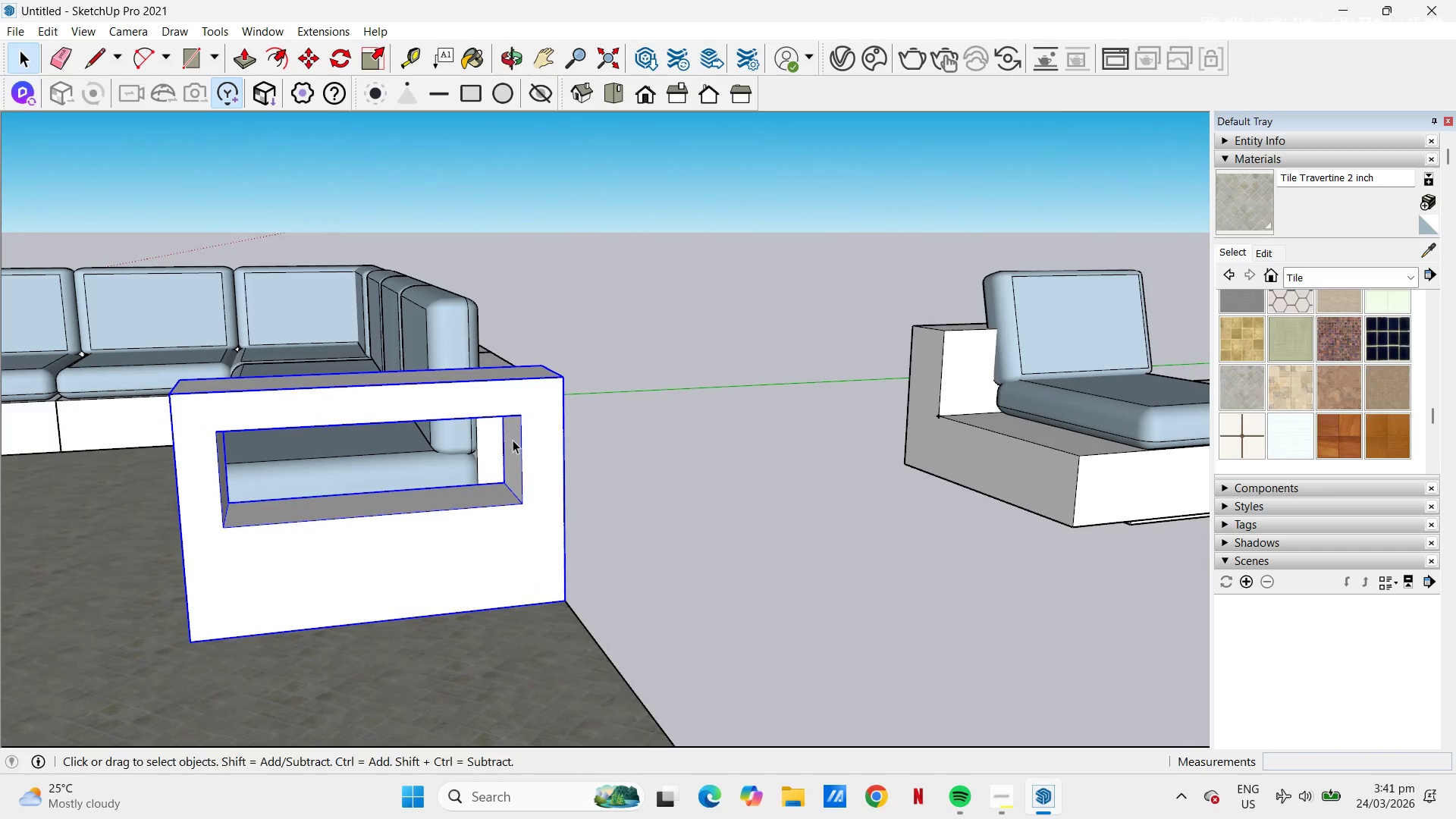 
left_click([516, 441])
 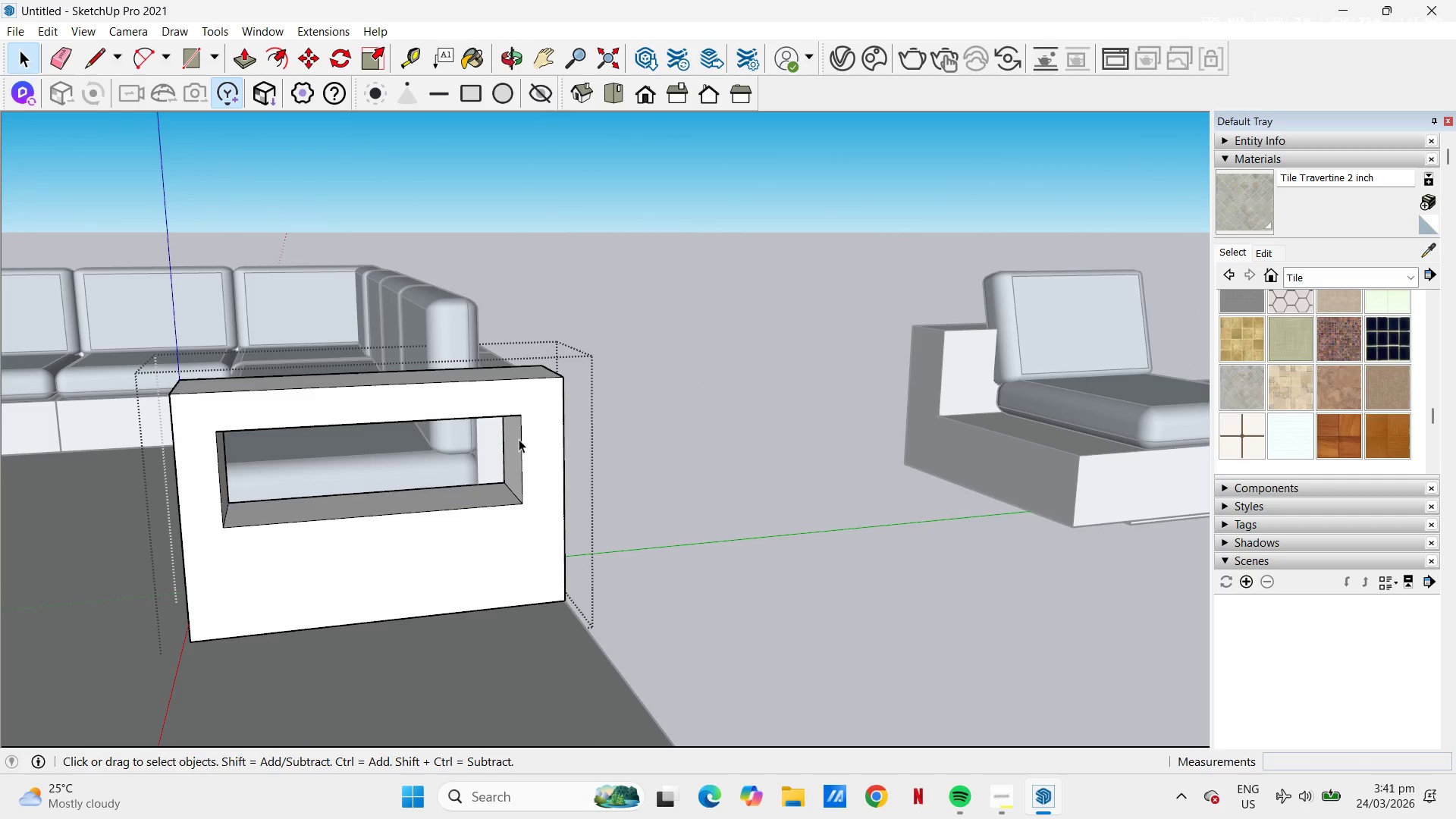 
key(P)
 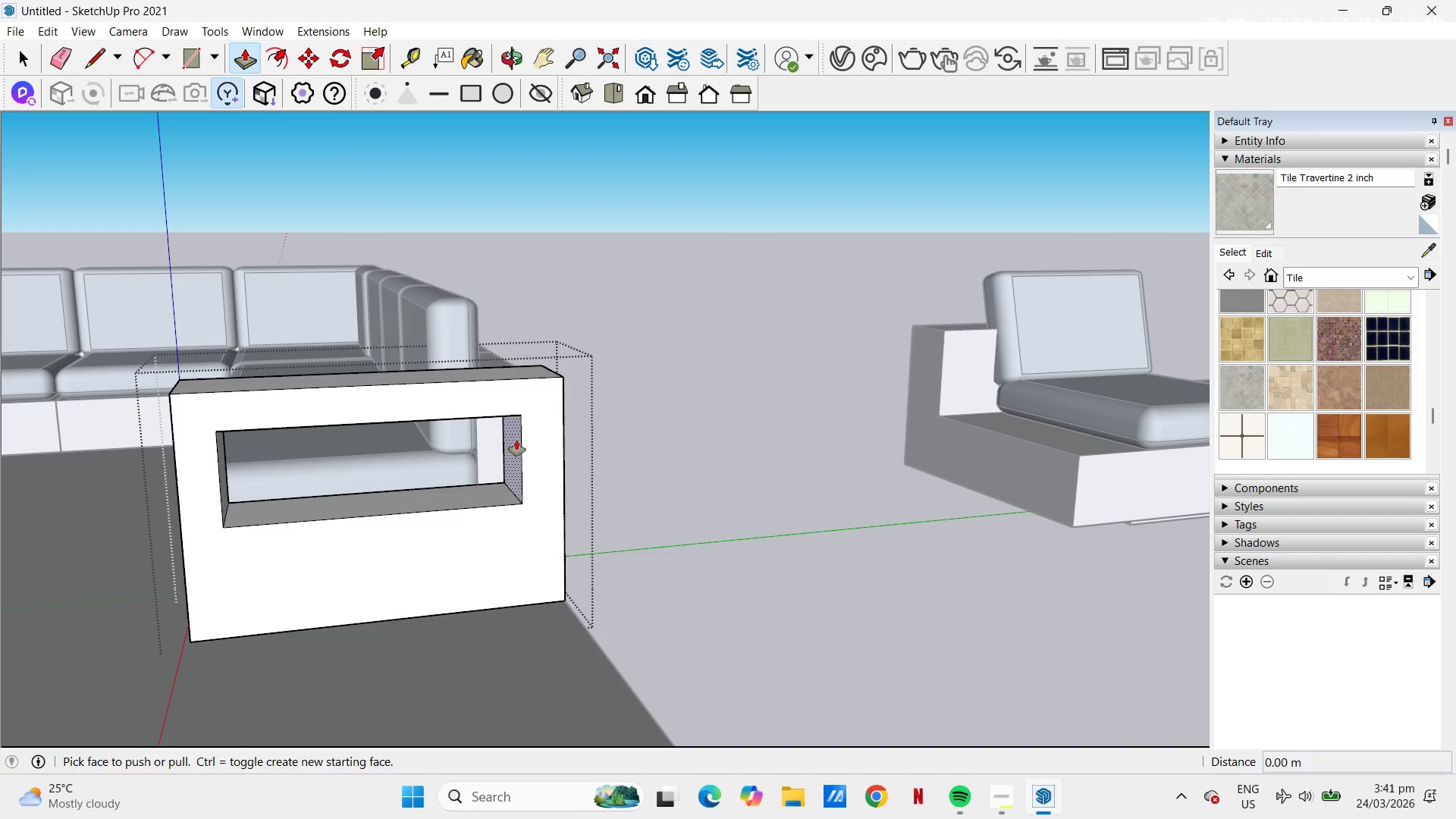 
left_click([516, 440])
 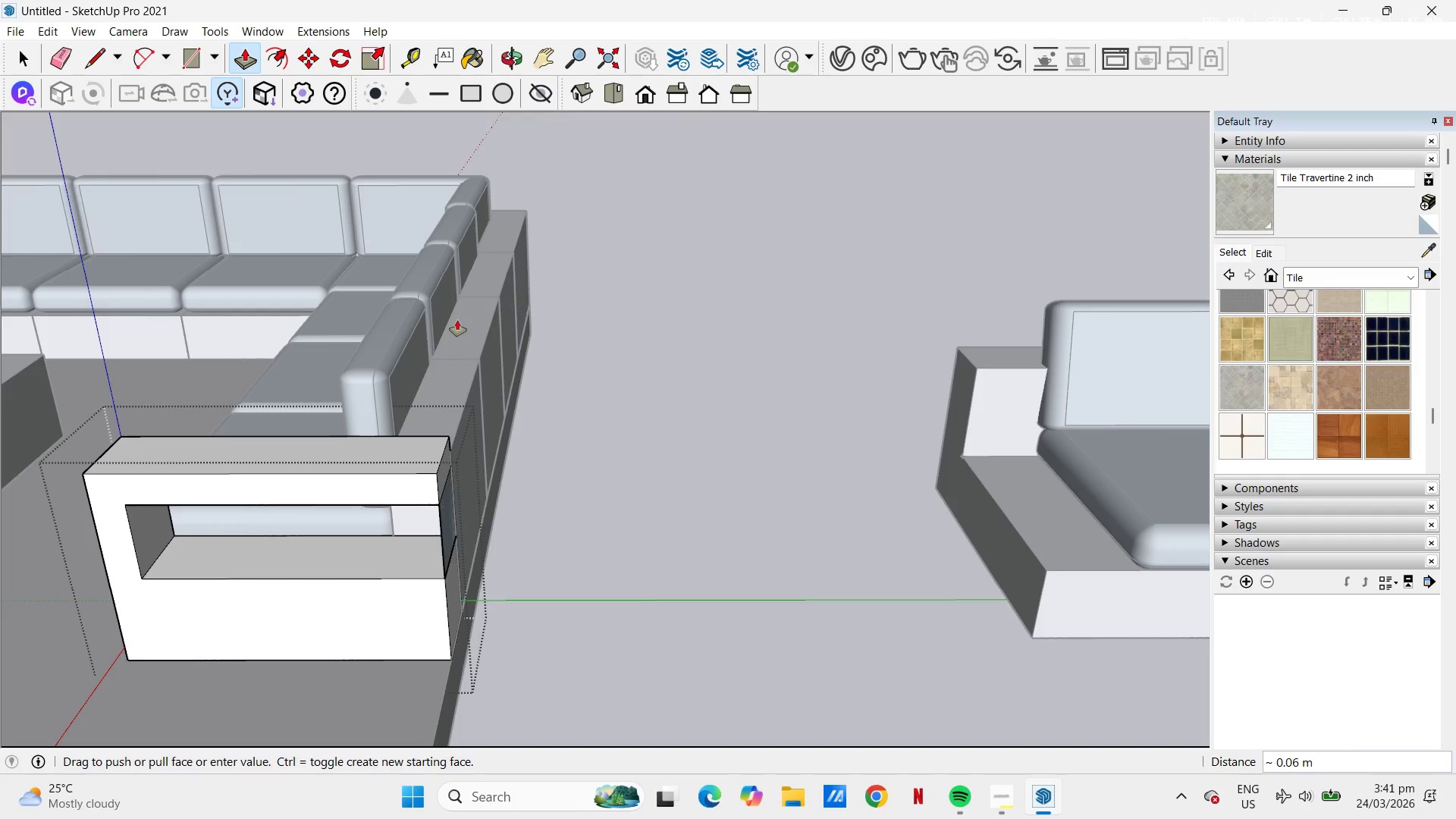 
left_click([455, 319])
 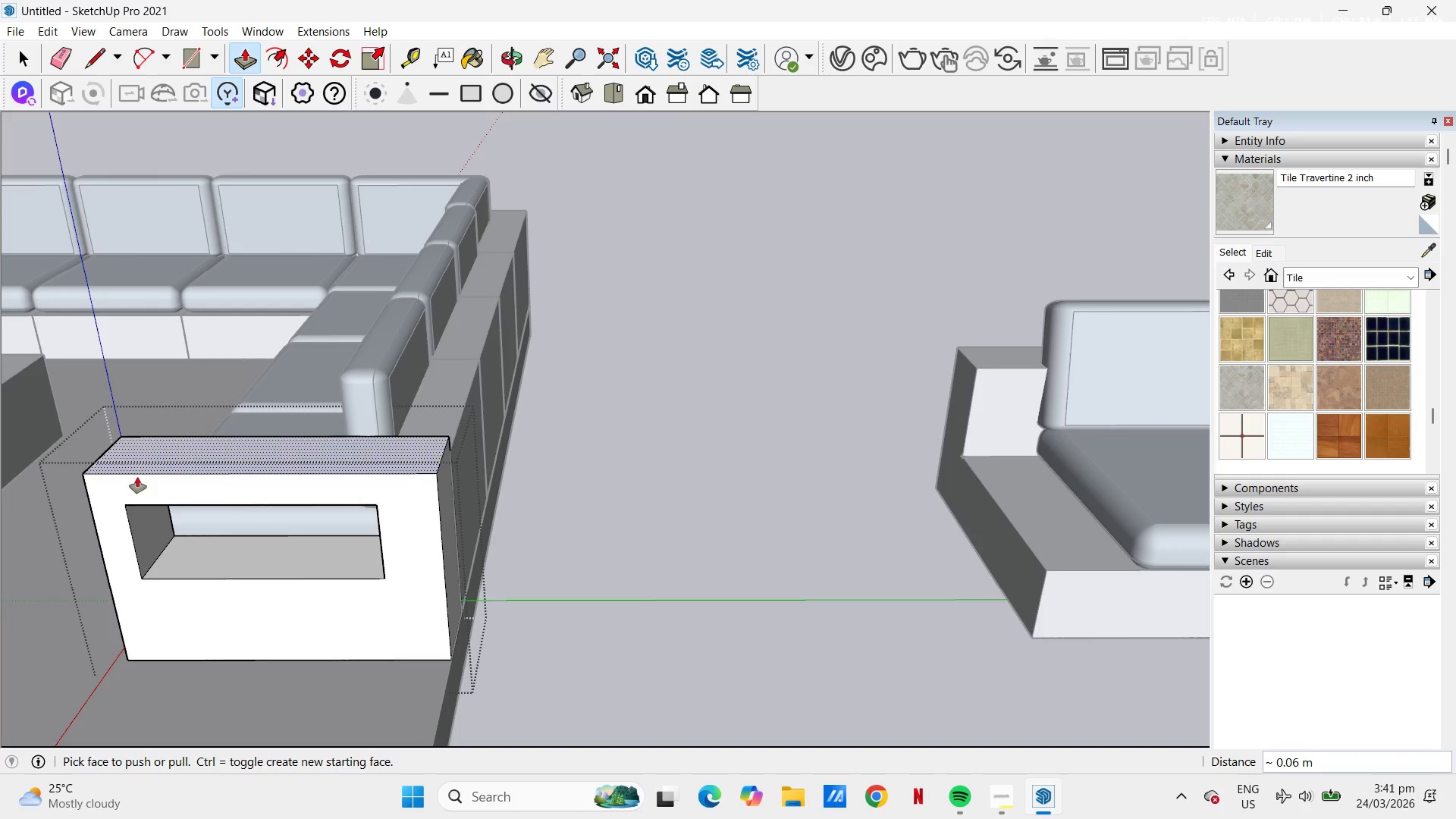 
left_click([140, 526])
 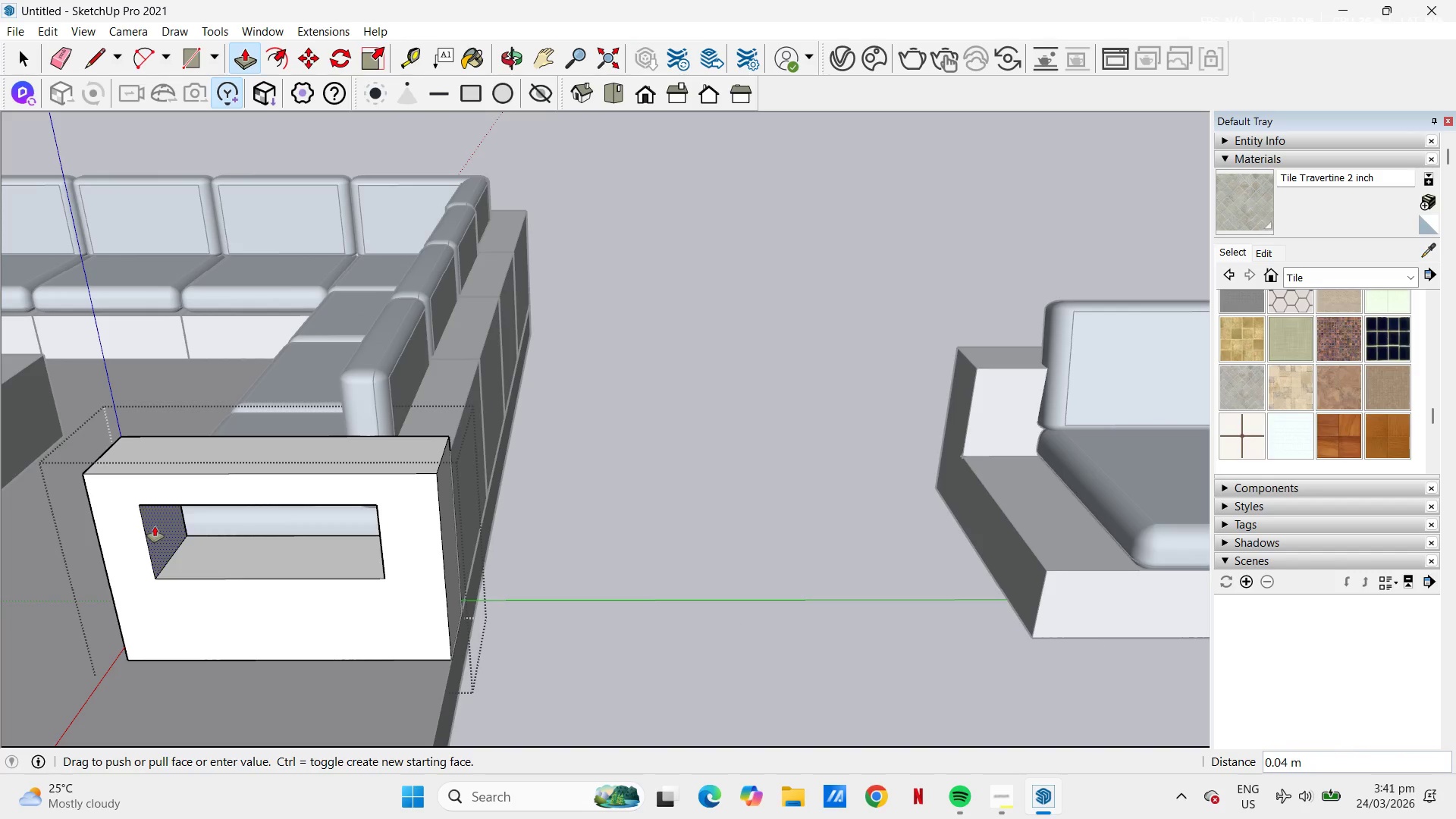 
key(NumpadDecimal)
 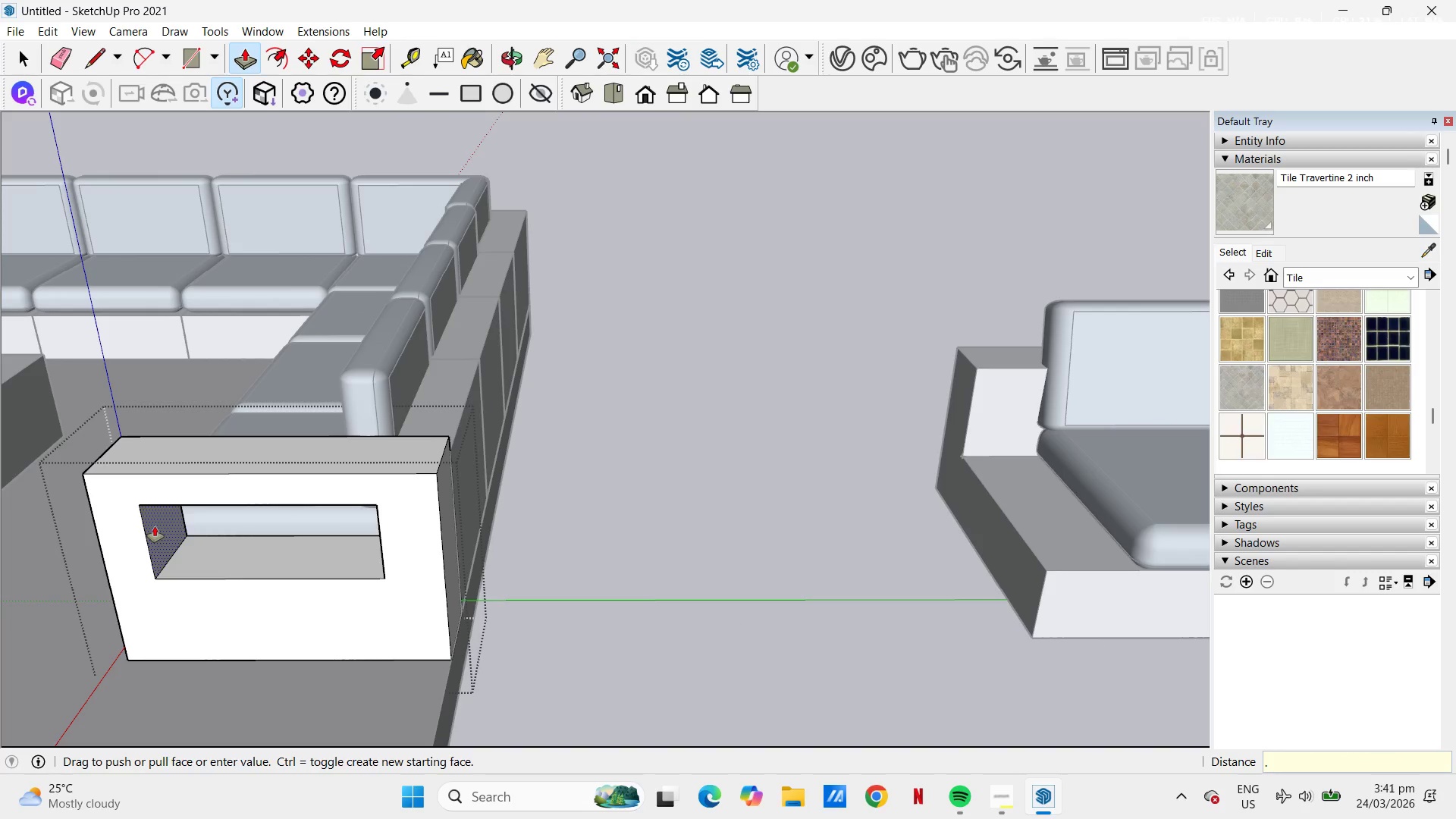 
key(Numpad0)
 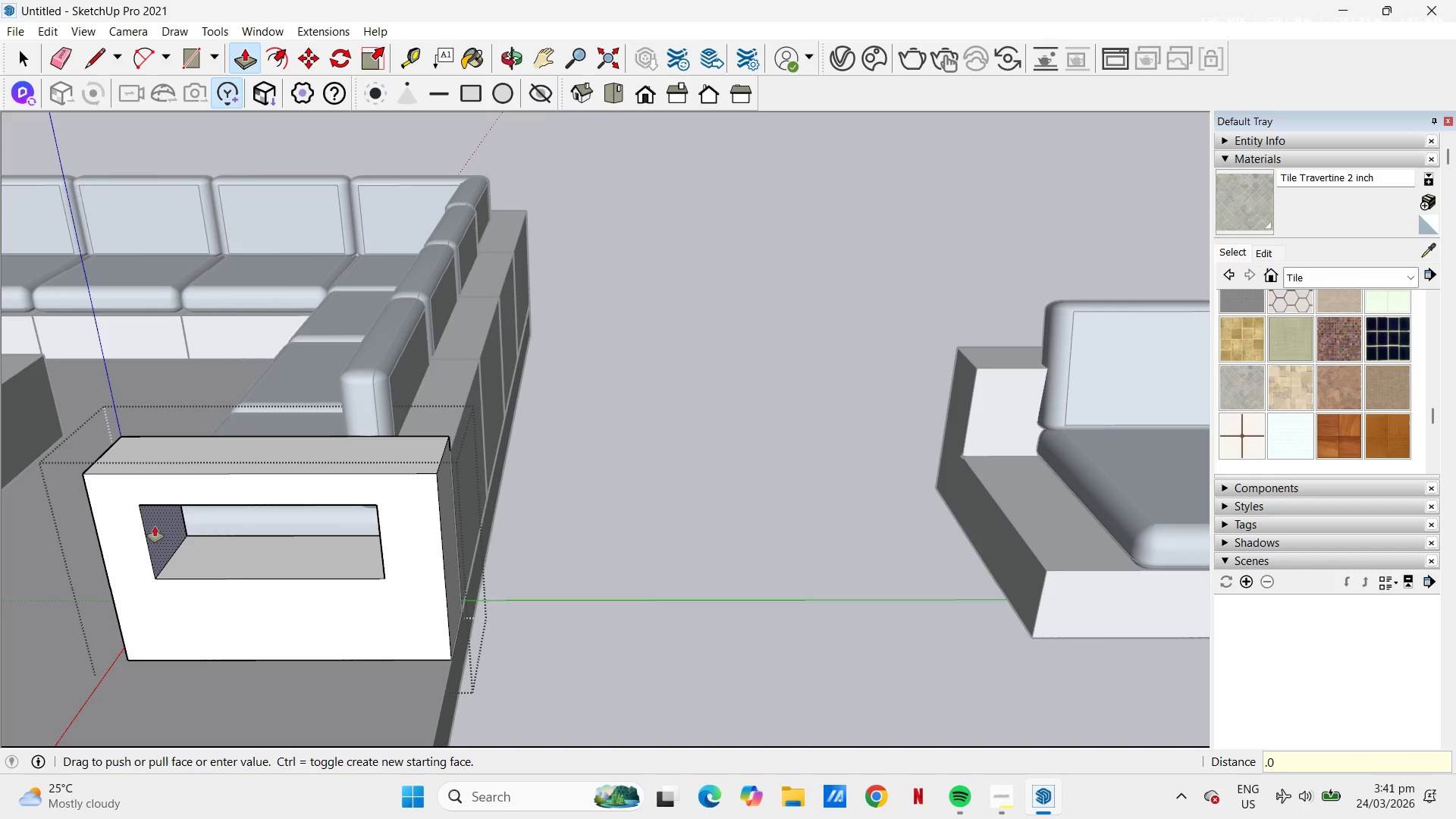 
key(Numpad5)
 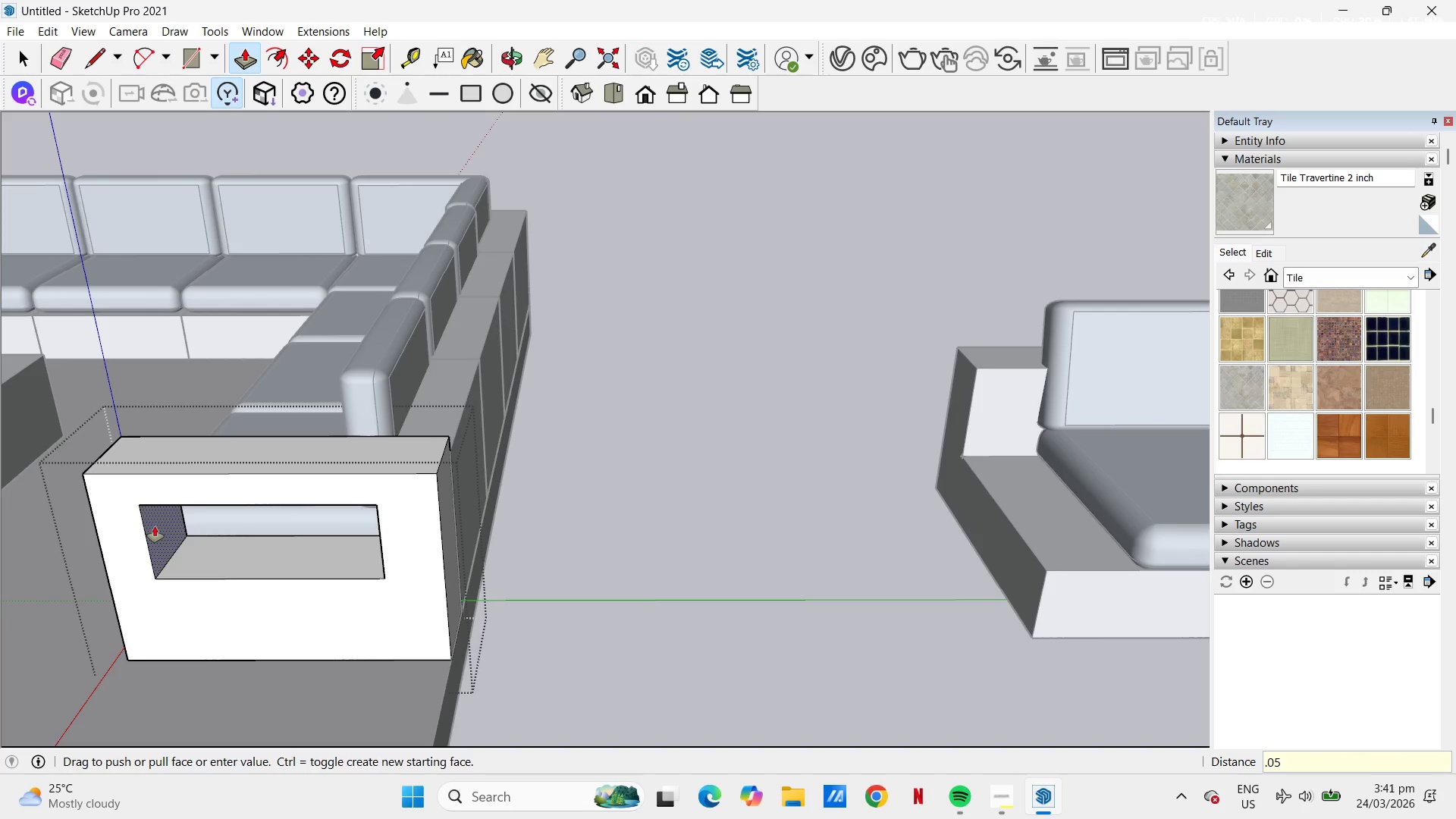 
key(NumpadEnter)
 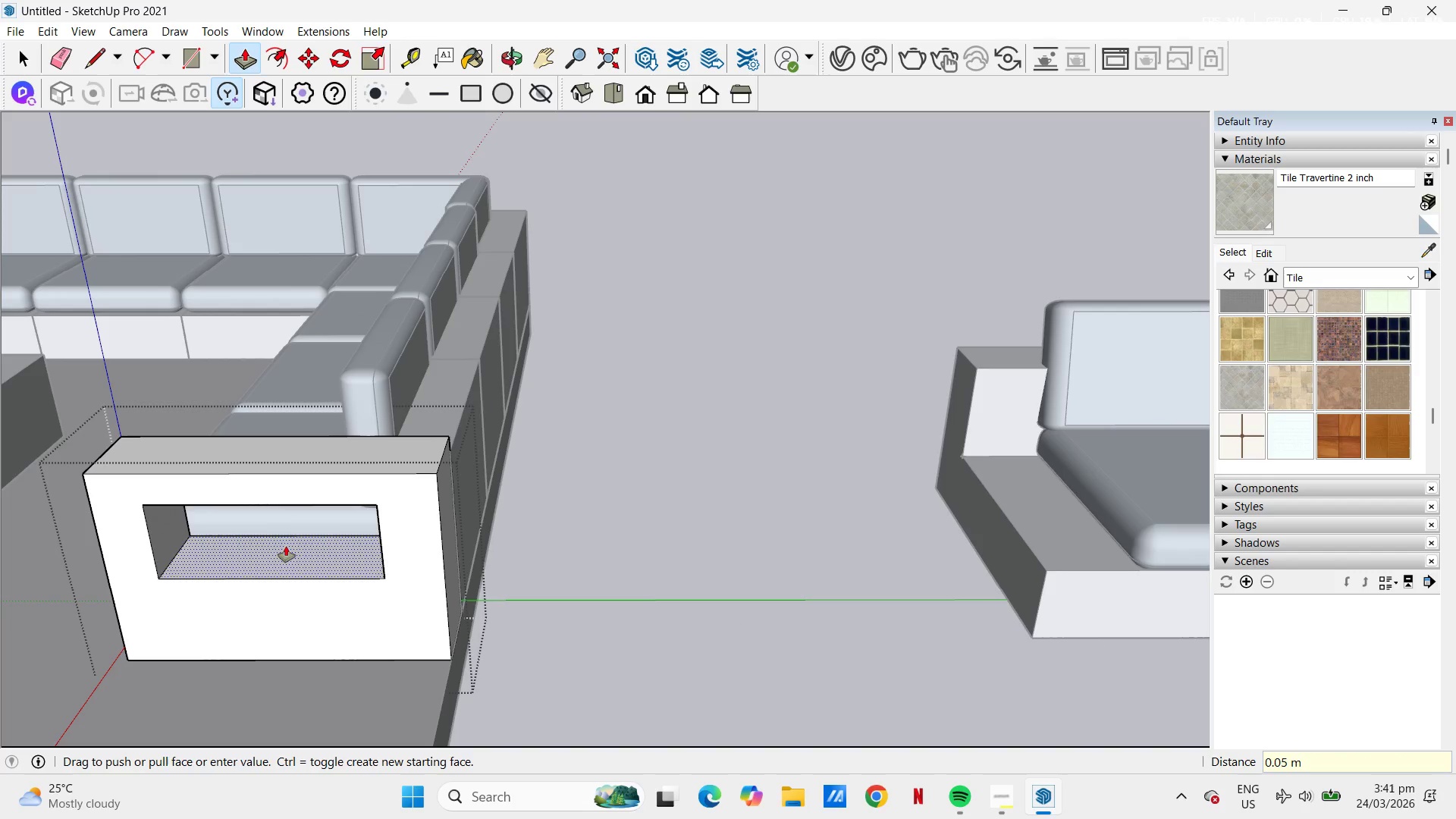 
key(Escape)
 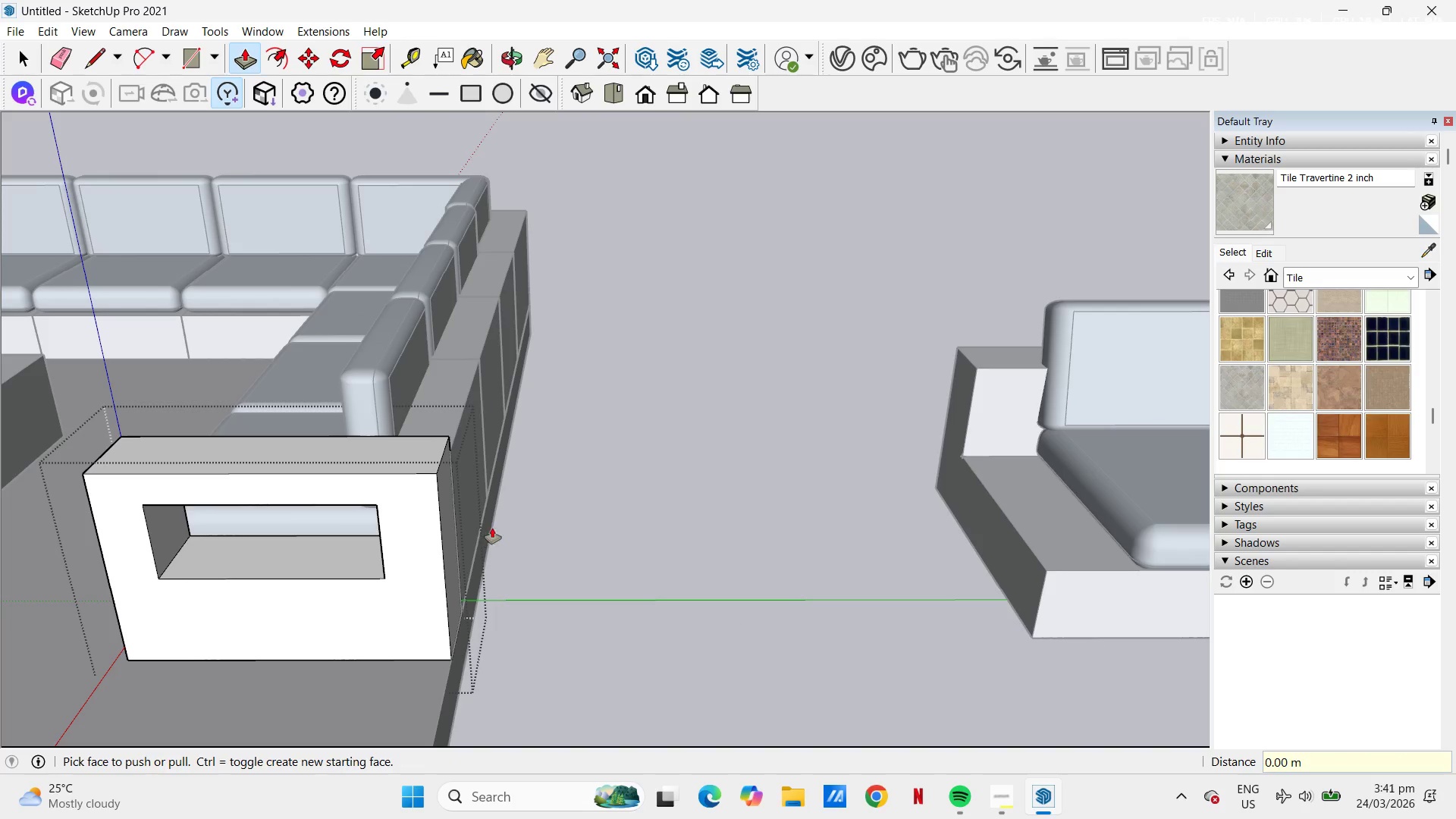 
key(Space)
 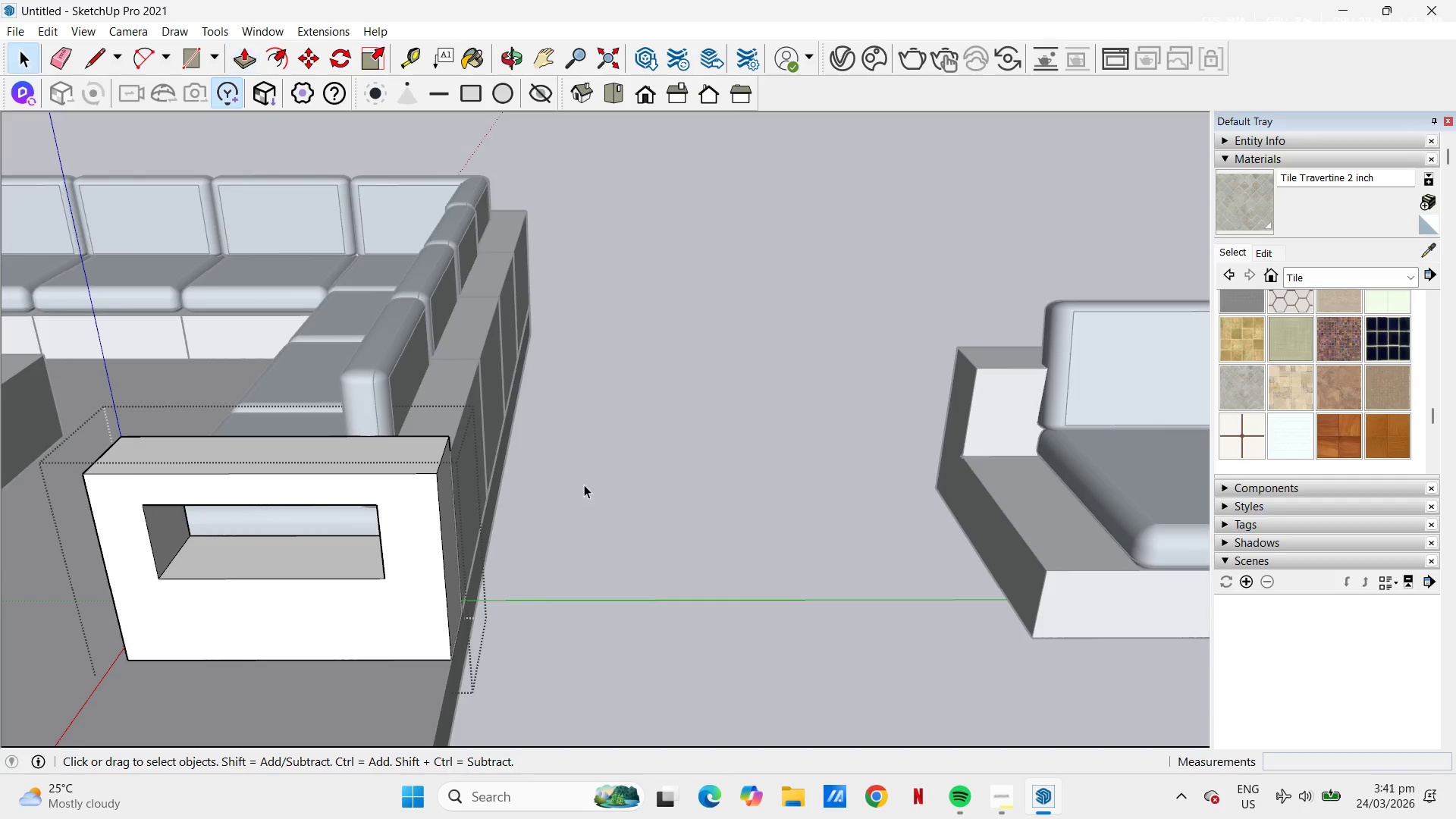 
key(Escape)
 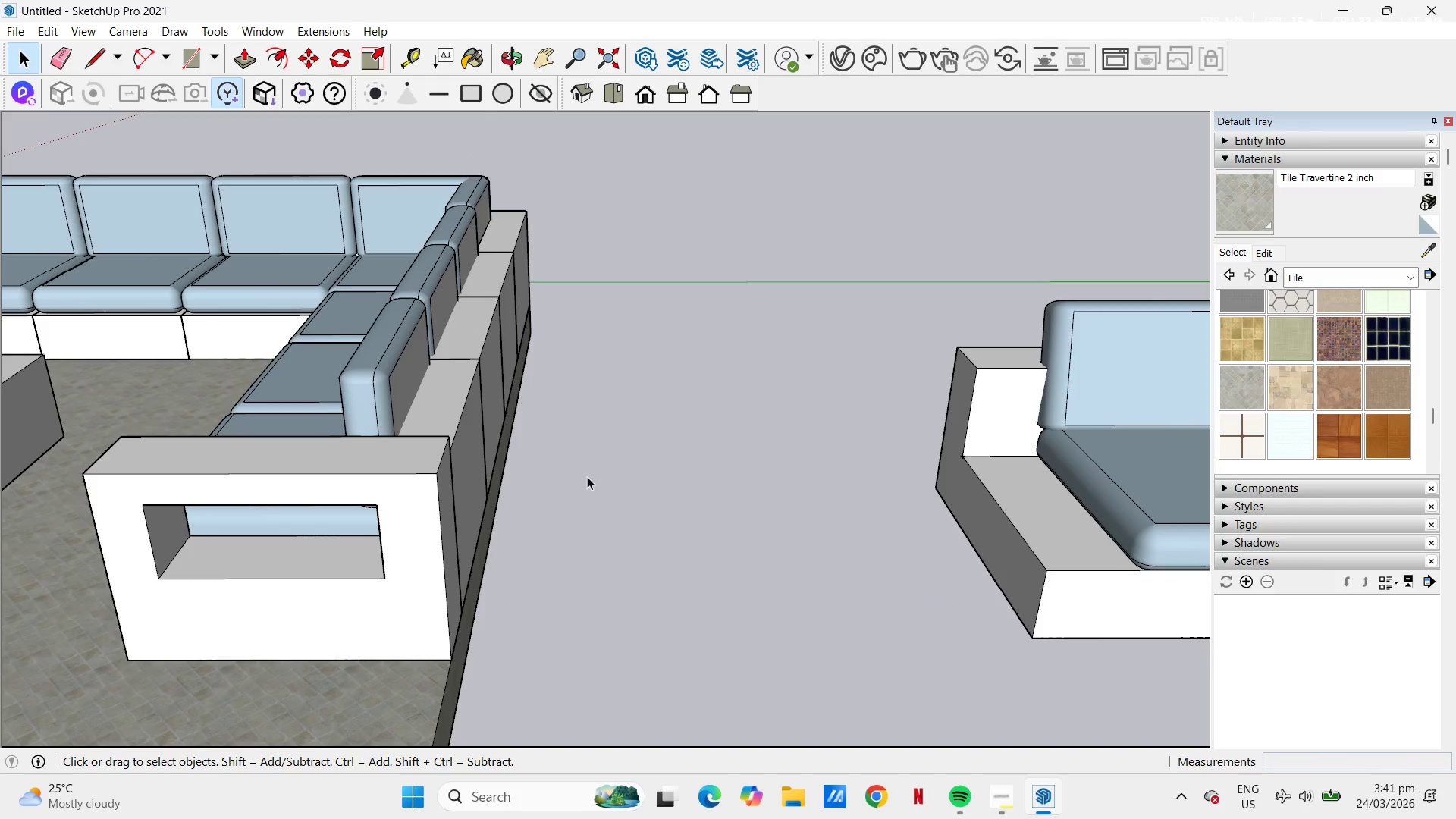 
left_click([588, 474])
 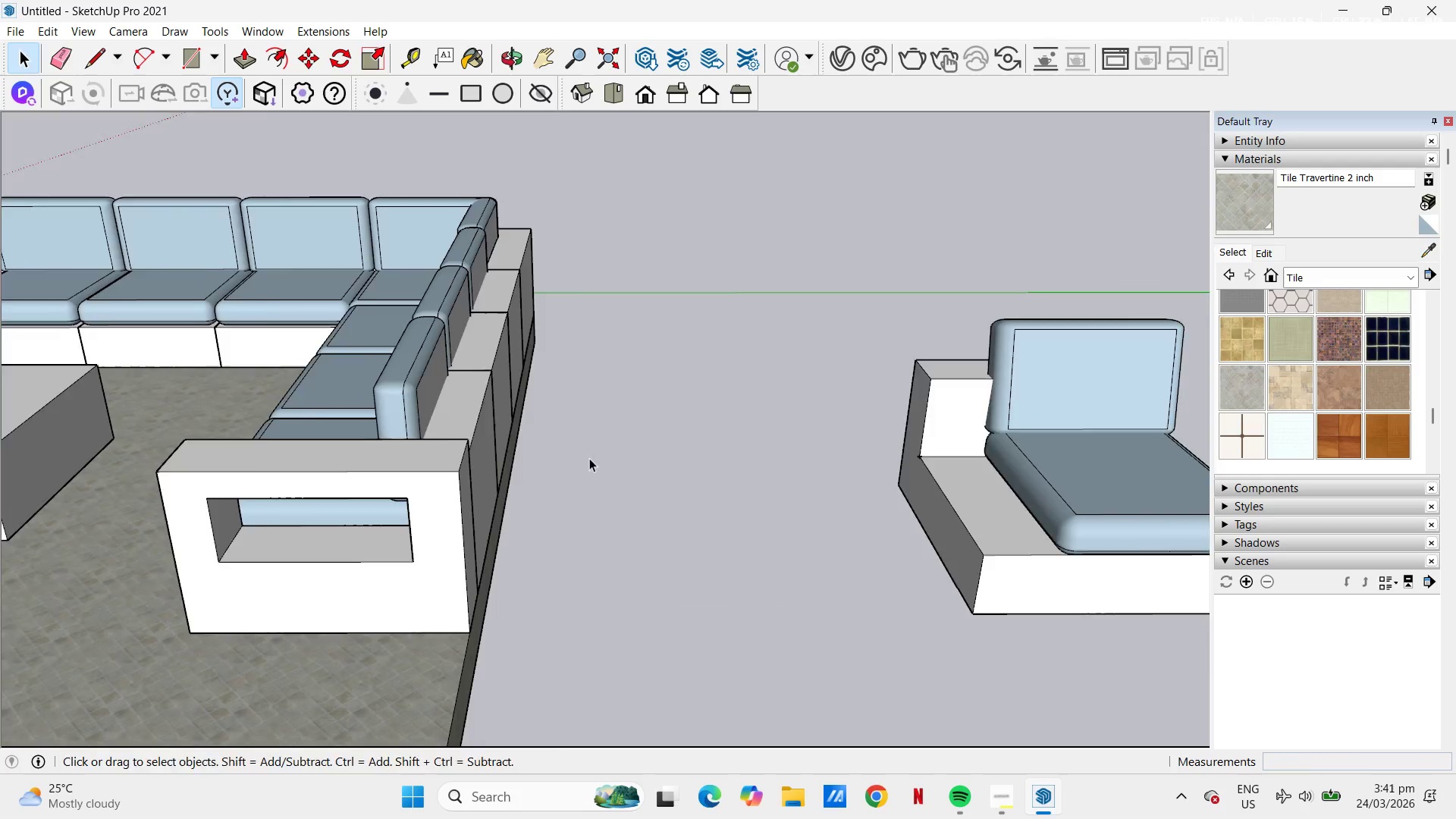 
scroll: coordinate [864, 567], scroll_direction: down, amount: 5.0
 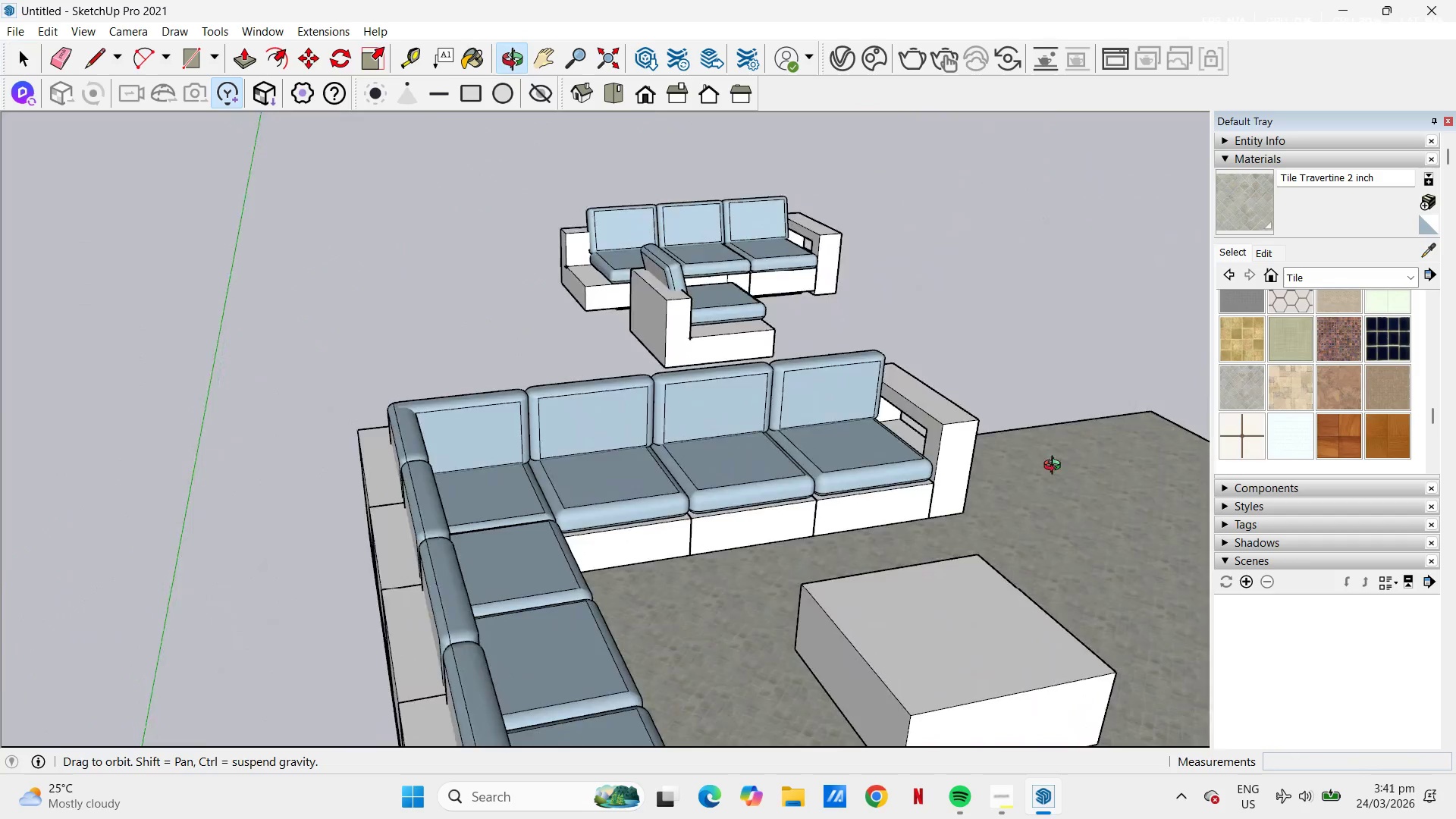 
key(Space)
 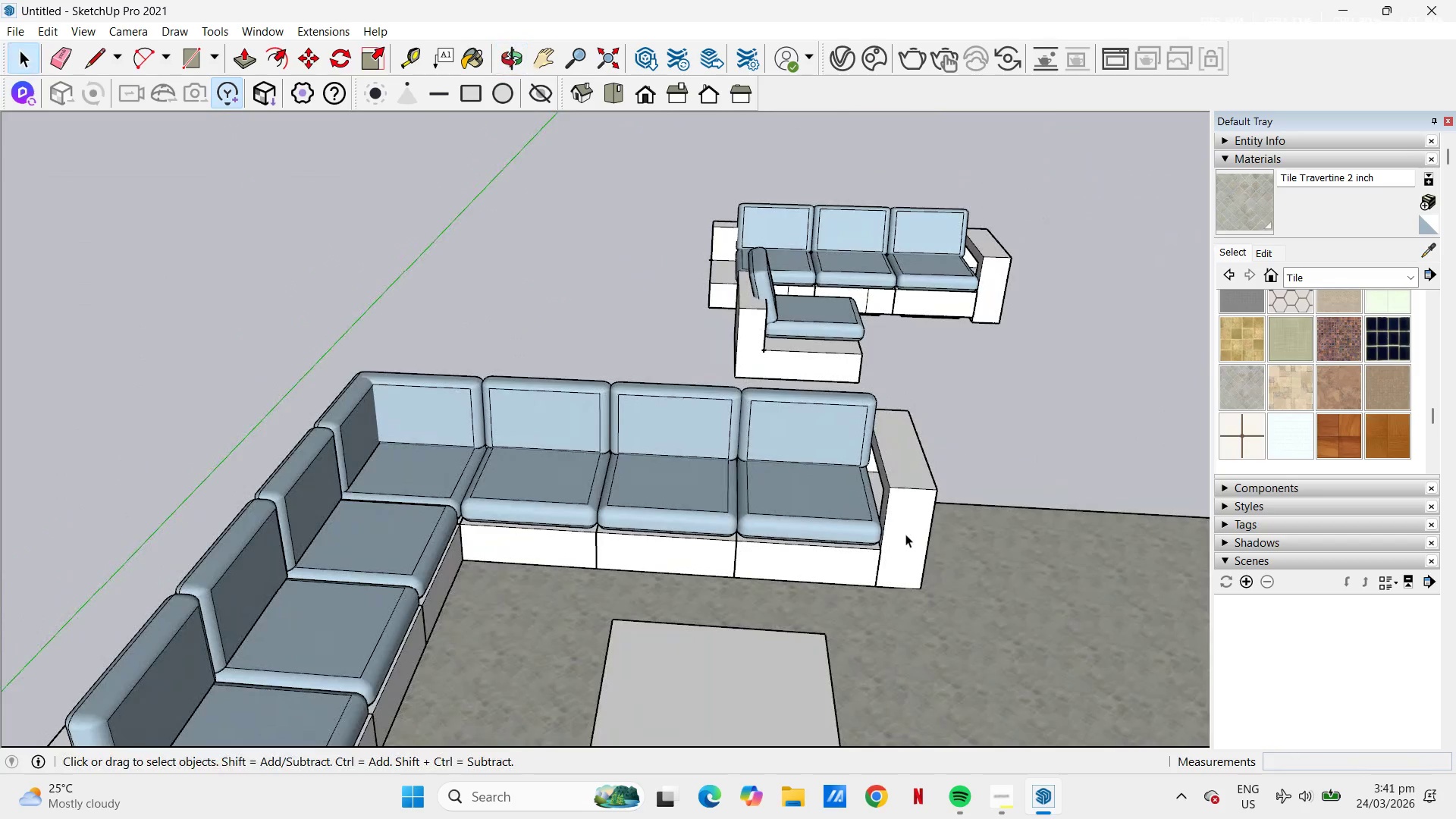 
left_click([905, 534])
 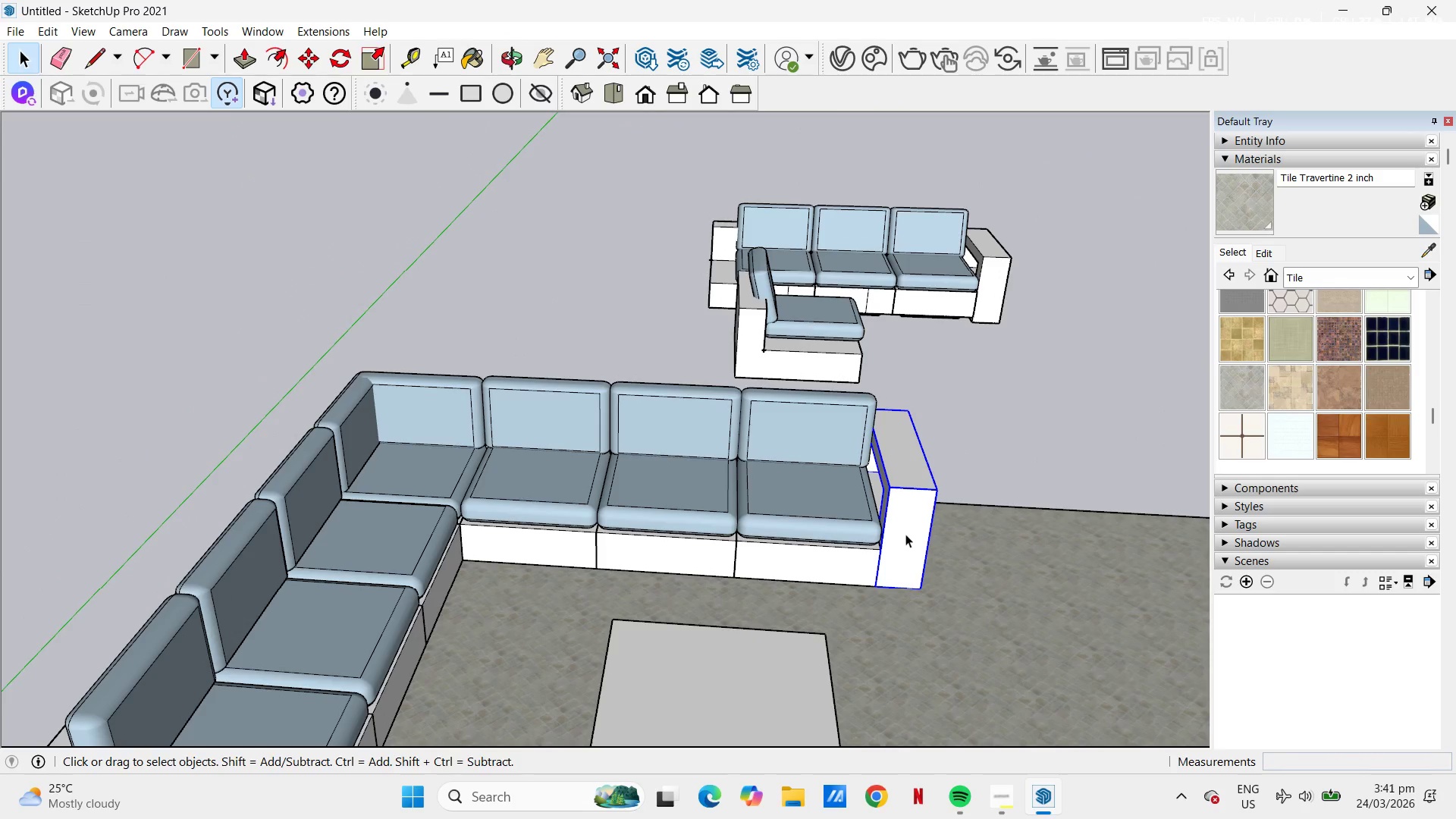 
key(M)
 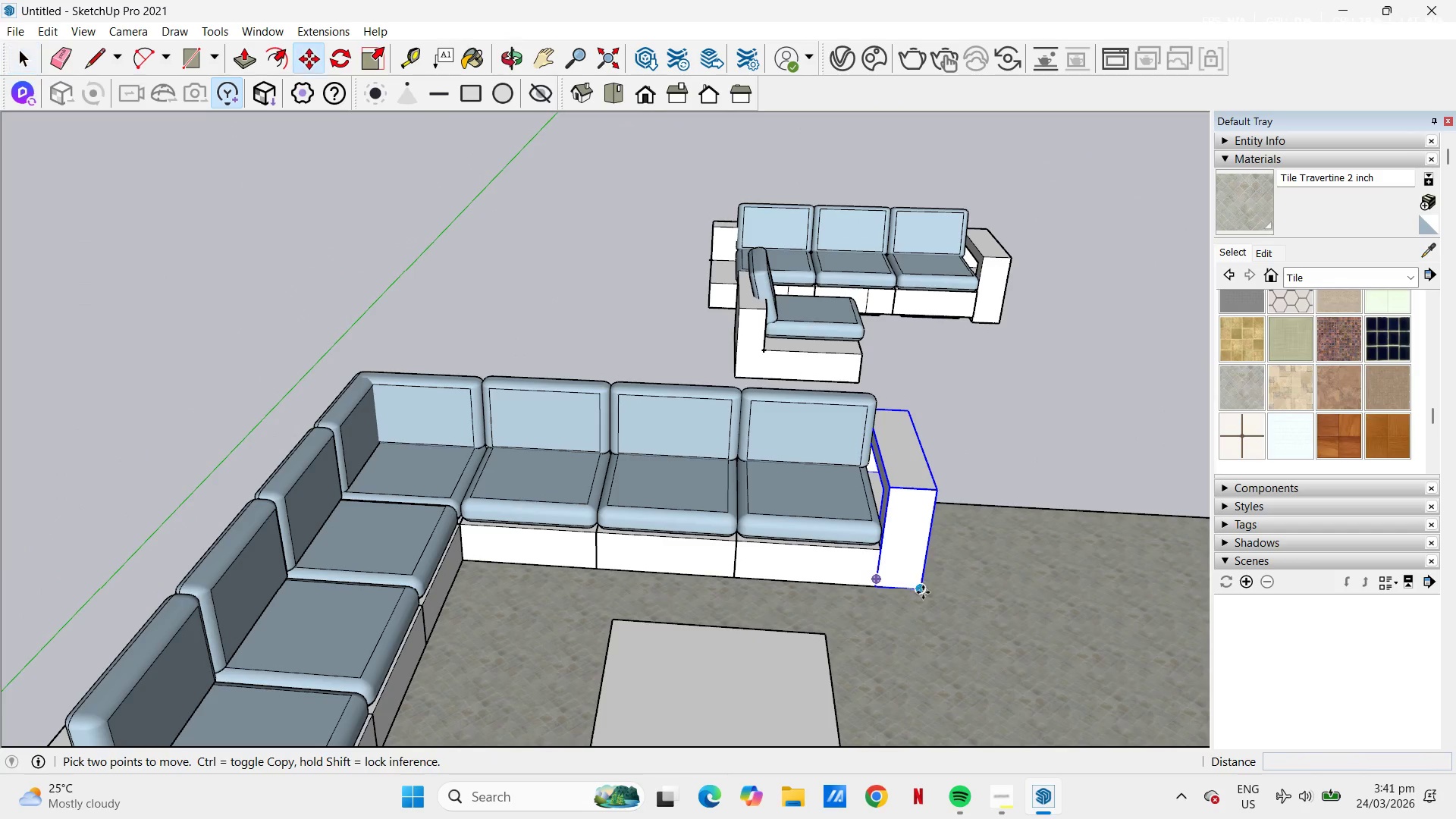 
left_click([923, 592])
 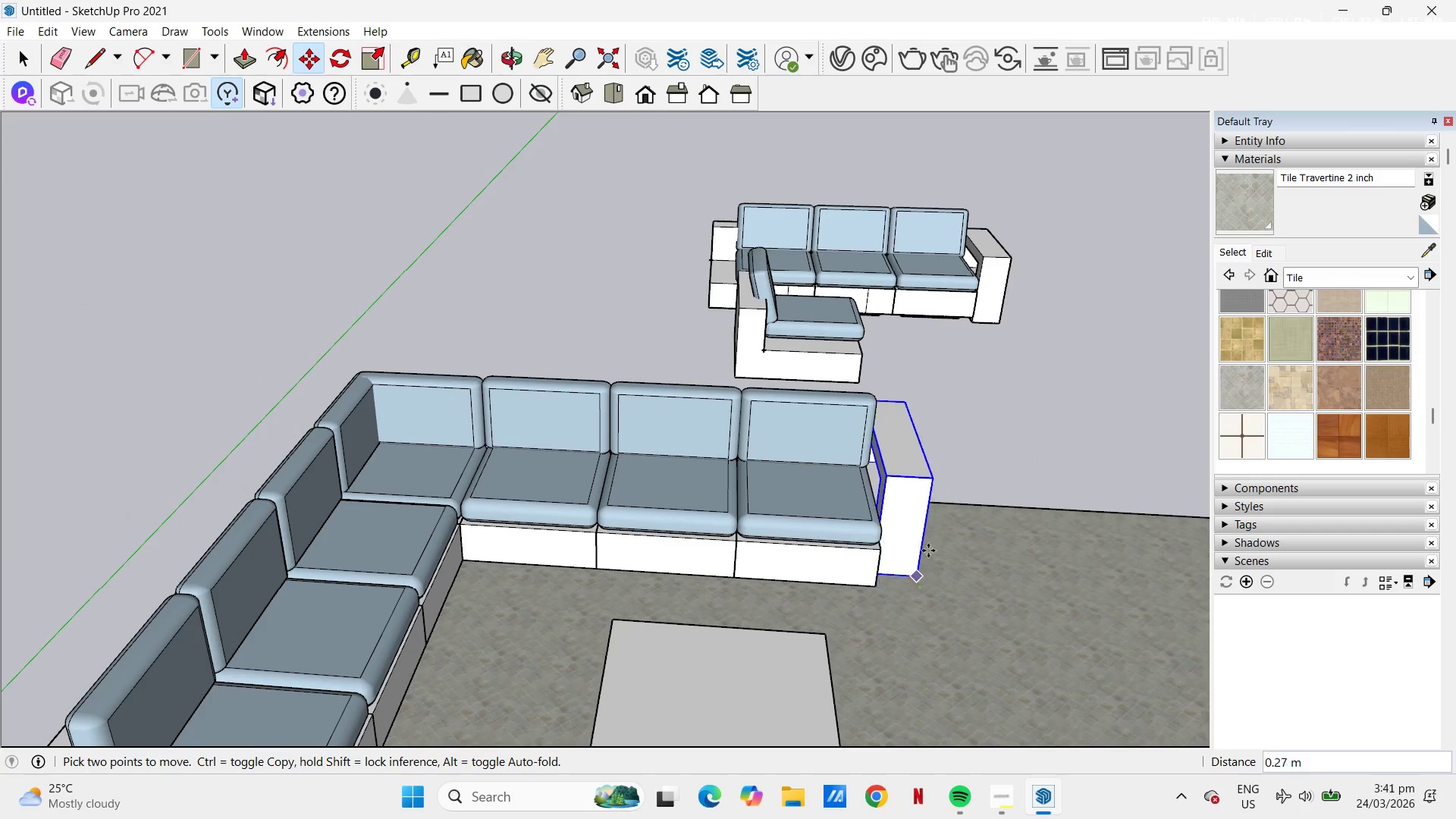 
key(Control+ControlLeft)
 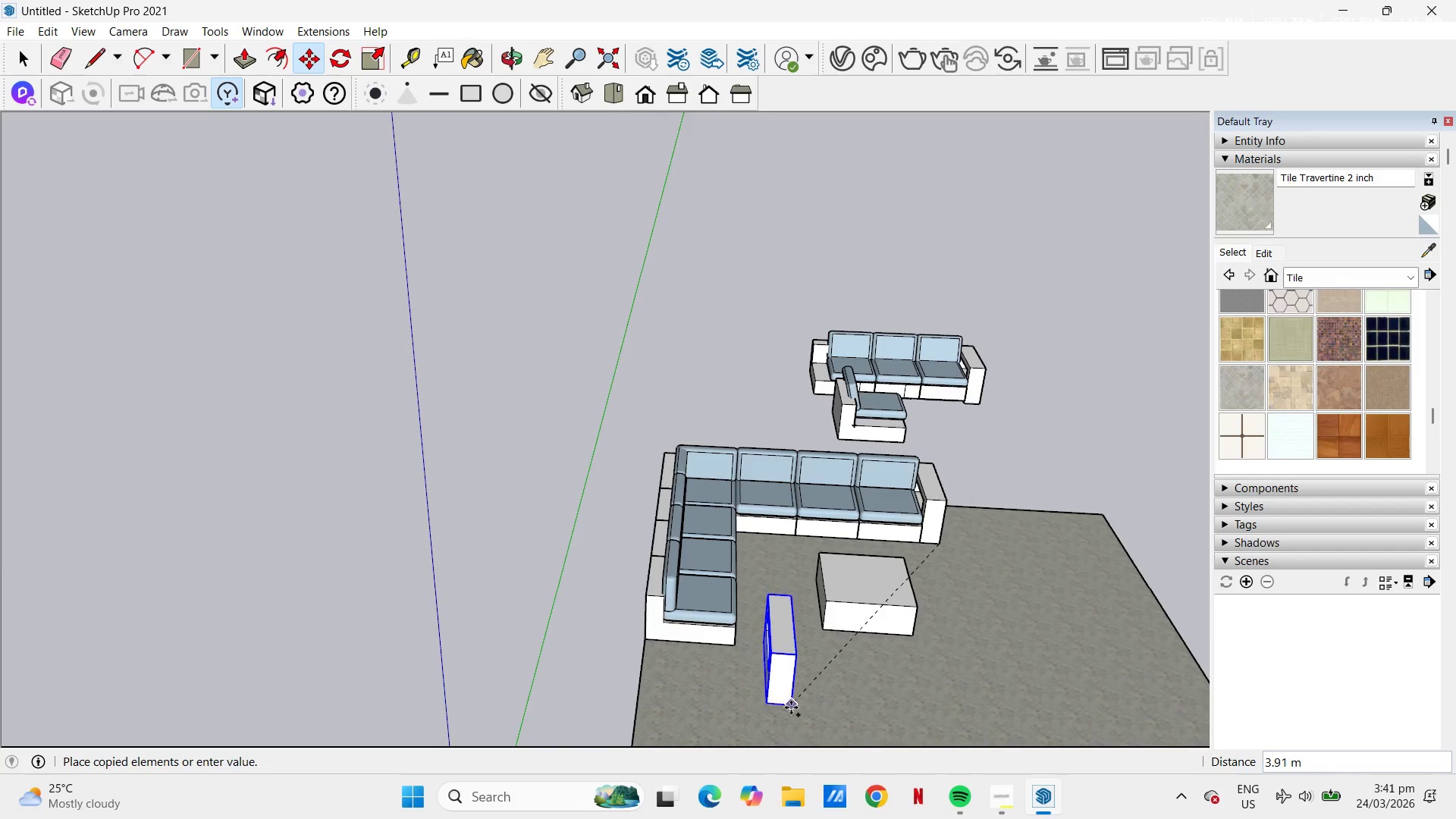 
scroll: coordinate [968, 492], scroll_direction: down, amount: 9.0
 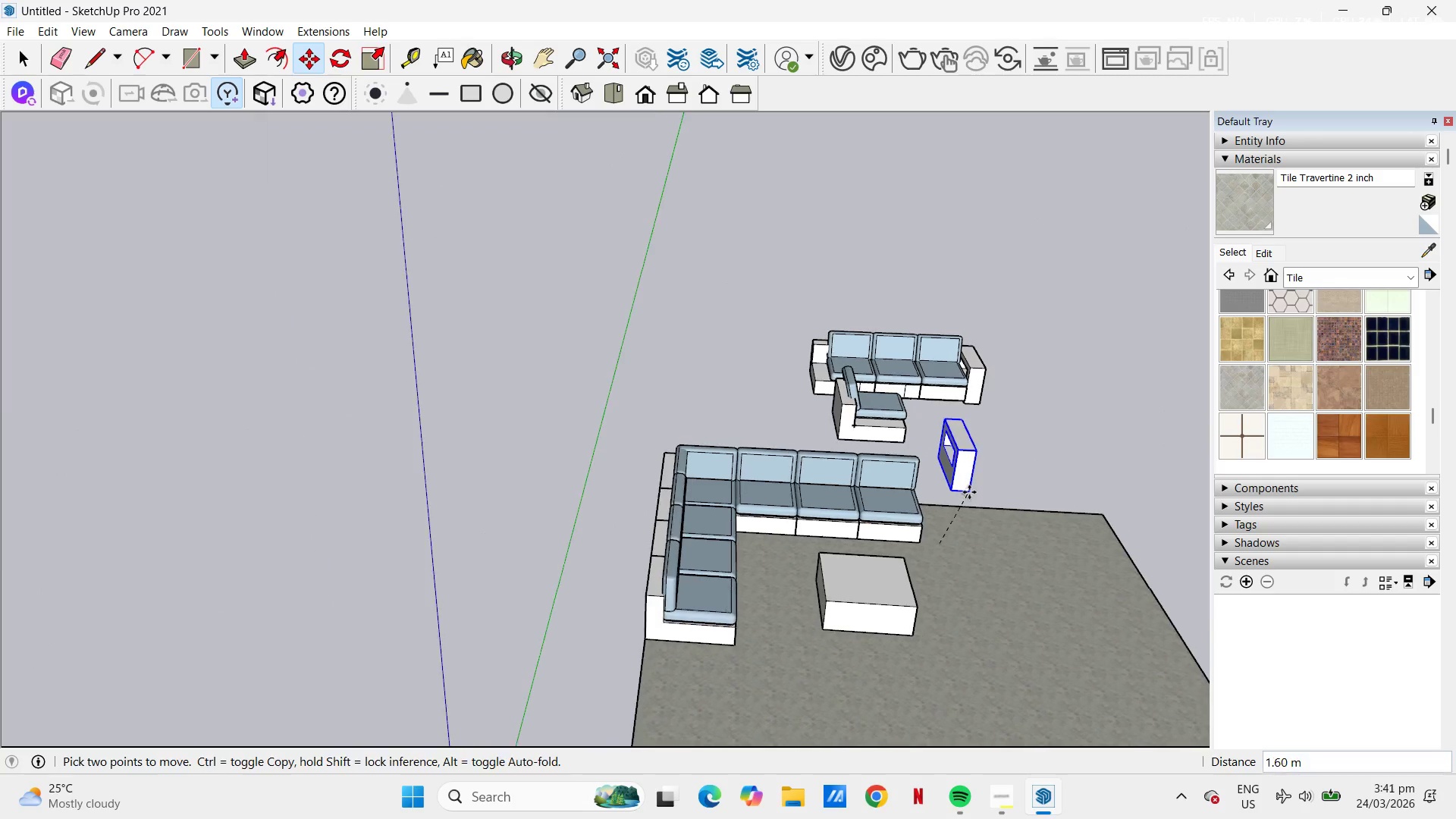 
left_click([791, 708])
 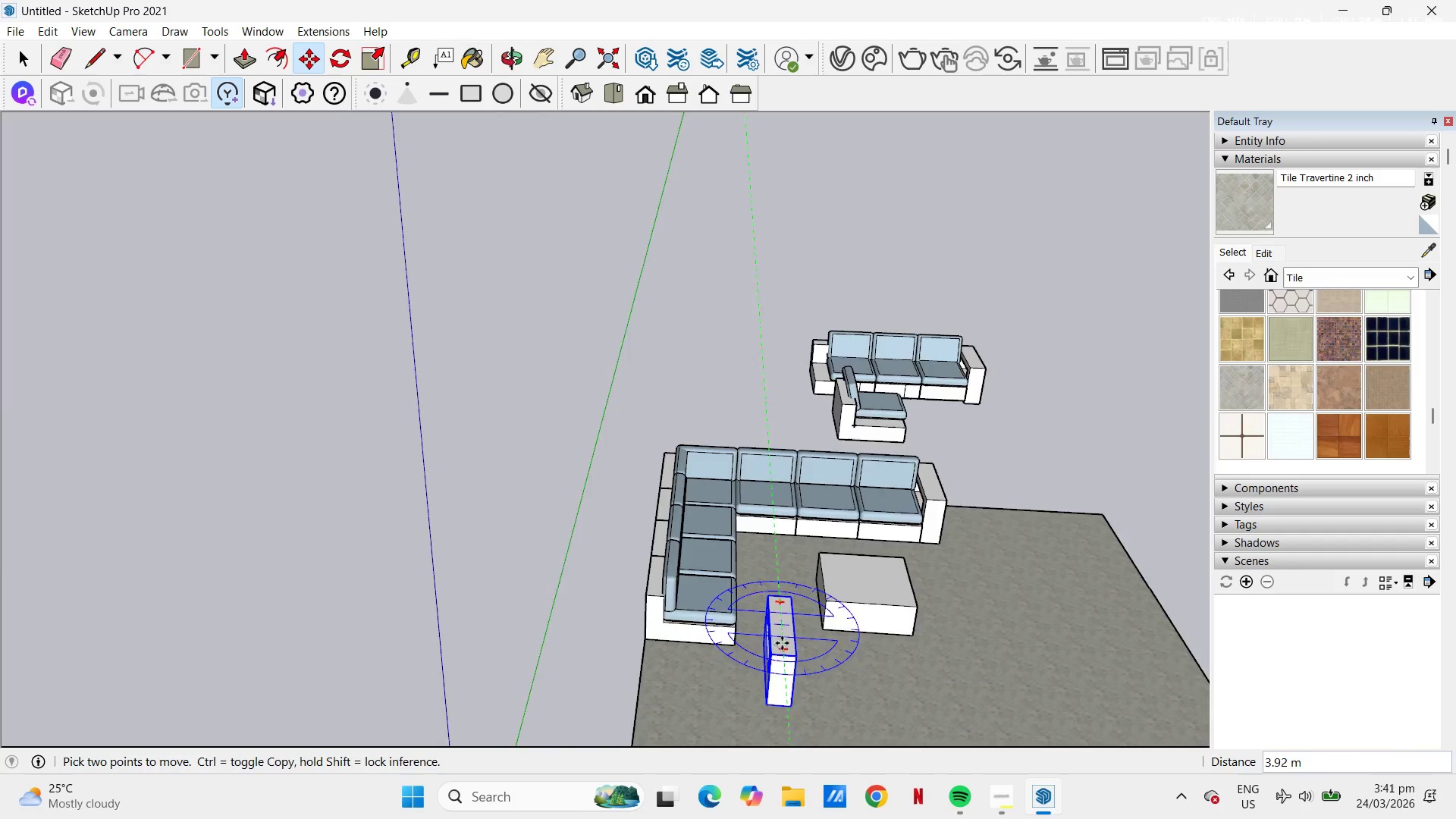 
scroll: coordinate [783, 634], scroll_direction: up, amount: 5.0
 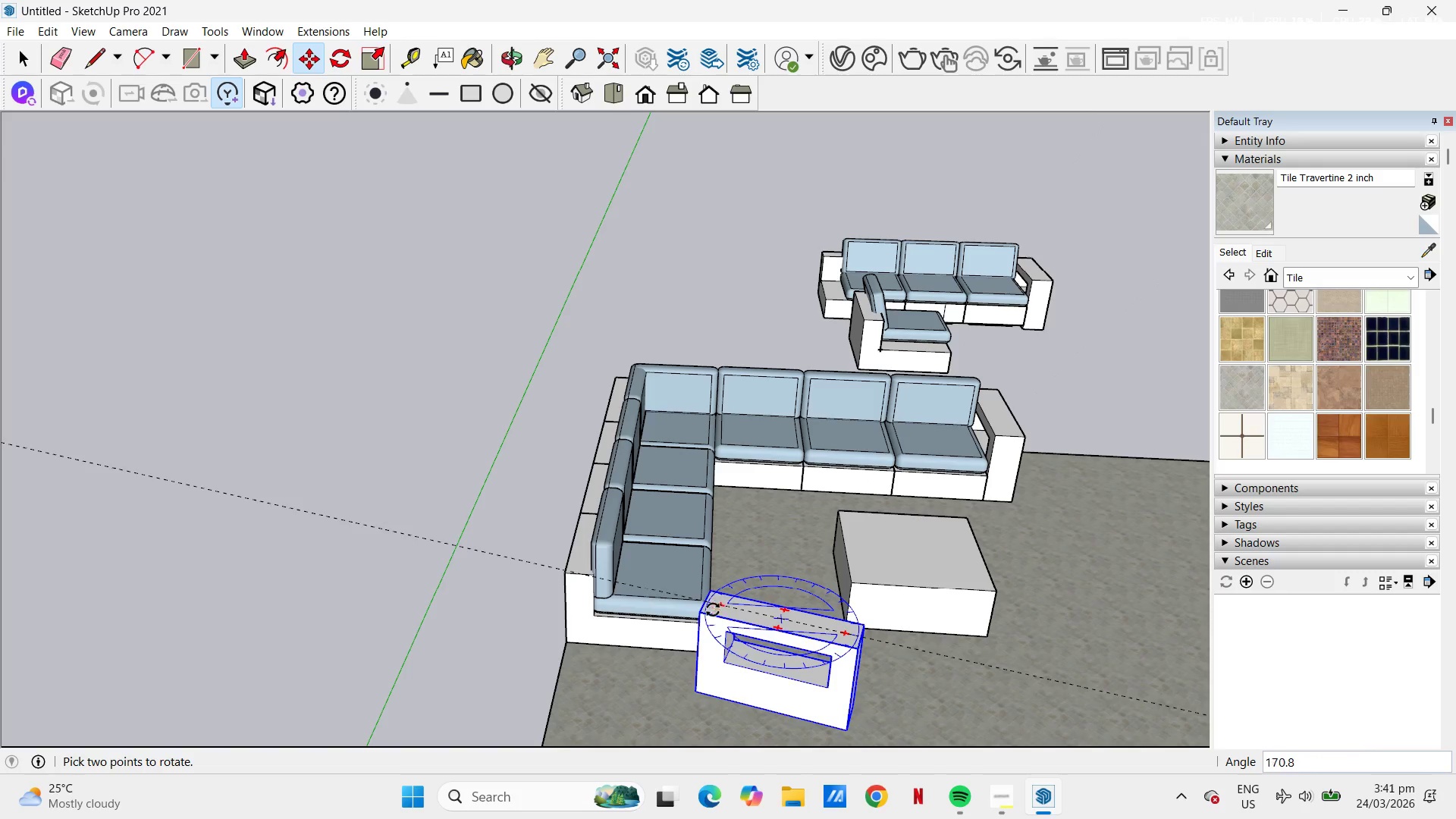 
wait(5.25)
 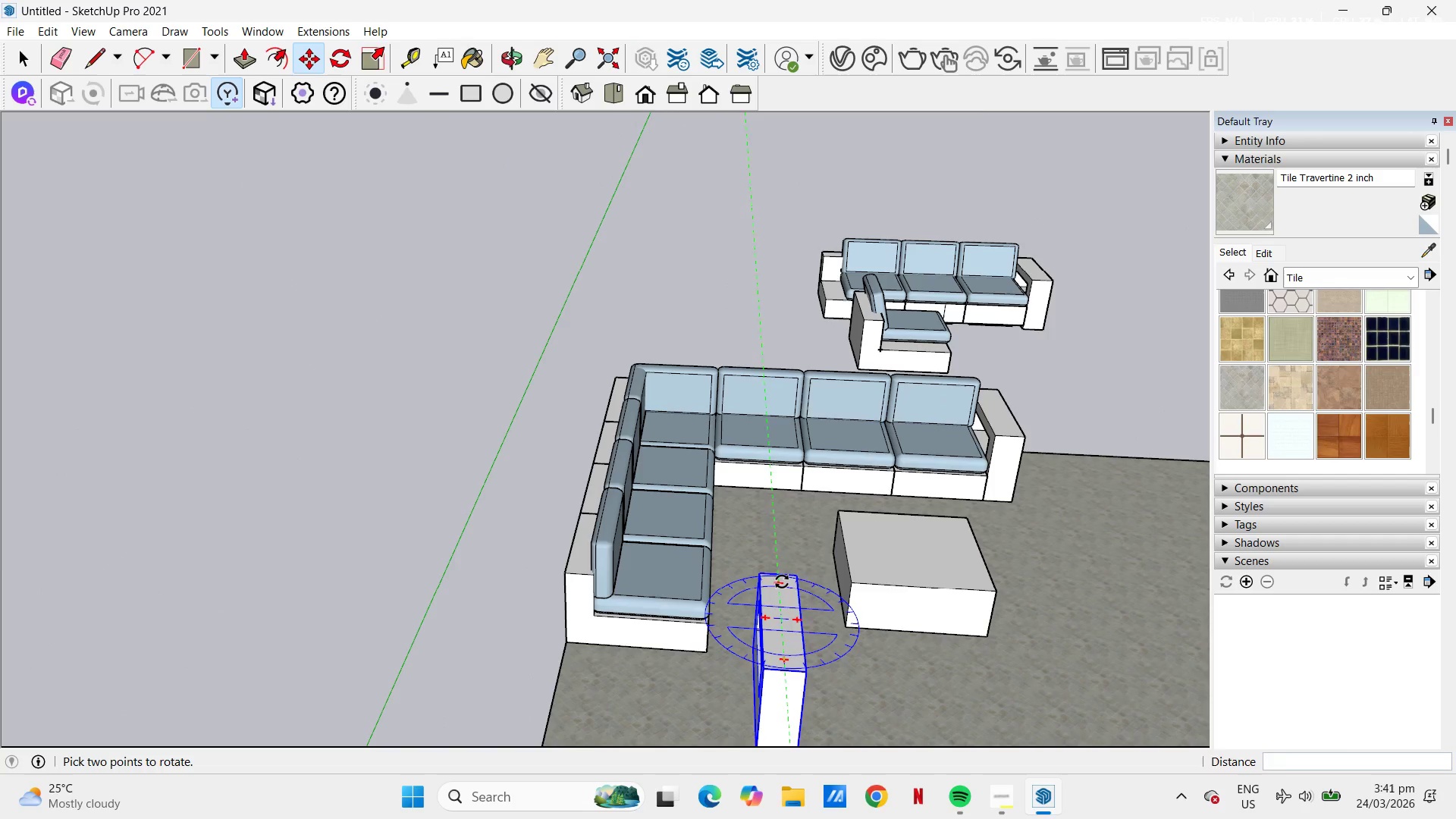 
left_click([701, 615])
 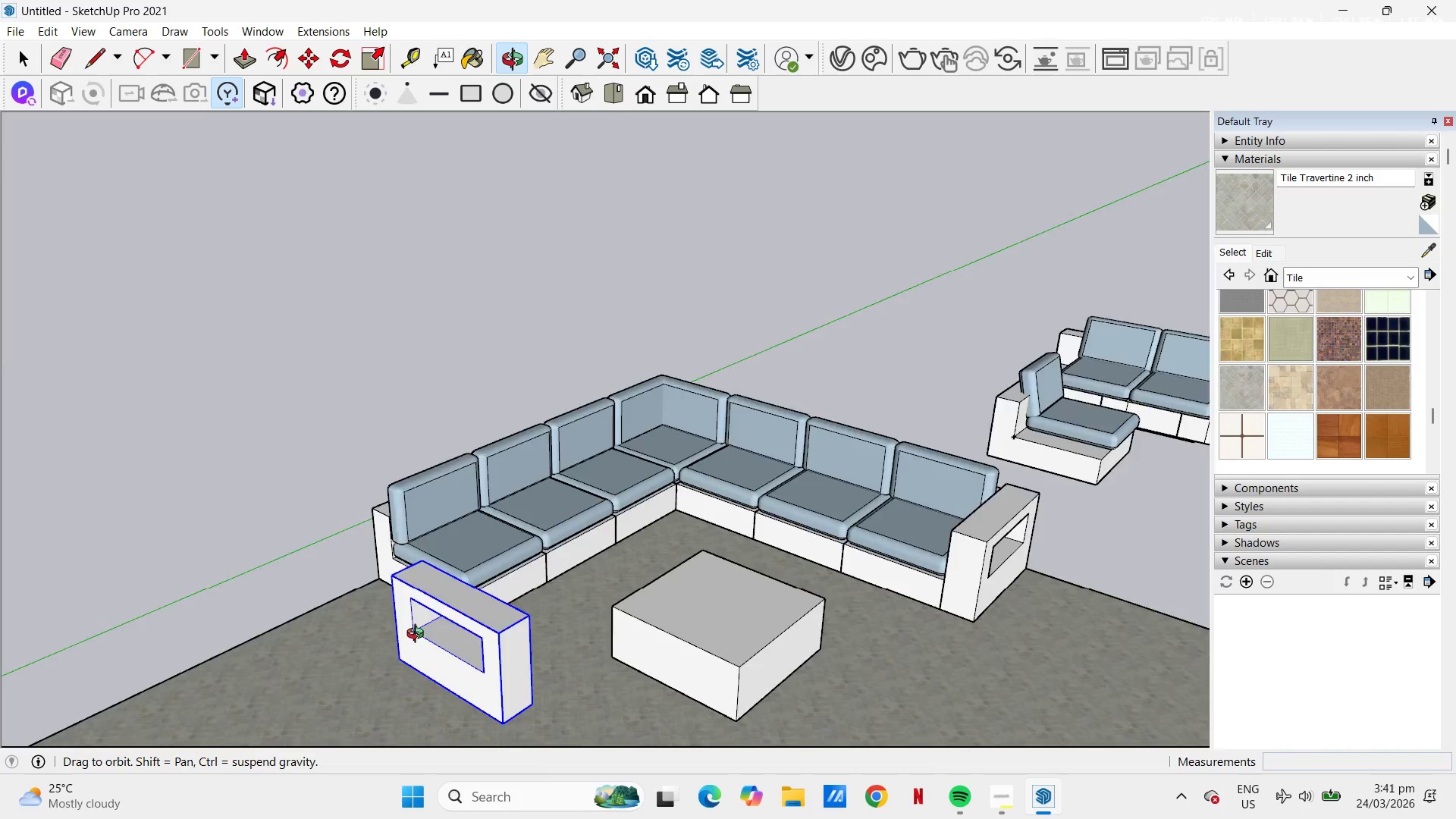 
scroll: coordinate [271, 621], scroll_direction: up, amount: 2.0
 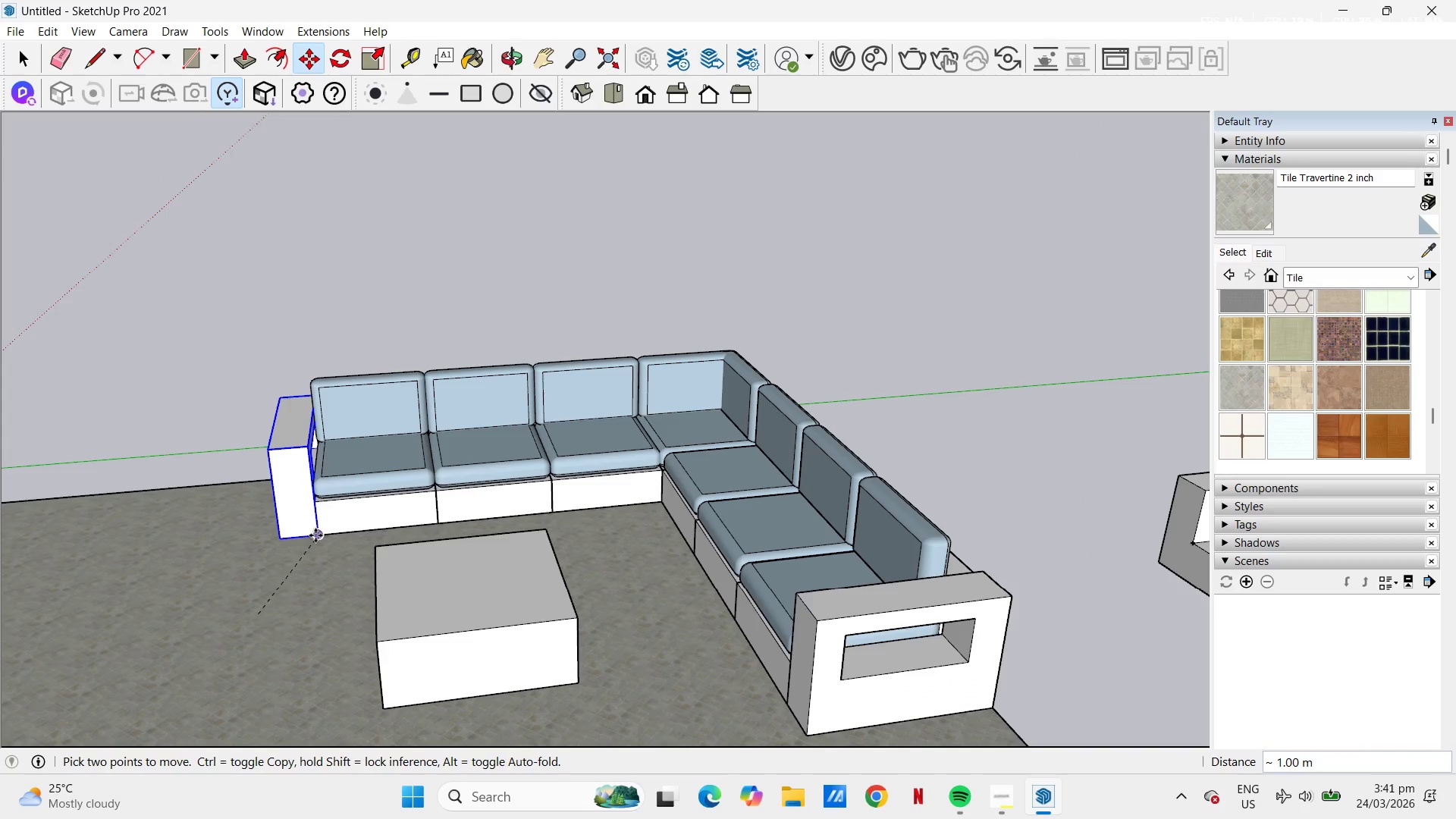 
key(Space)
 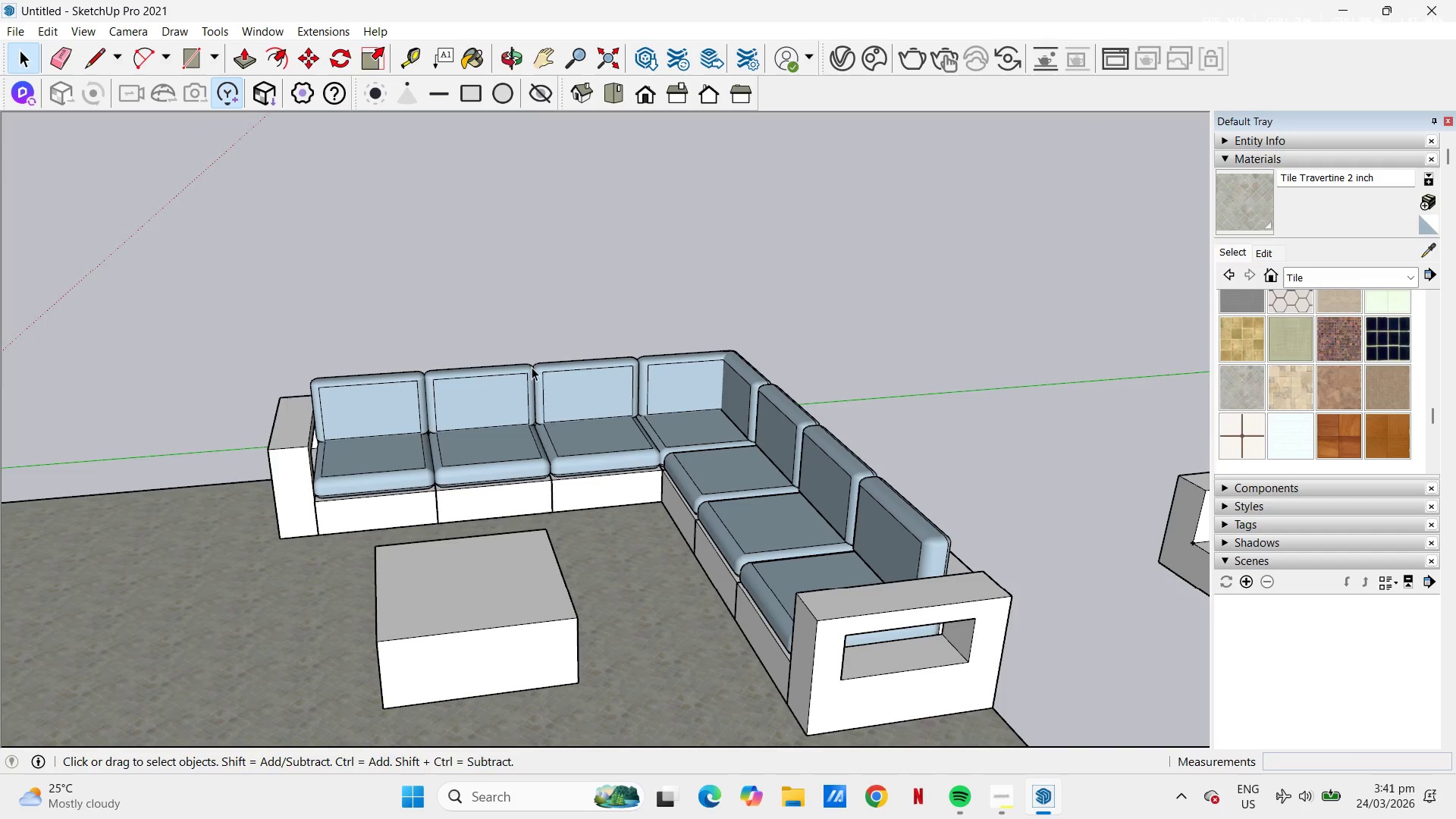 
scroll: coordinate [719, 321], scroll_direction: down, amount: 6.0
 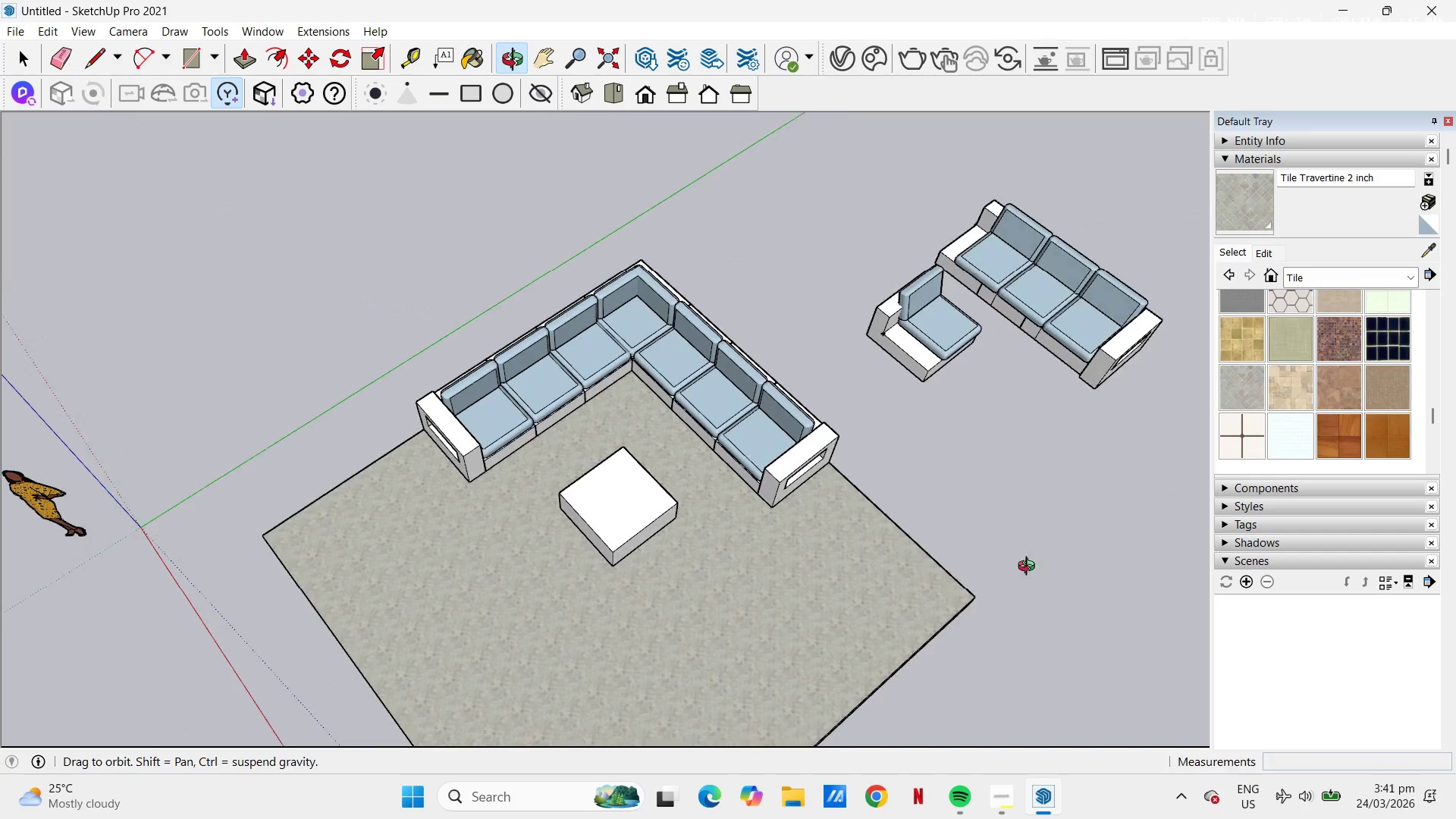 
key(Space)
 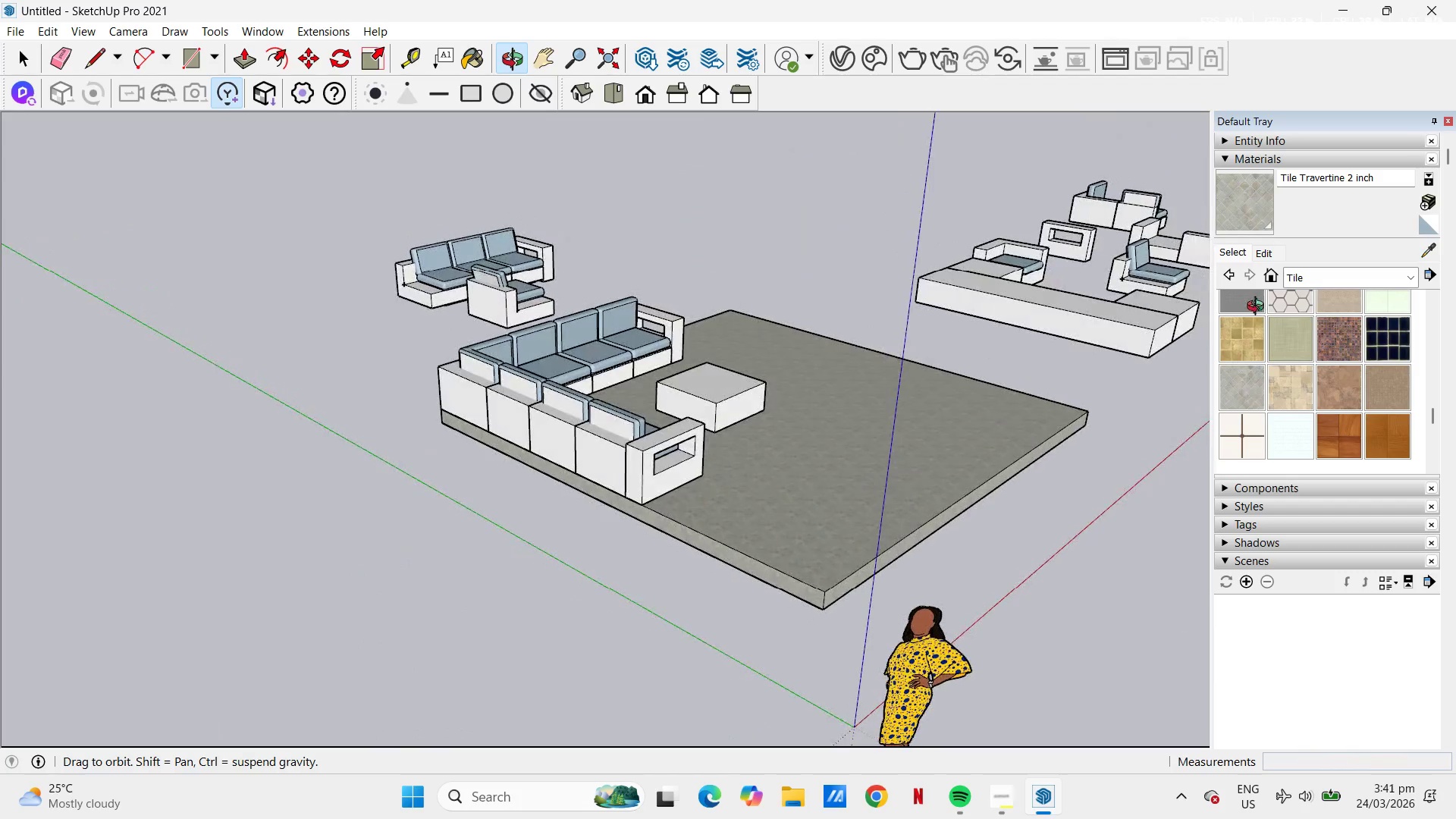 
scroll: coordinate [686, 453], scroll_direction: down, amount: 2.0
 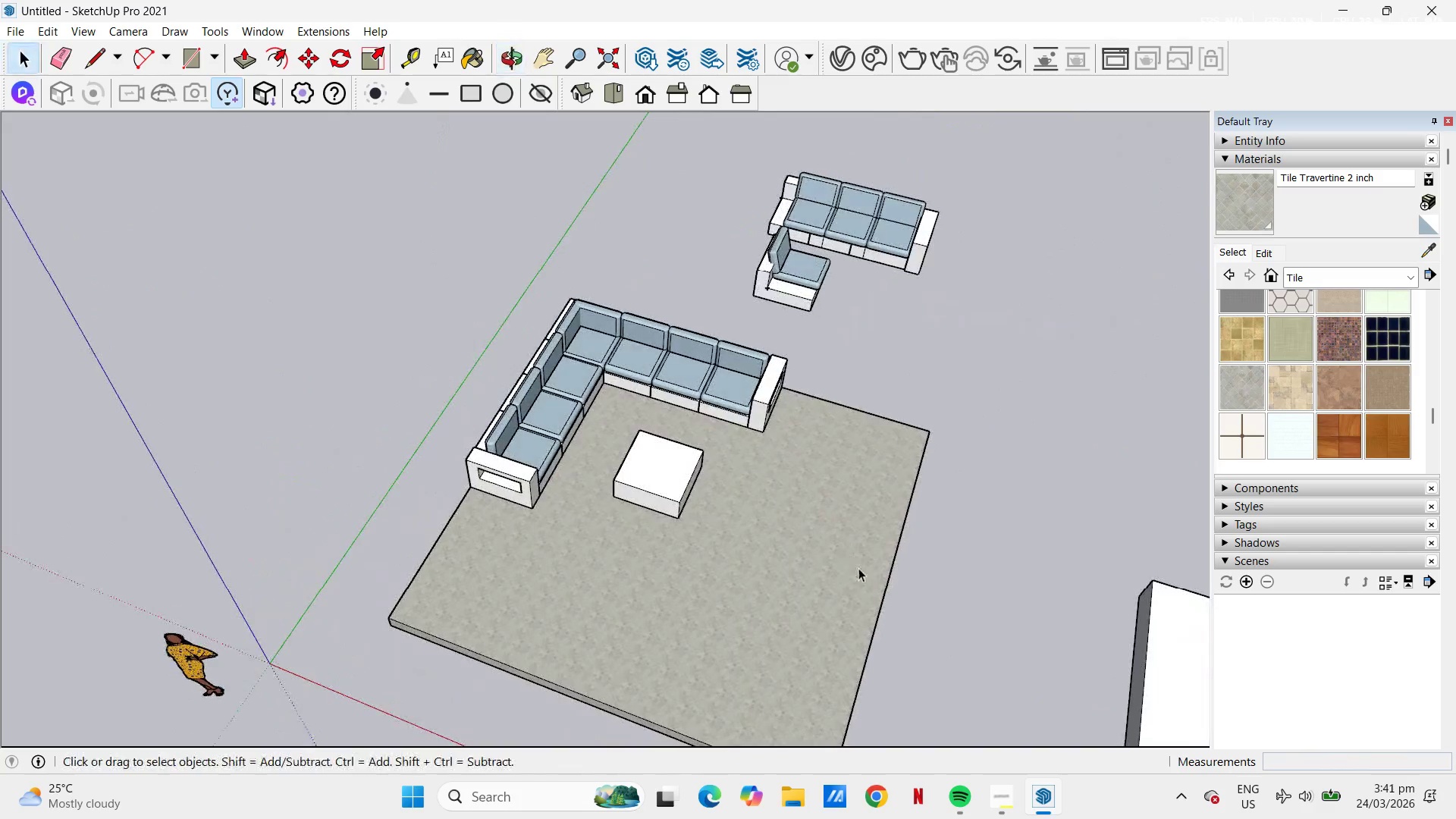 
key(H)
 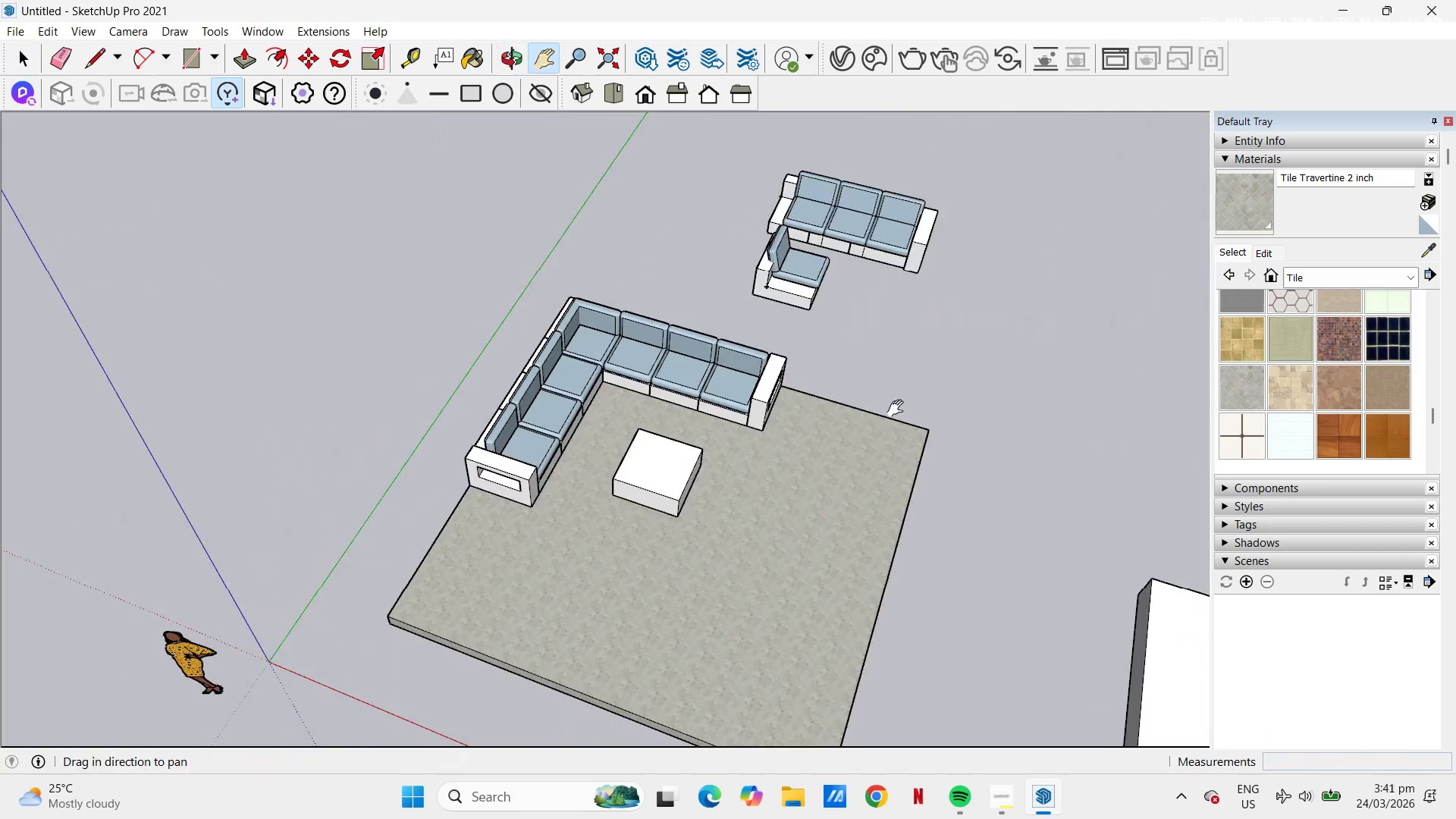 
left_click_drag(start_coordinate=[905, 416], to_coordinate=[763, 333])
 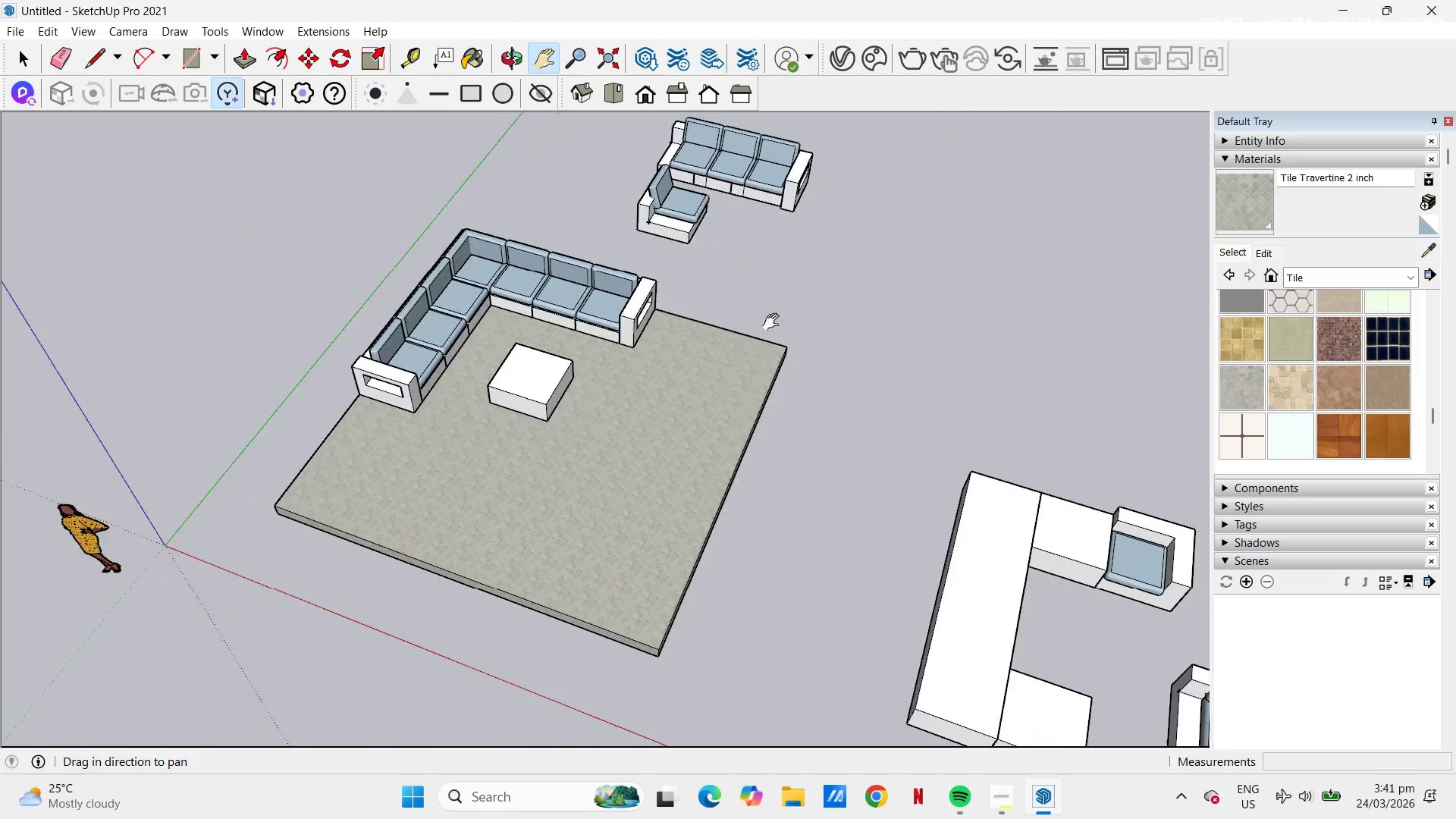 
key(Space)
 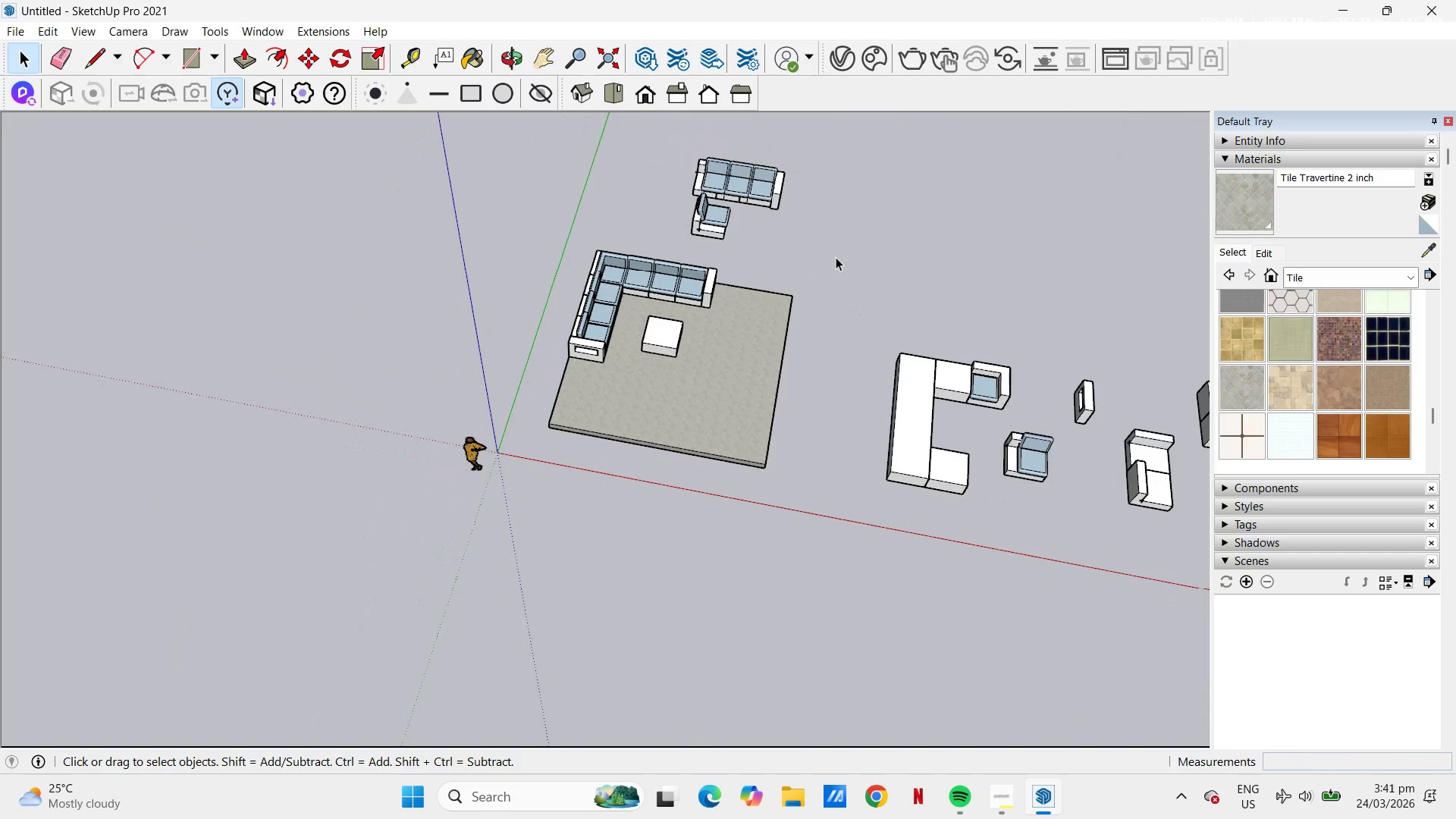 
left_click_drag(start_coordinate=[838, 253], to_coordinate=[676, 140])
 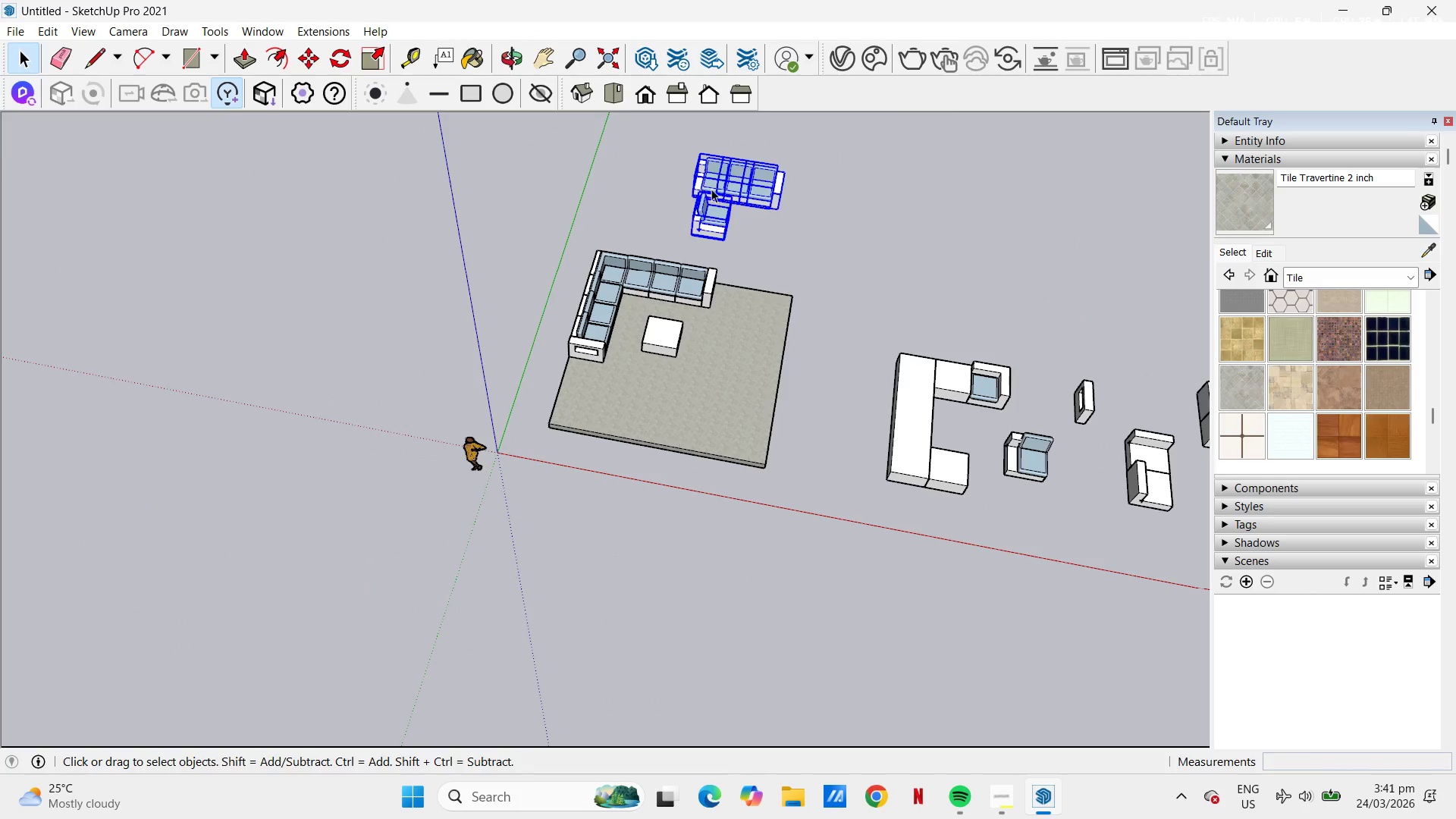 
scroll: coordinate [823, 264], scroll_direction: down, amount: 8.0
 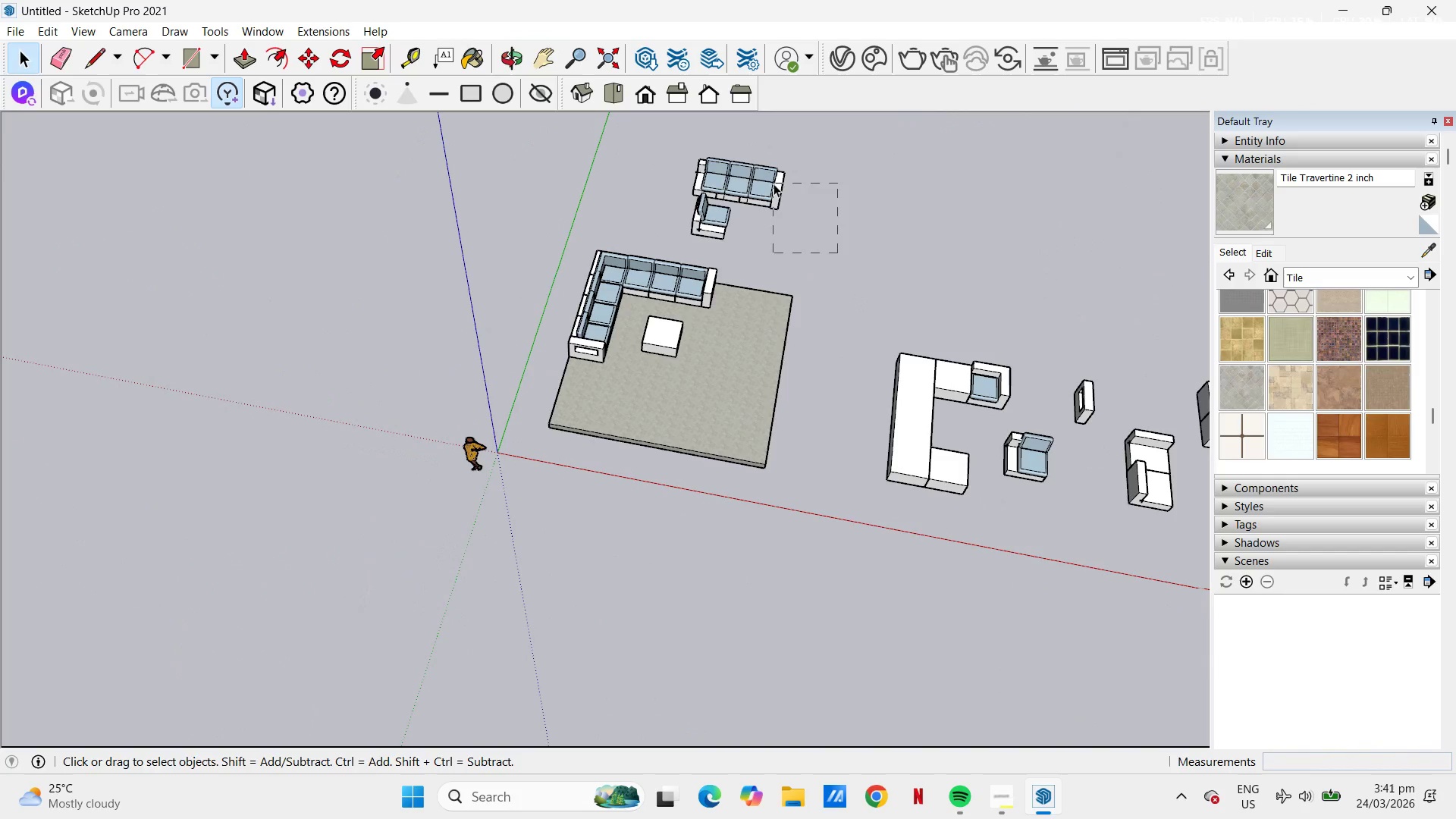 
right_click([714, 189])
 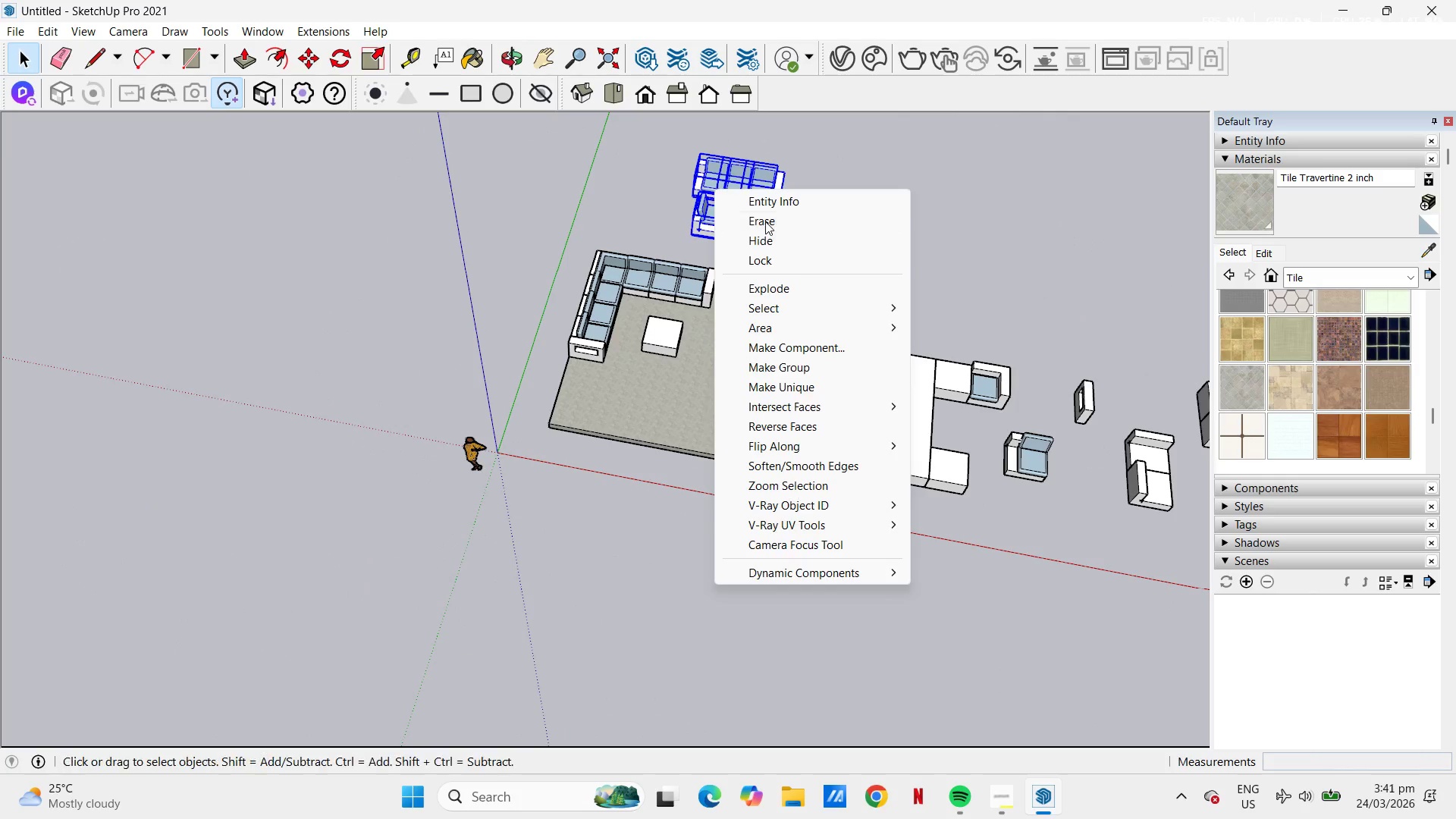 
scroll: coordinate [617, 208], scroll_direction: down, amount: 6.0
 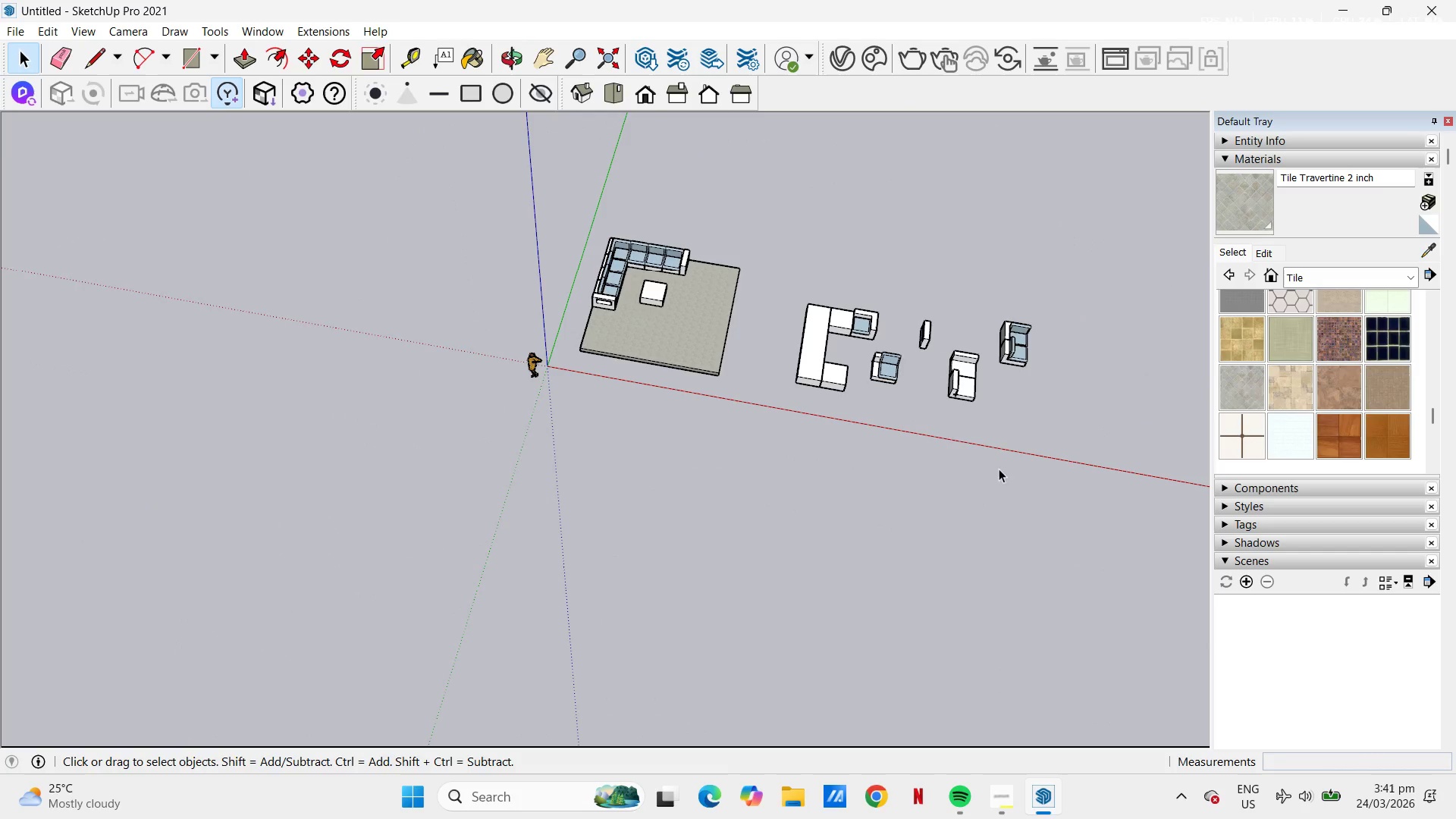 
left_click_drag(start_coordinate=[1087, 462], to_coordinate=[787, 253])
 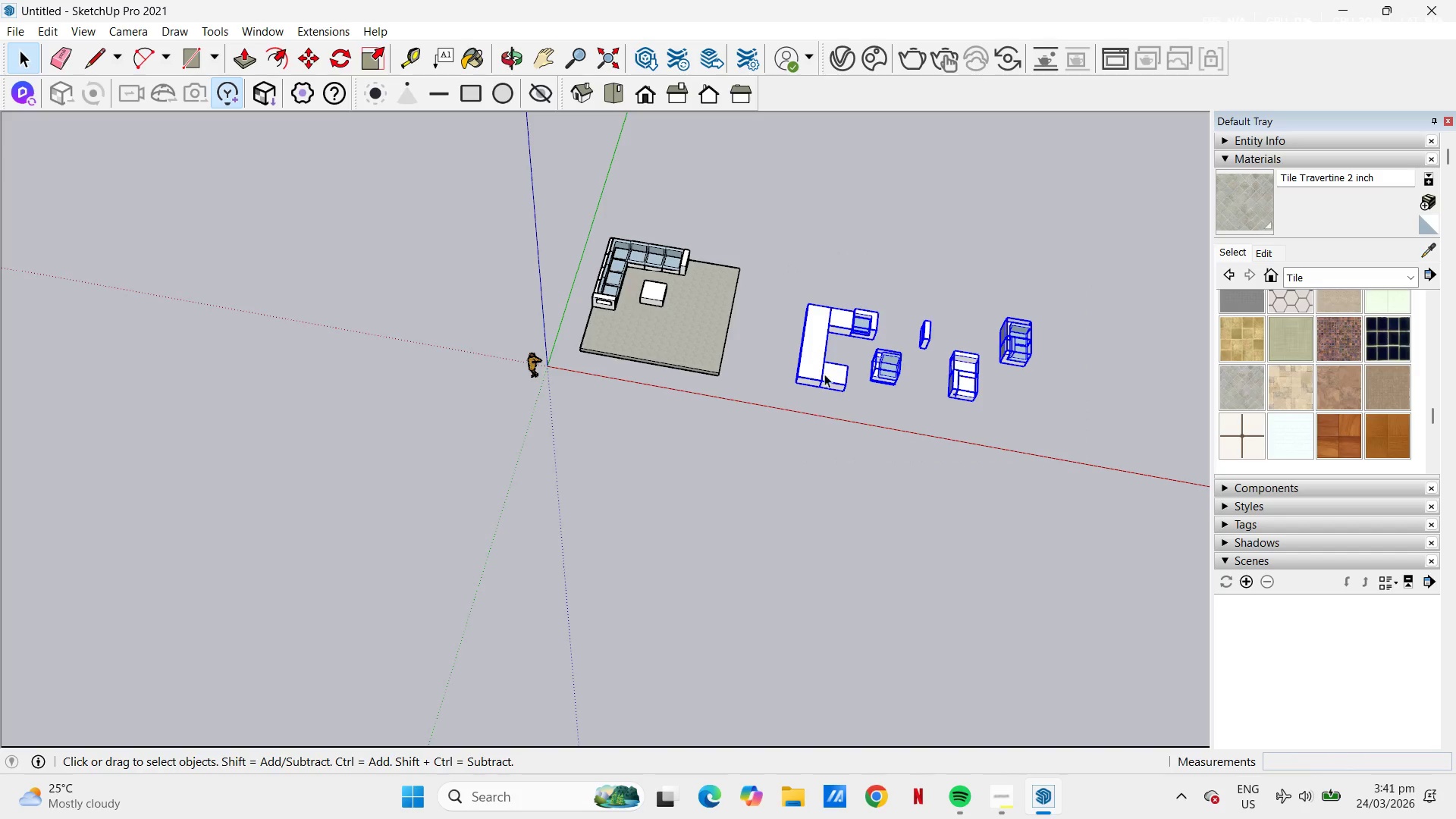 
right_click([829, 379])
 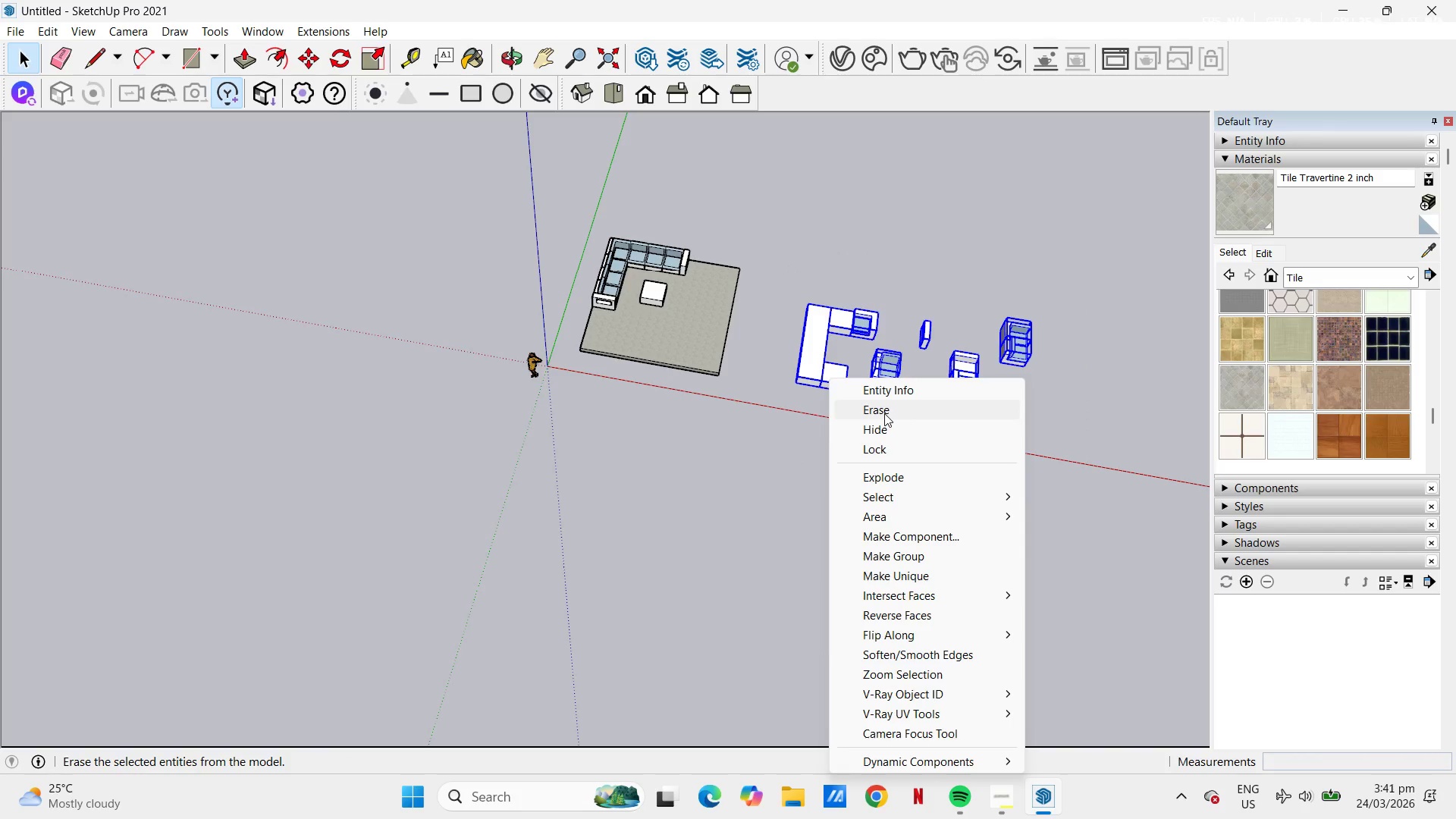 
left_click([884, 413])
 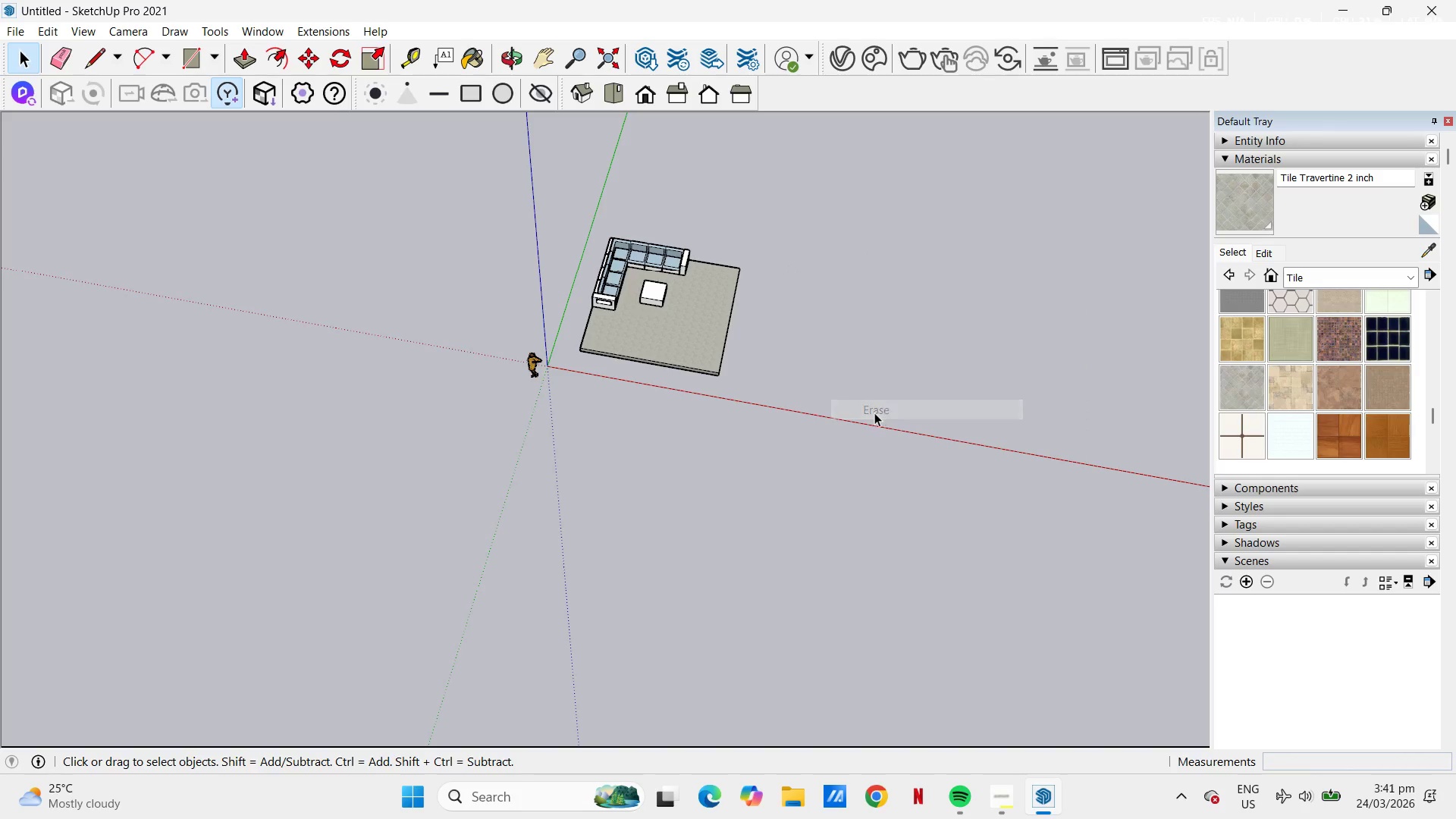 
key(Space)
 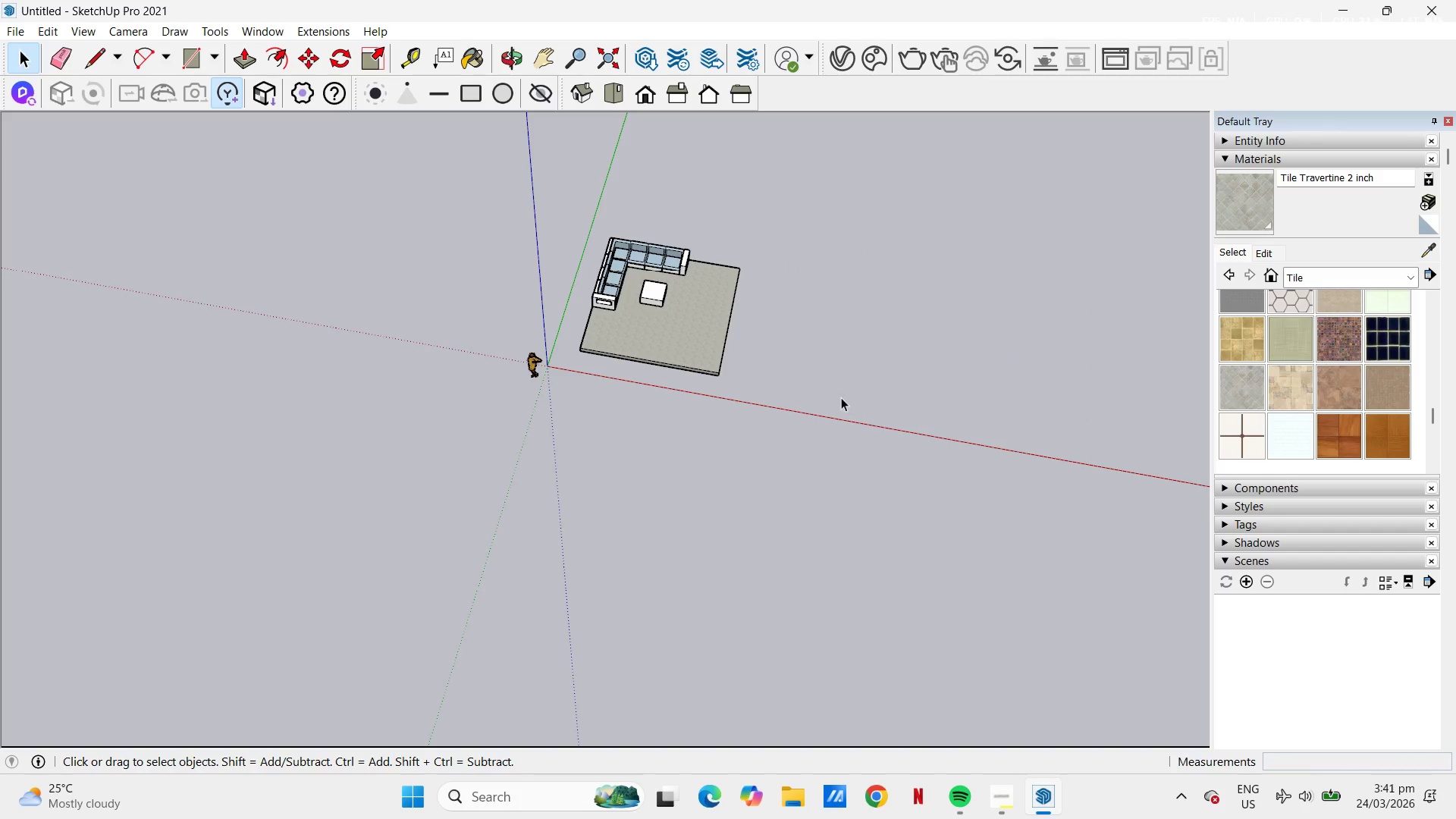 
left_click([837, 391])
 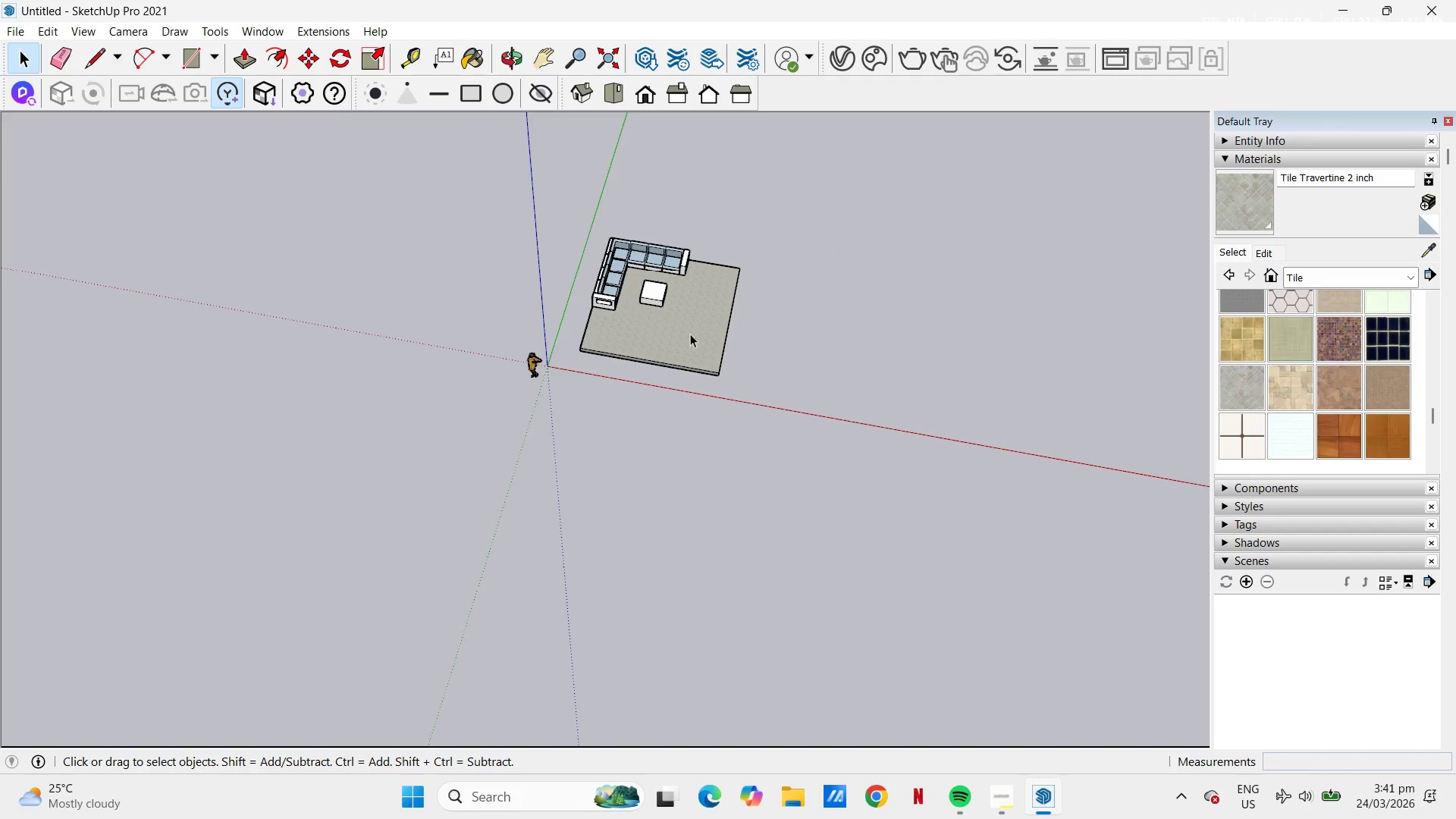 
scroll: coordinate [661, 320], scroll_direction: up, amount: 5.0
 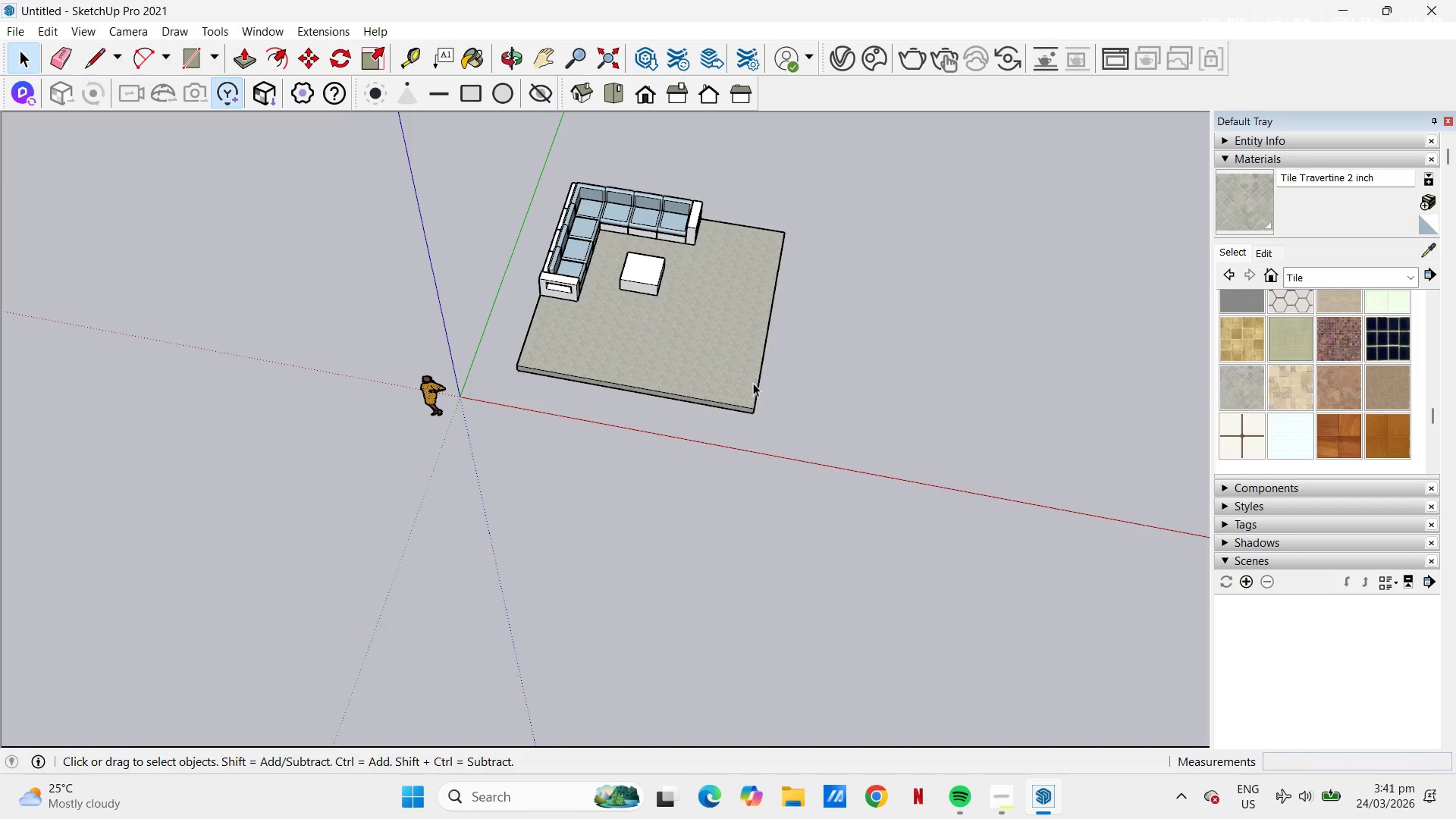 
key(H)
 